 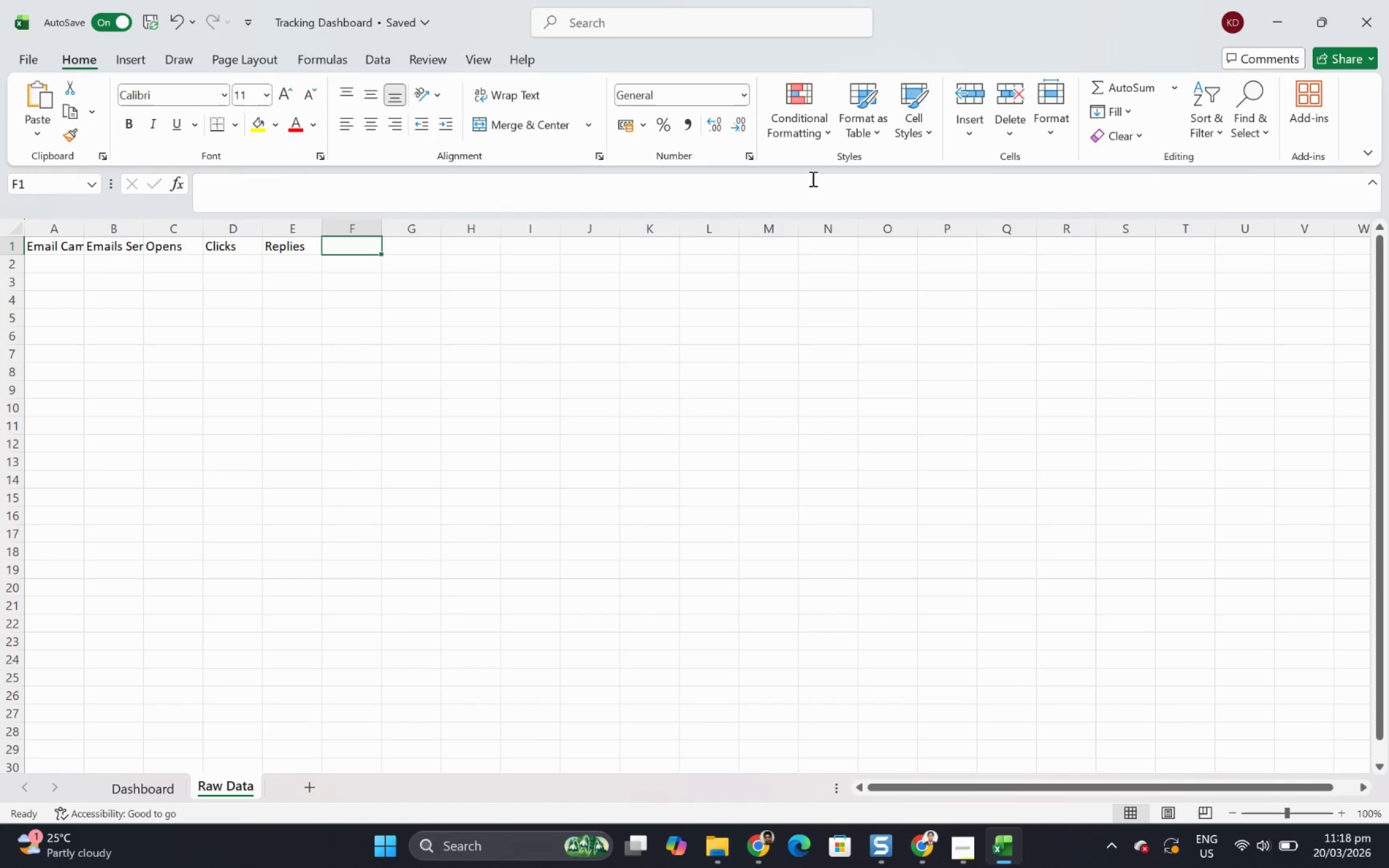 
double_click([312, 248])
 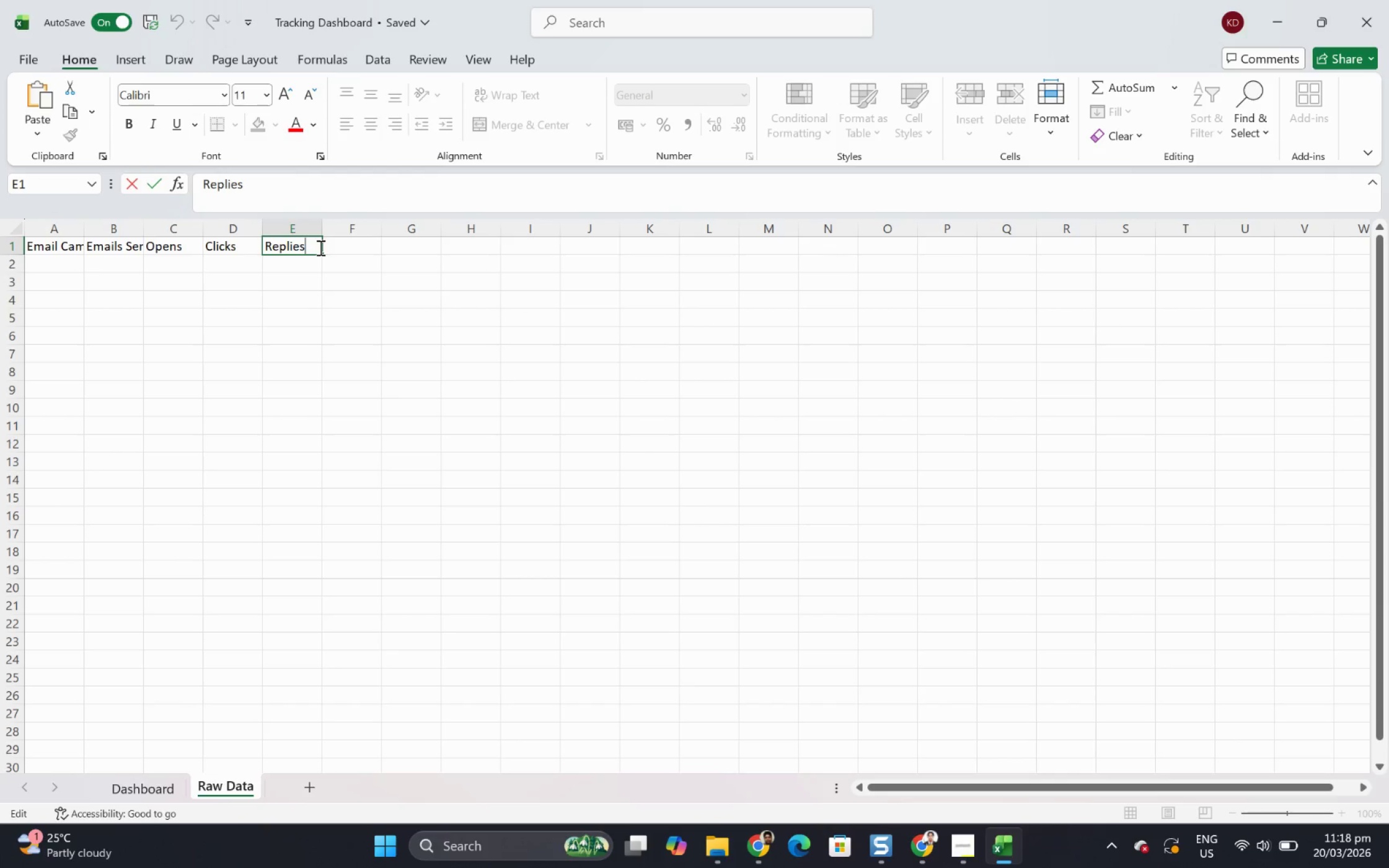 
key(Tab)
 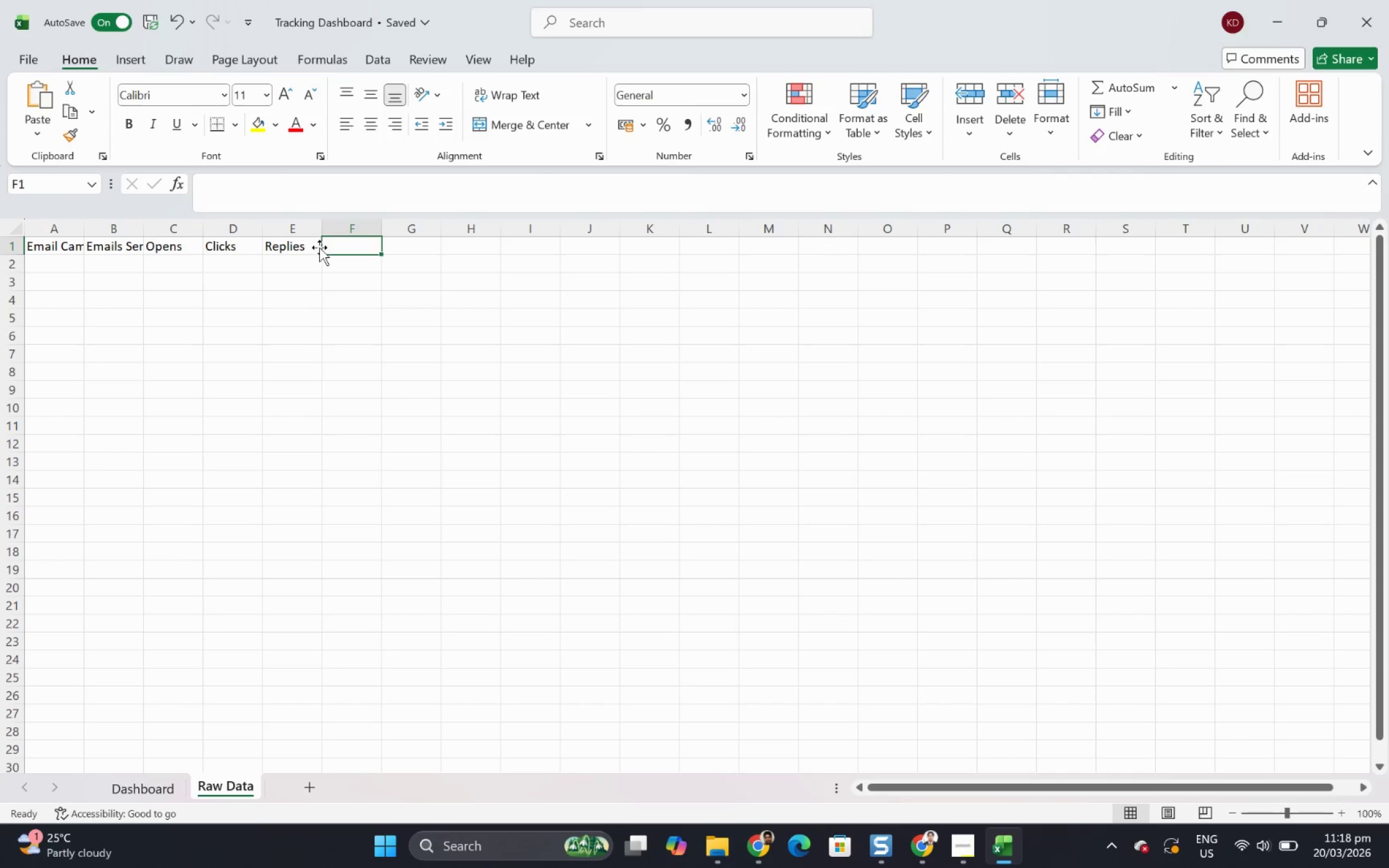 
type(Meetings)
key(Tab)
 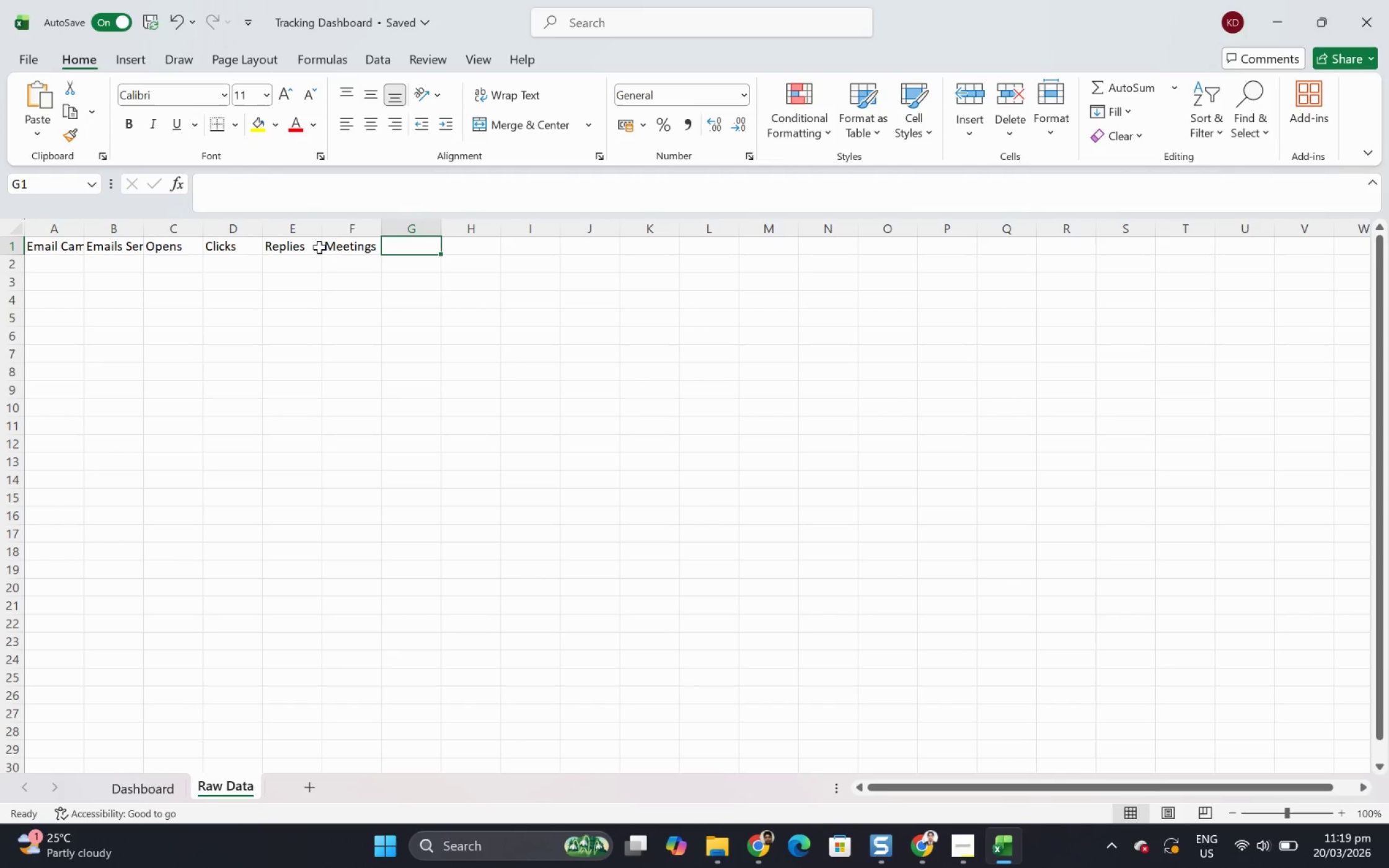 
wait(5.59)
 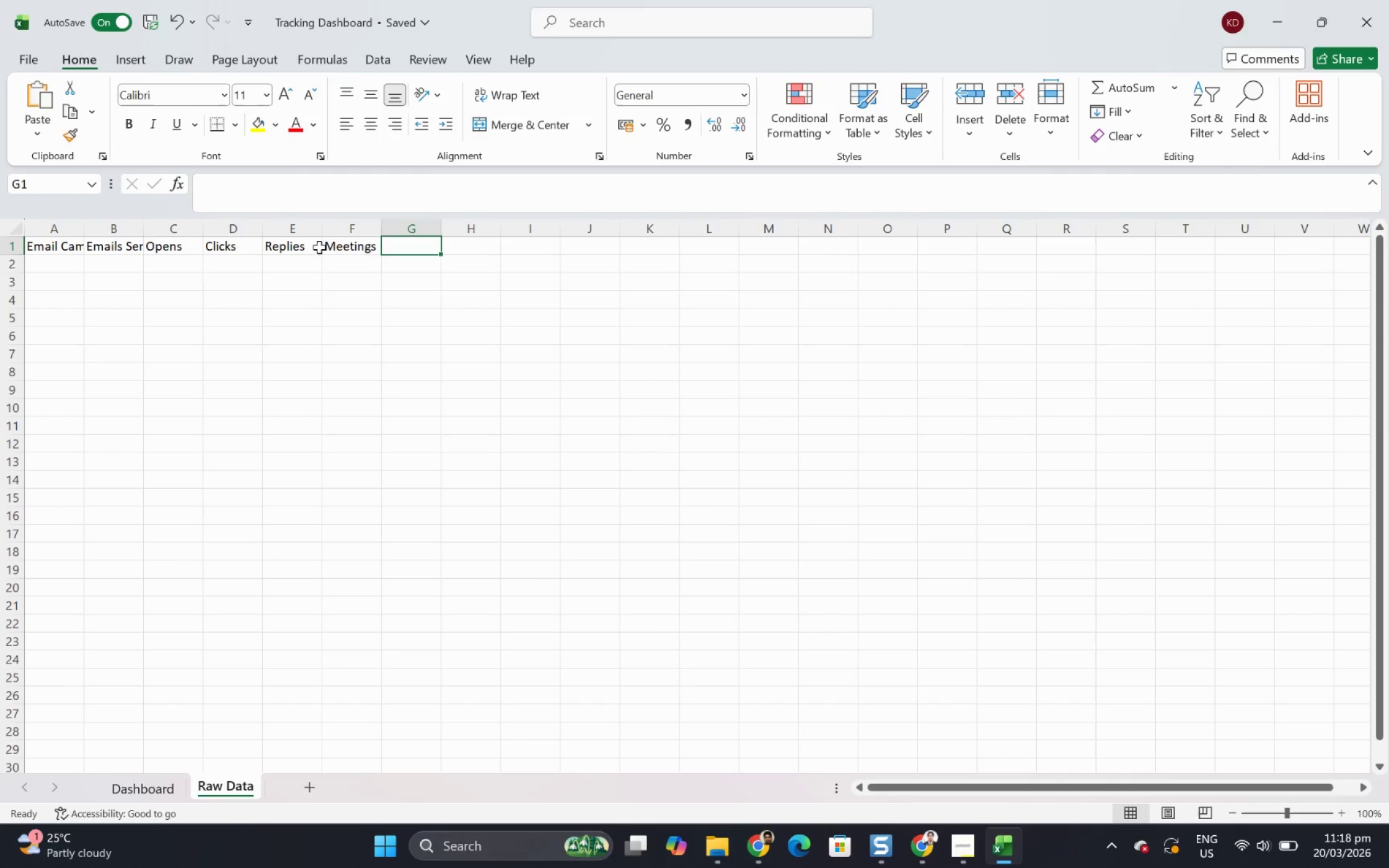 
type(Deals Won)
key(Tab)
type(Avg Contract Value)
key(Tab)
 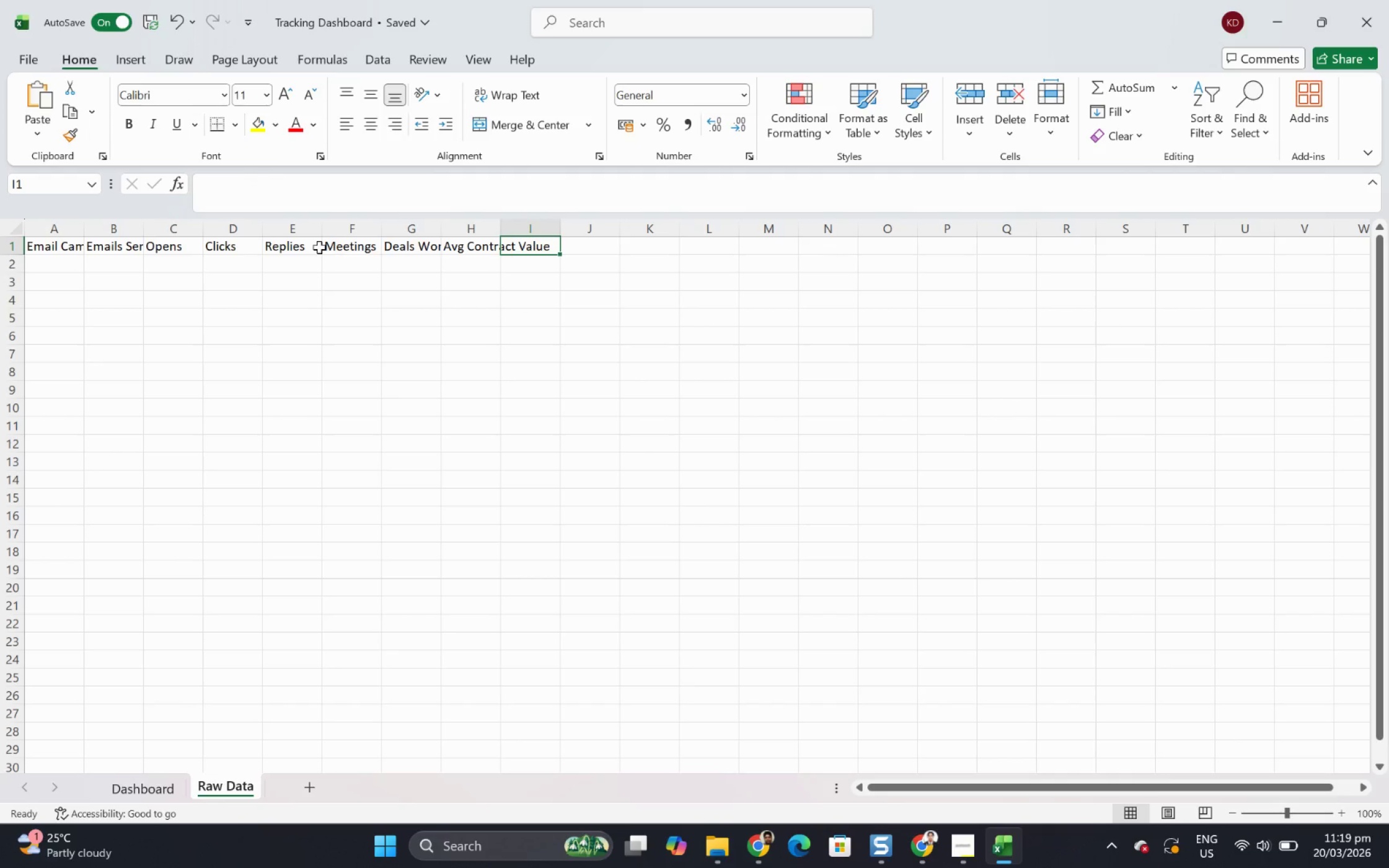 
wait(7.11)
 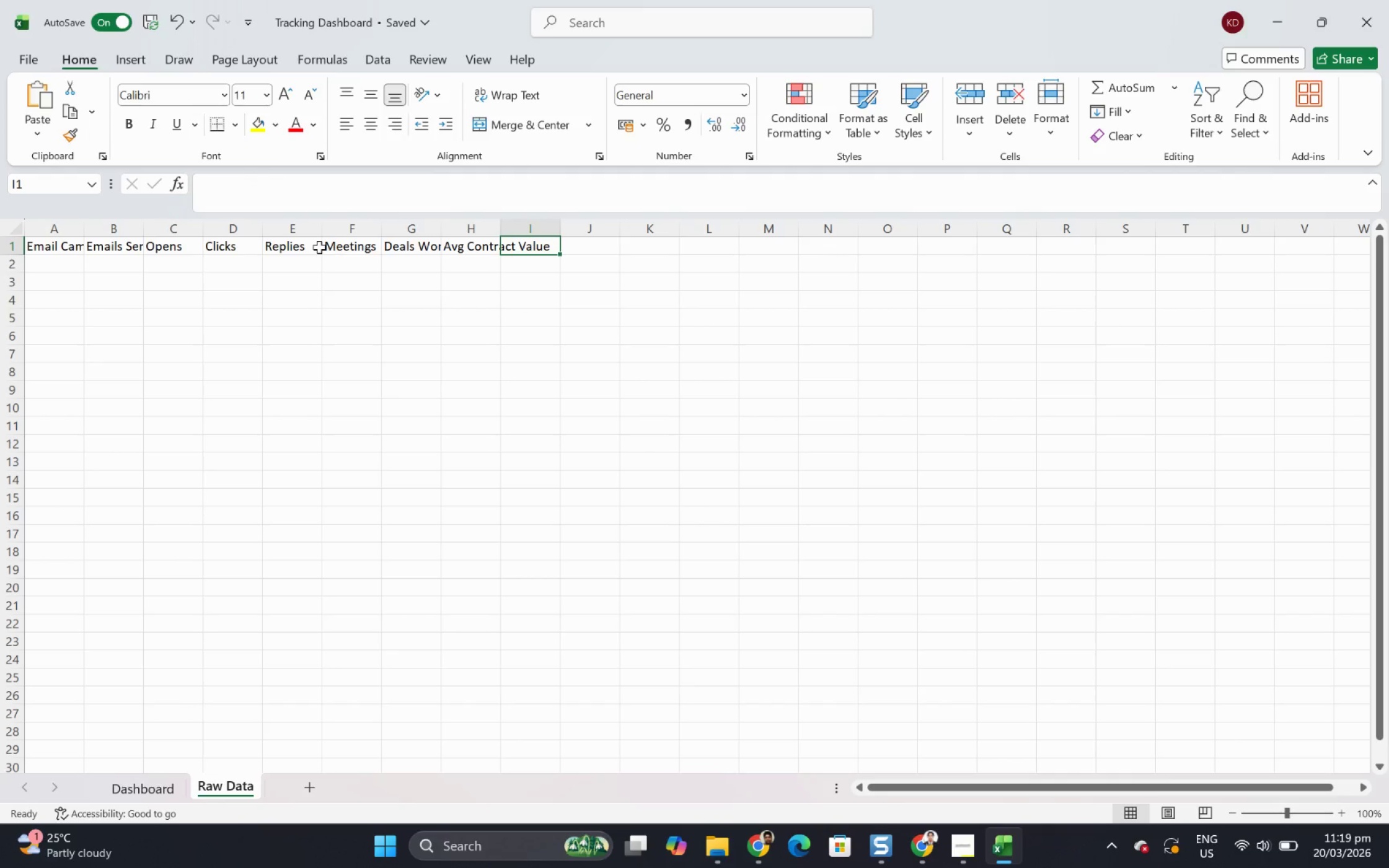 
double_click([84, 229])
 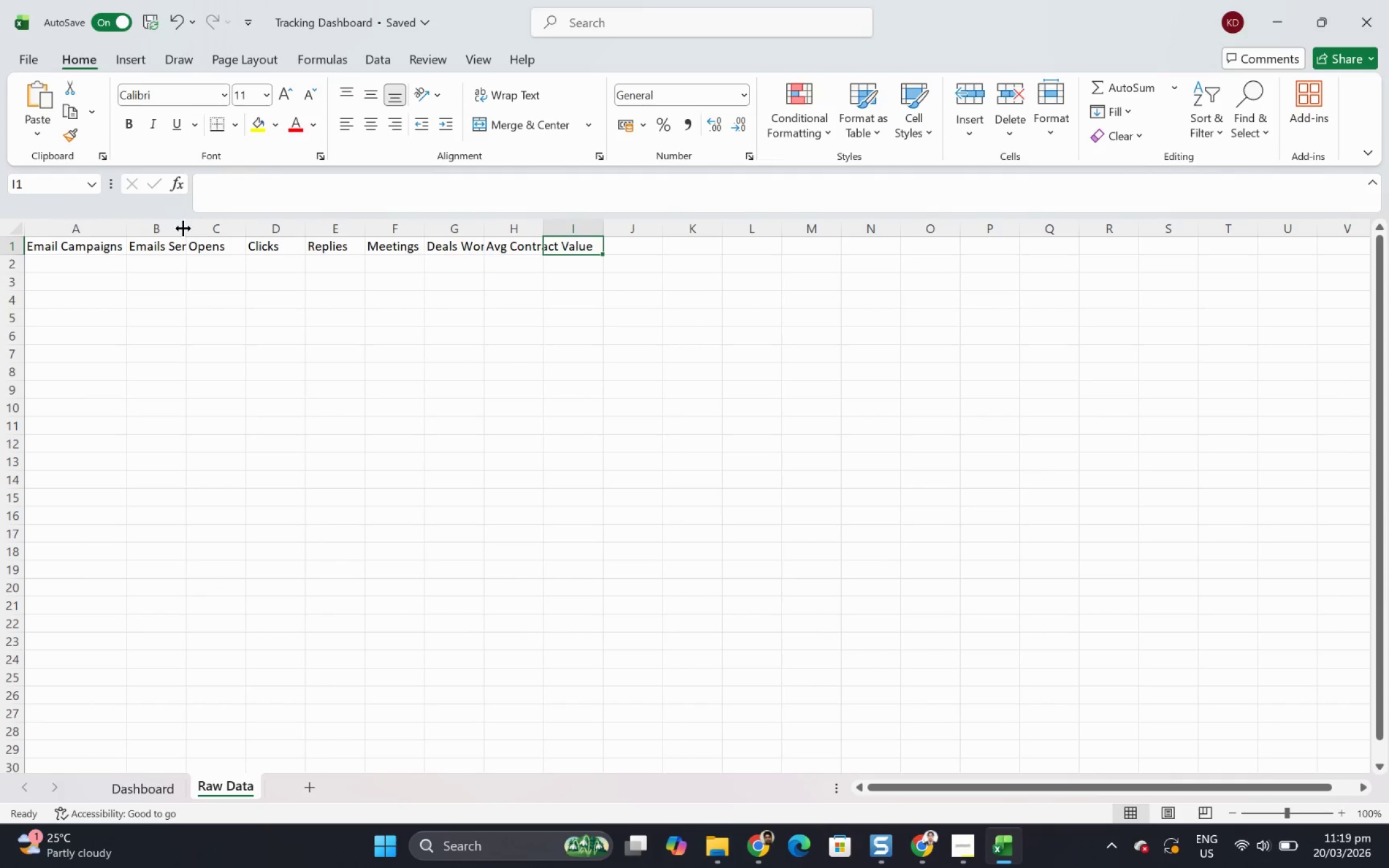 
double_click([183, 228])
 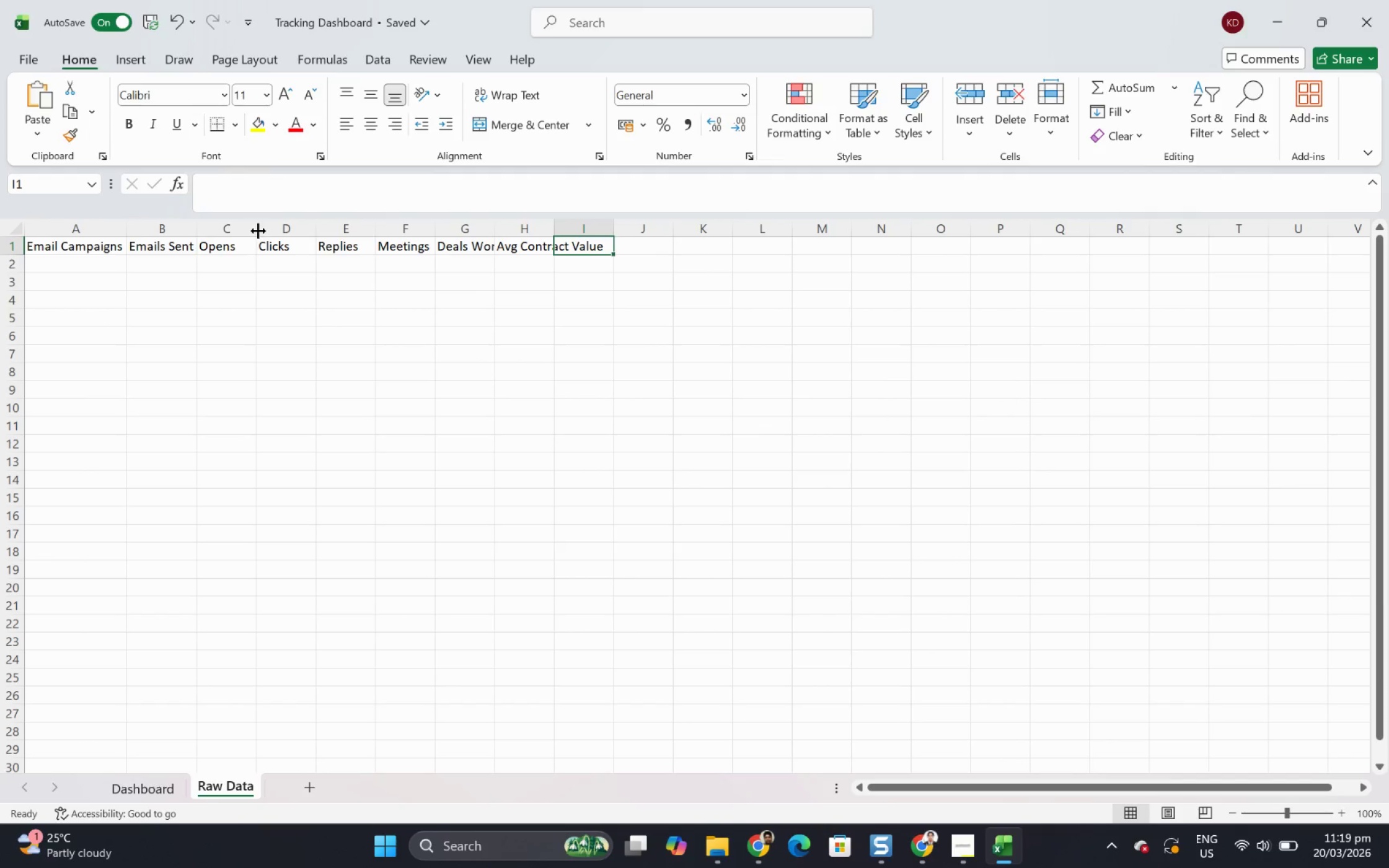 
double_click([258, 230])
 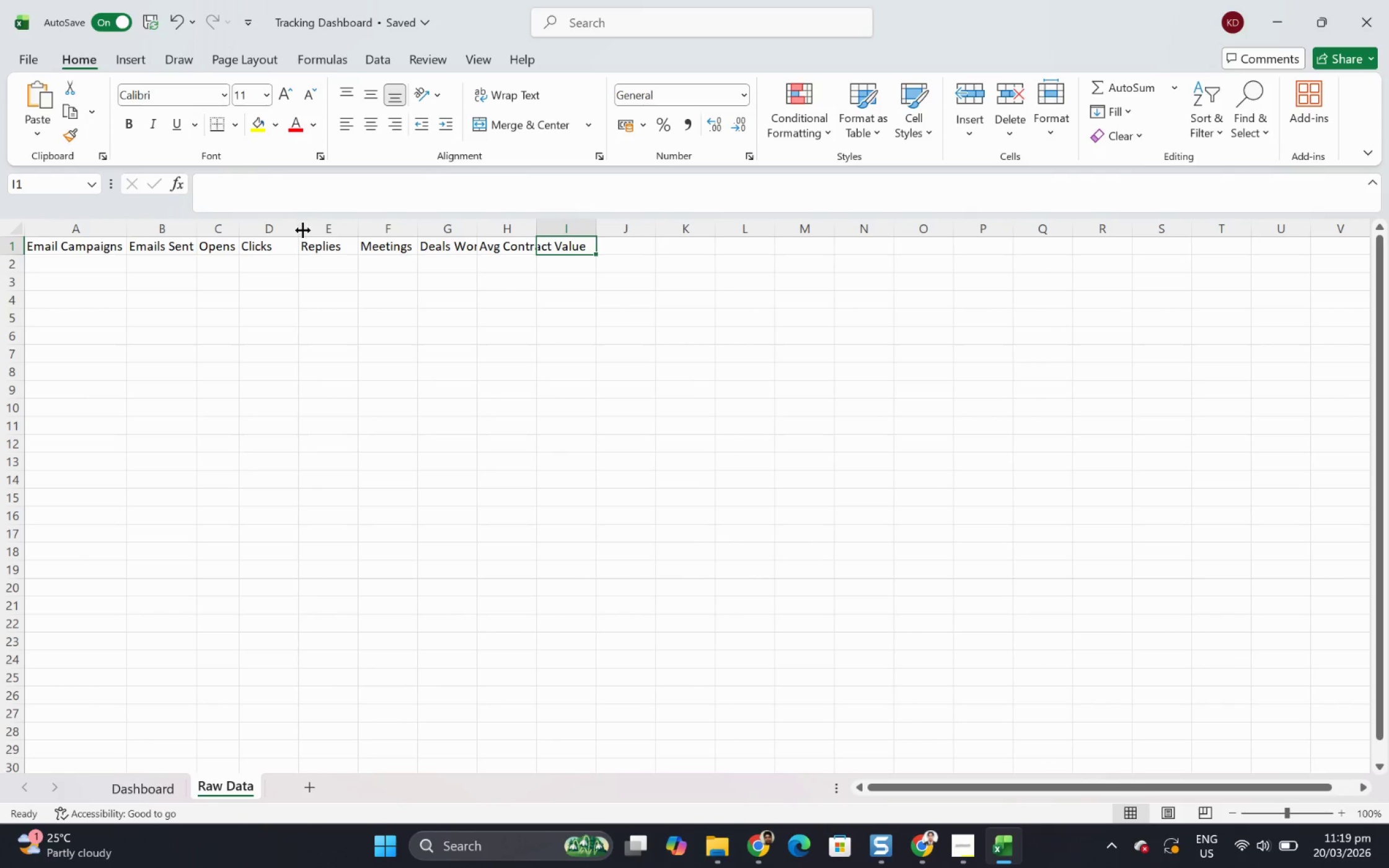 
double_click([301, 230])
 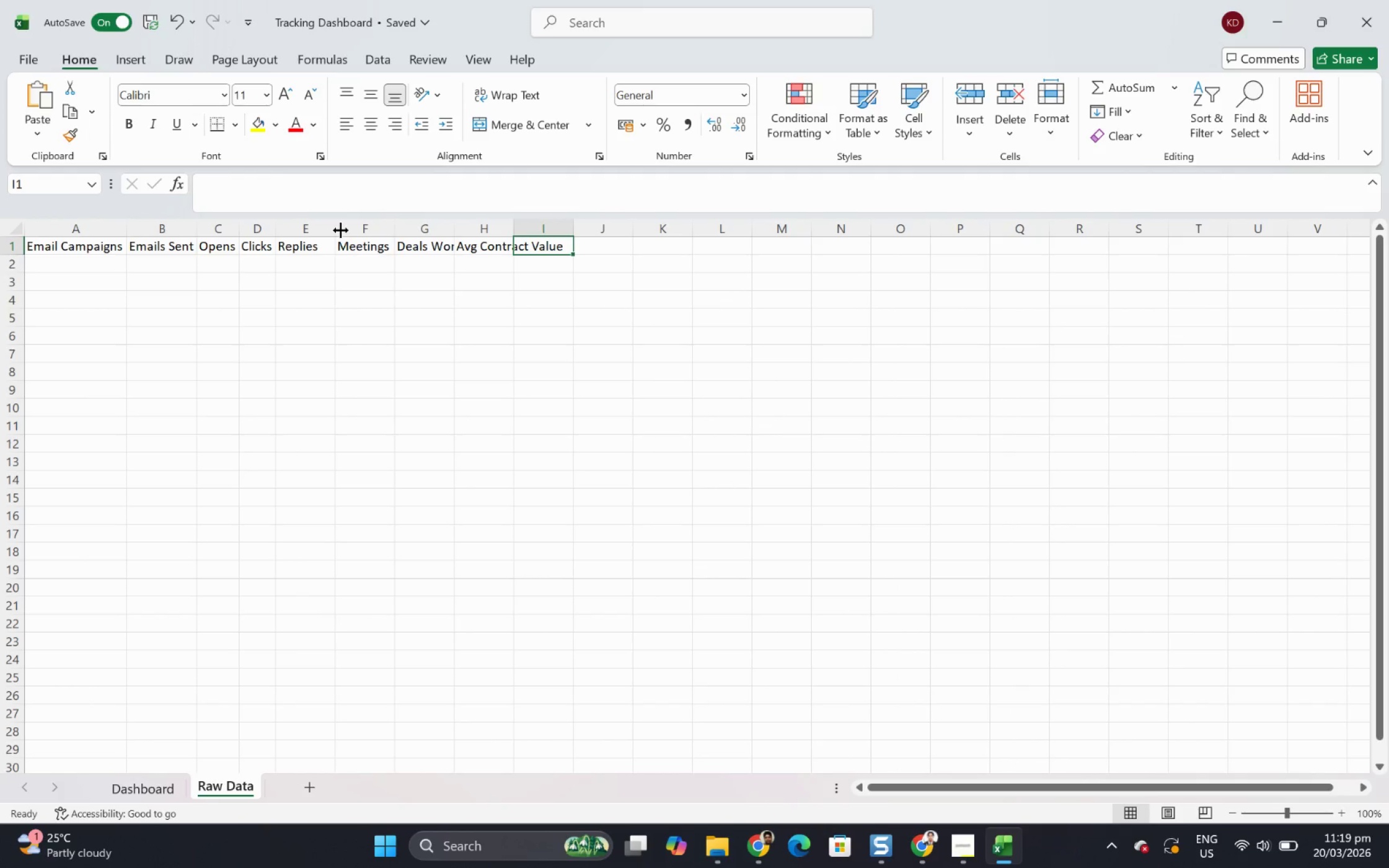 
double_click([340, 230])
 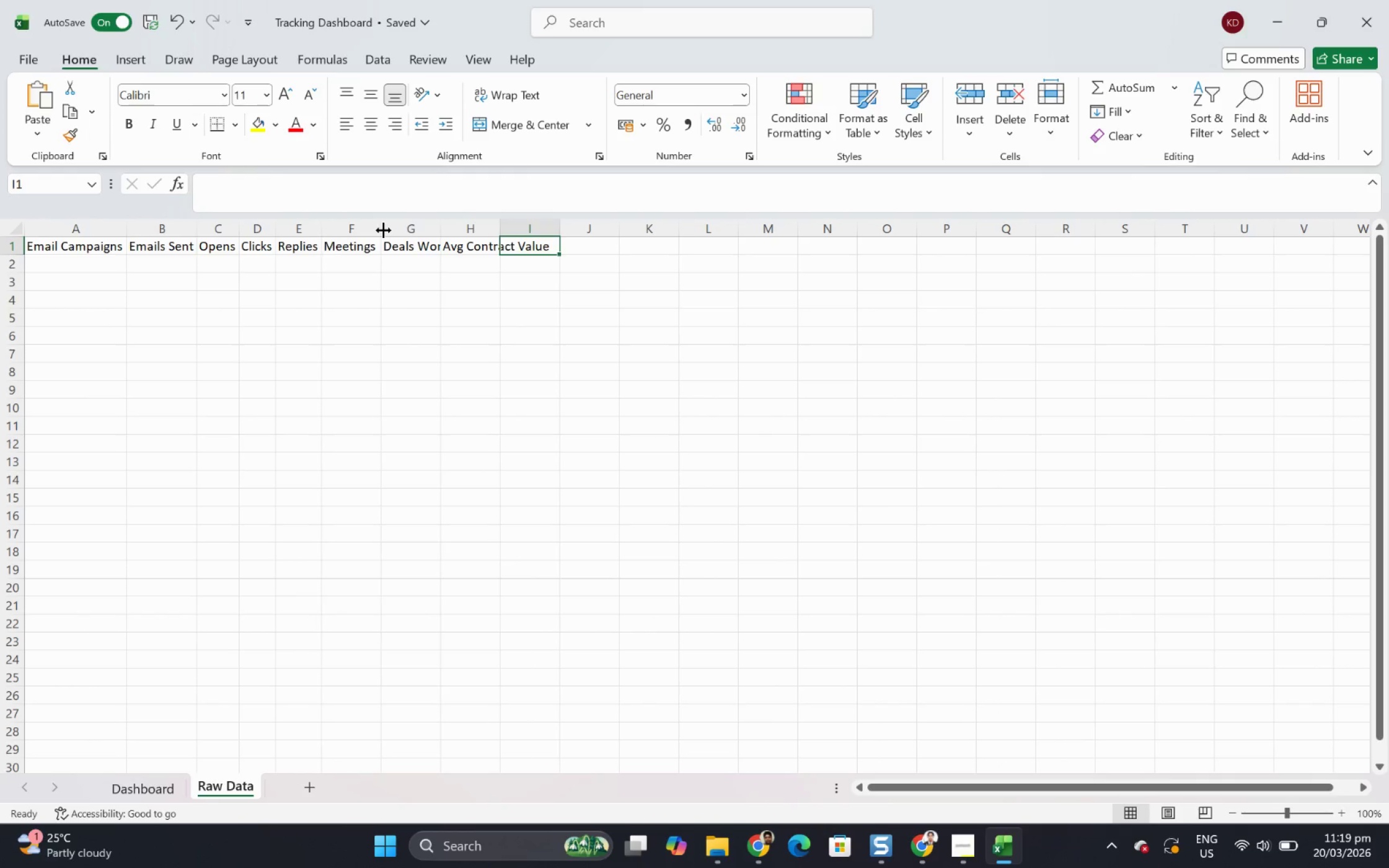 
double_click([383, 230])
 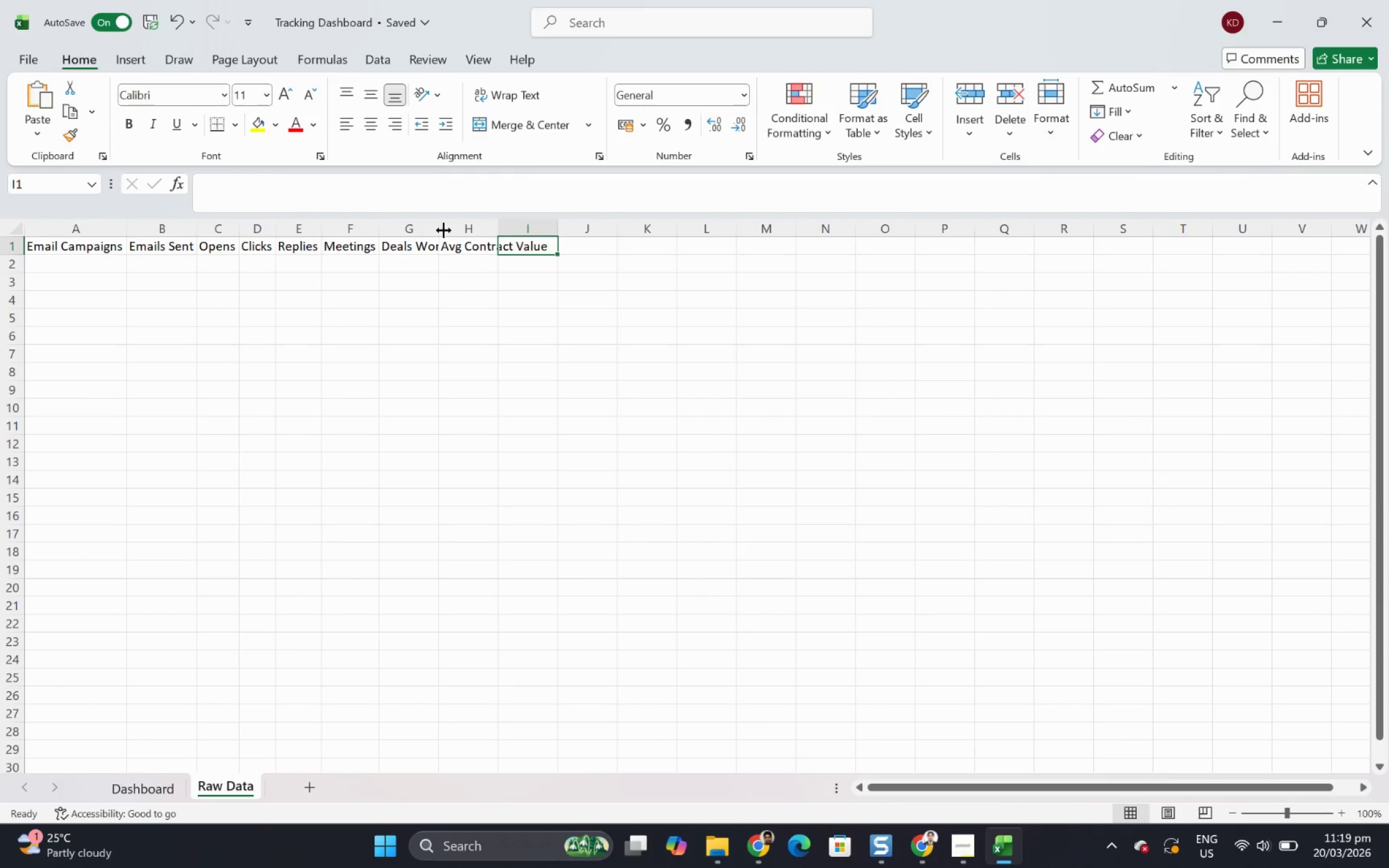 
double_click([441, 230])
 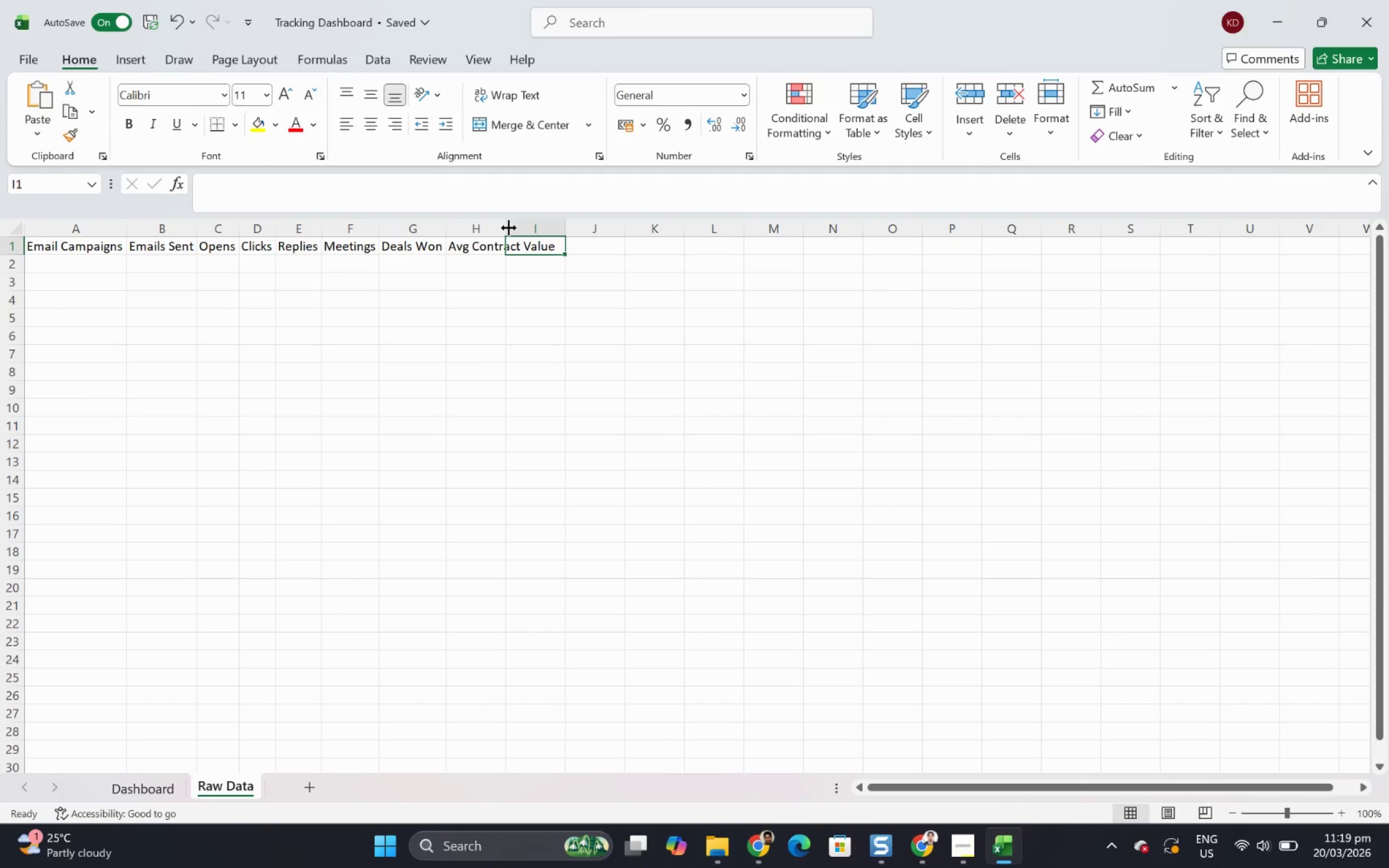 
double_click([508, 227])
 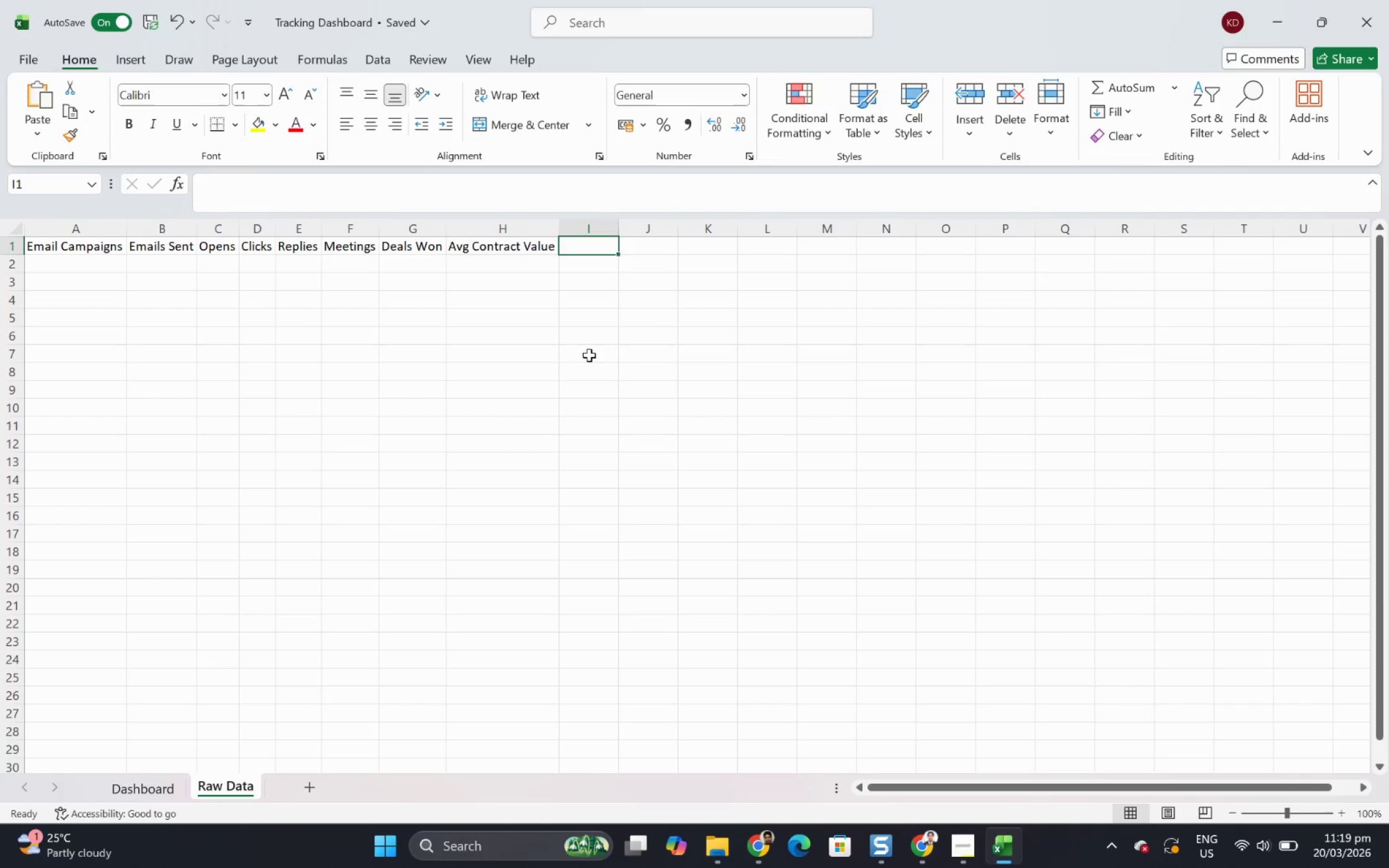 
left_click([594, 364])
 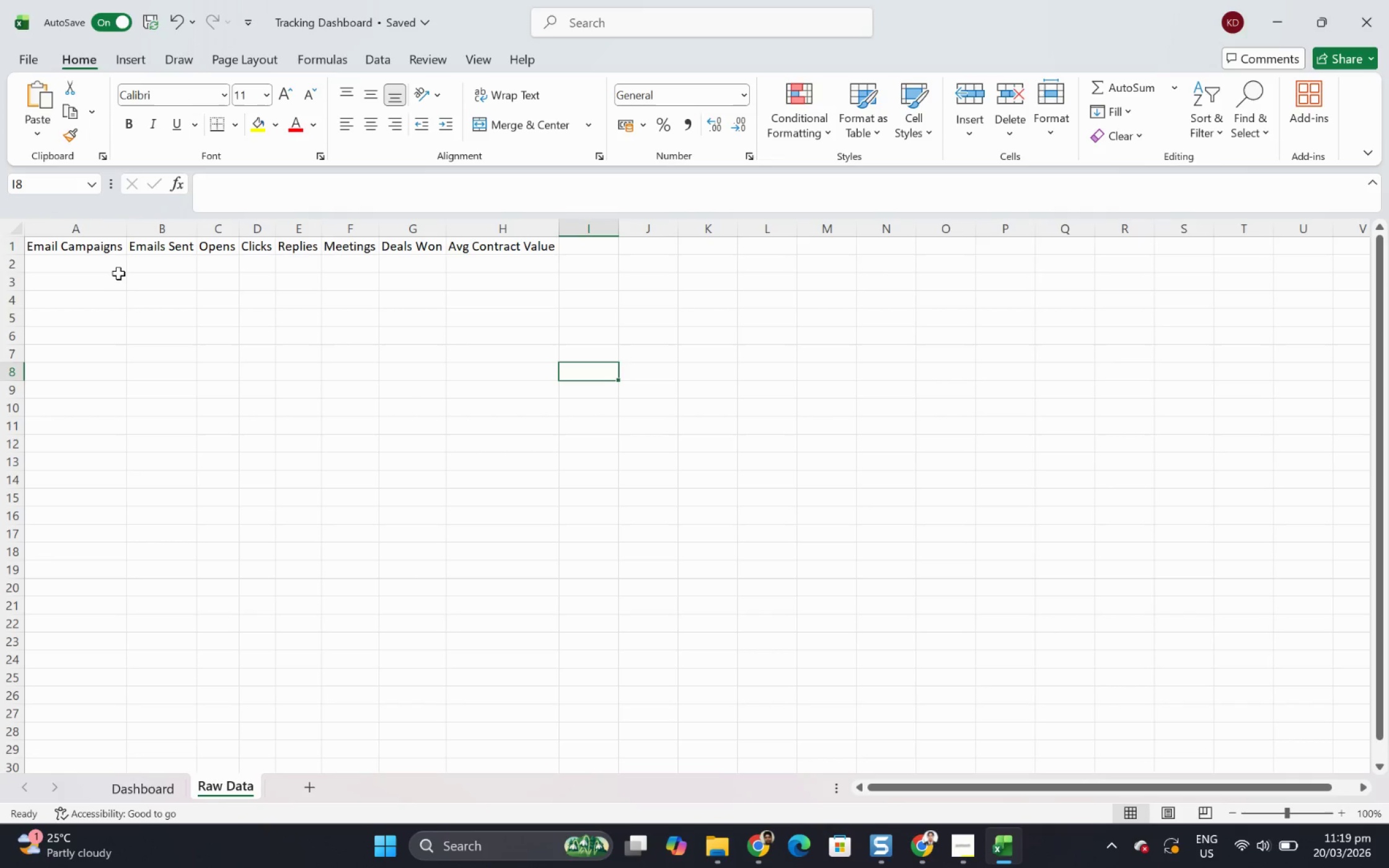 
left_click([110, 265])
 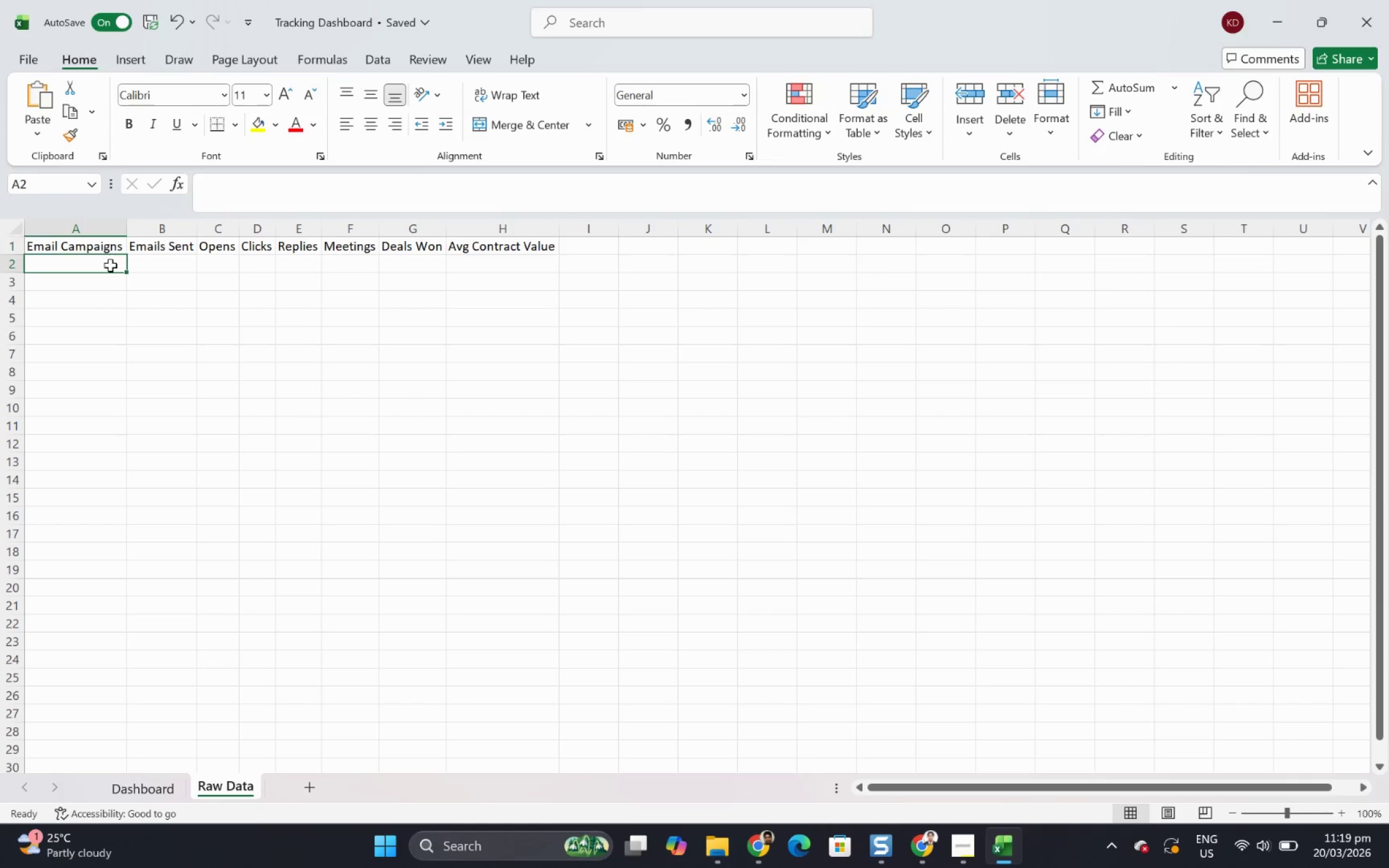 
type(Email 1)
 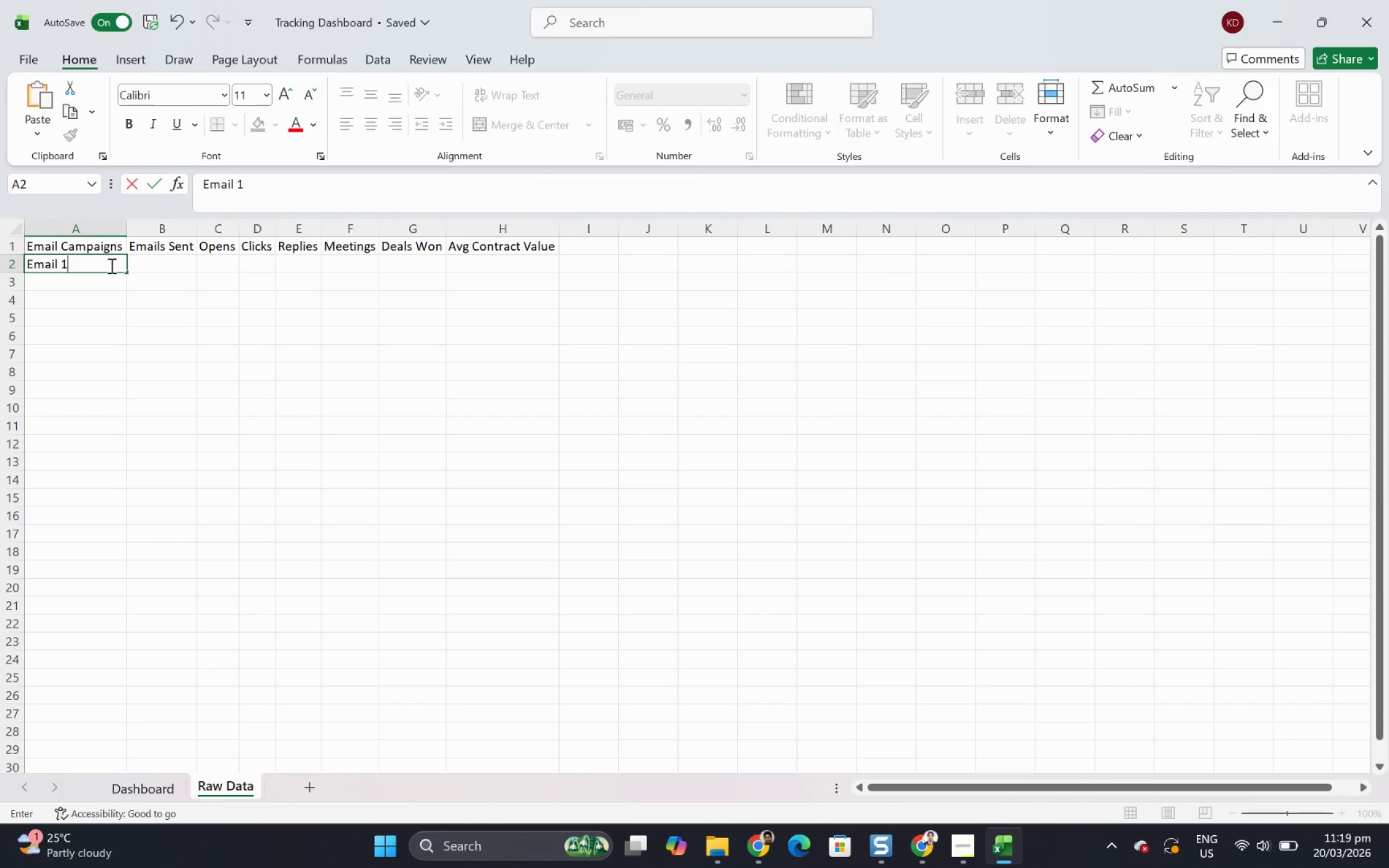 
key(Enter)
 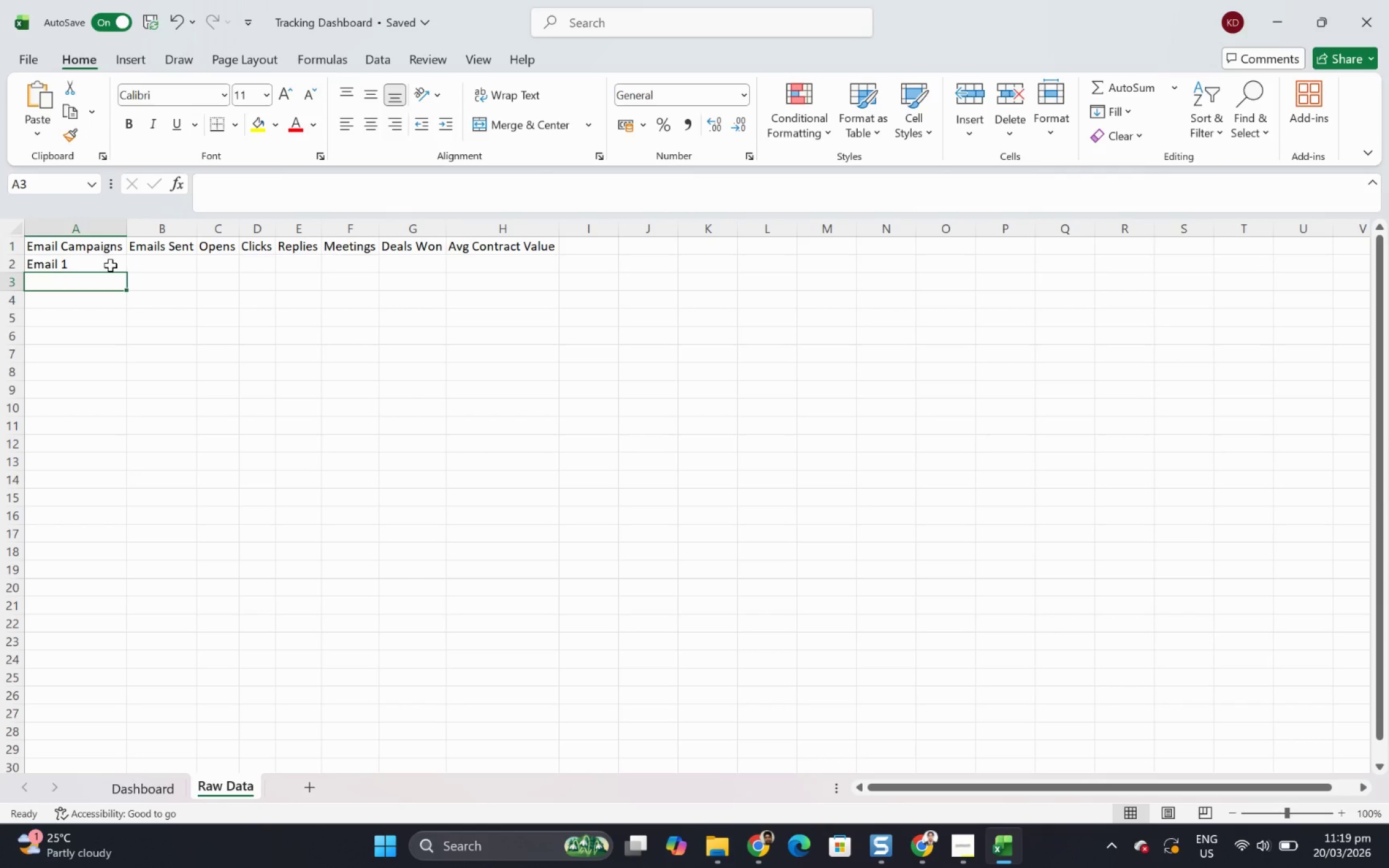 
left_click([110, 265])
 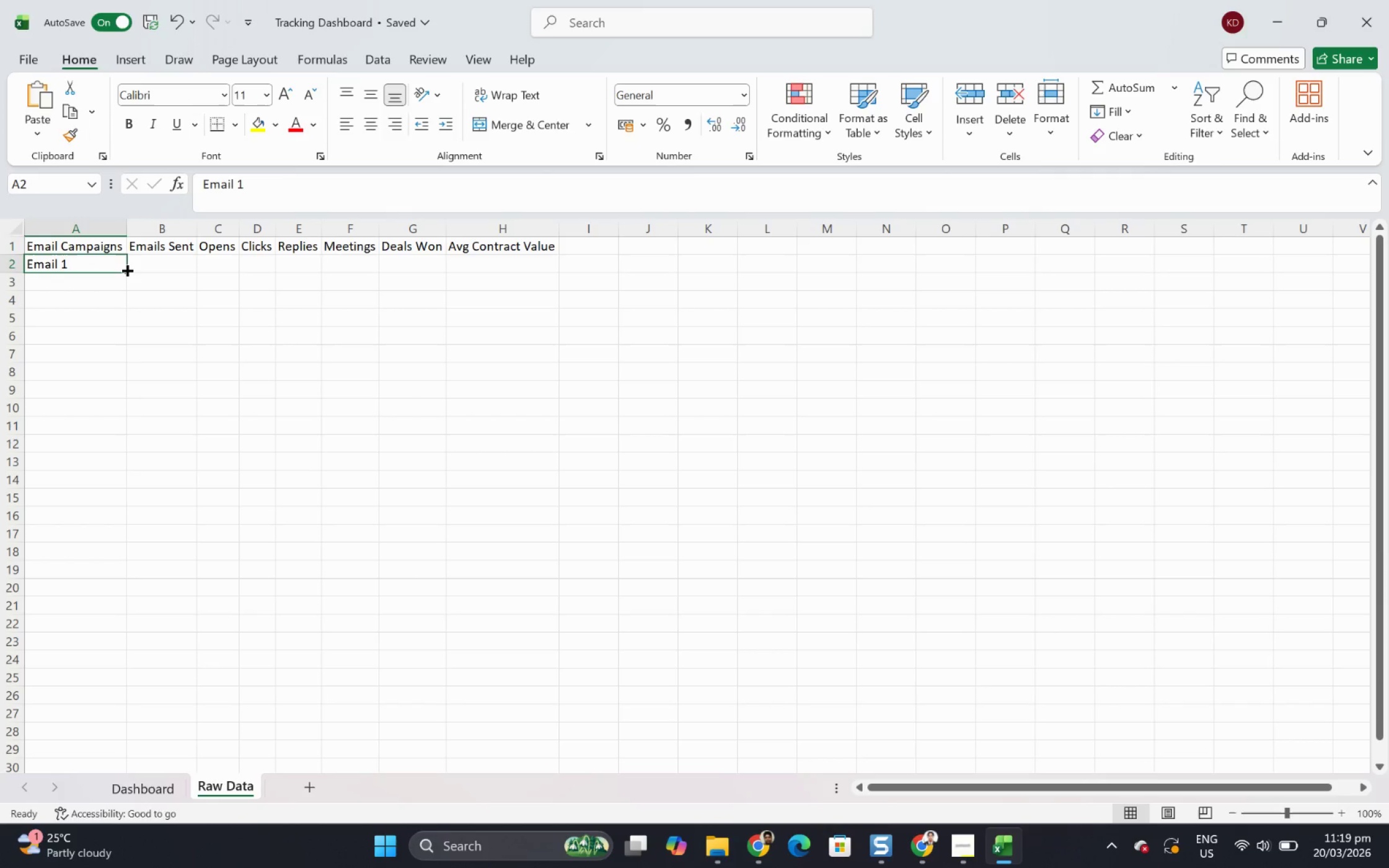 
left_click_drag(start_coordinate=[126, 269], to_coordinate=[125, 333])
 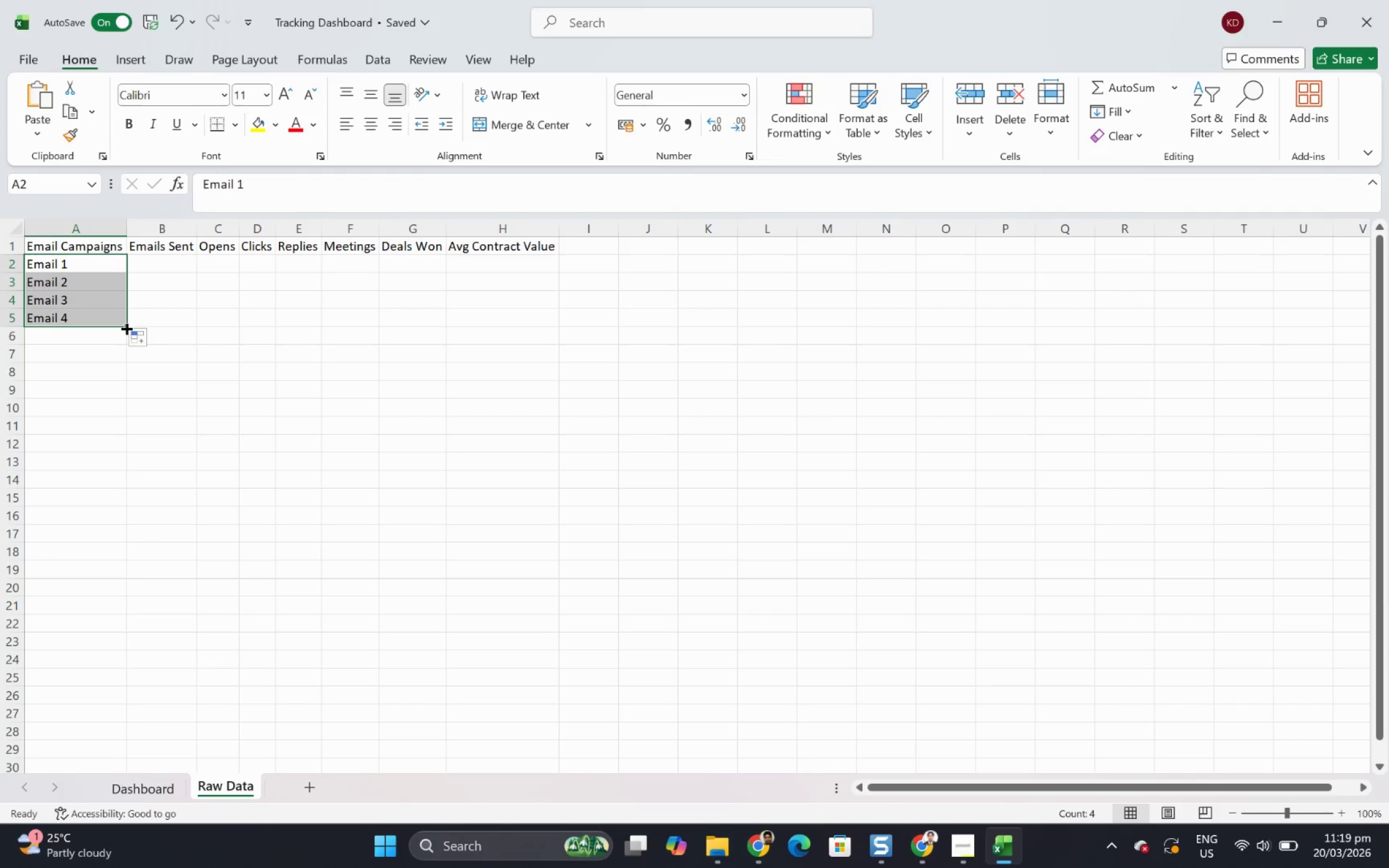 
left_click_drag(start_coordinate=[125, 327], to_coordinate=[125, 336])
 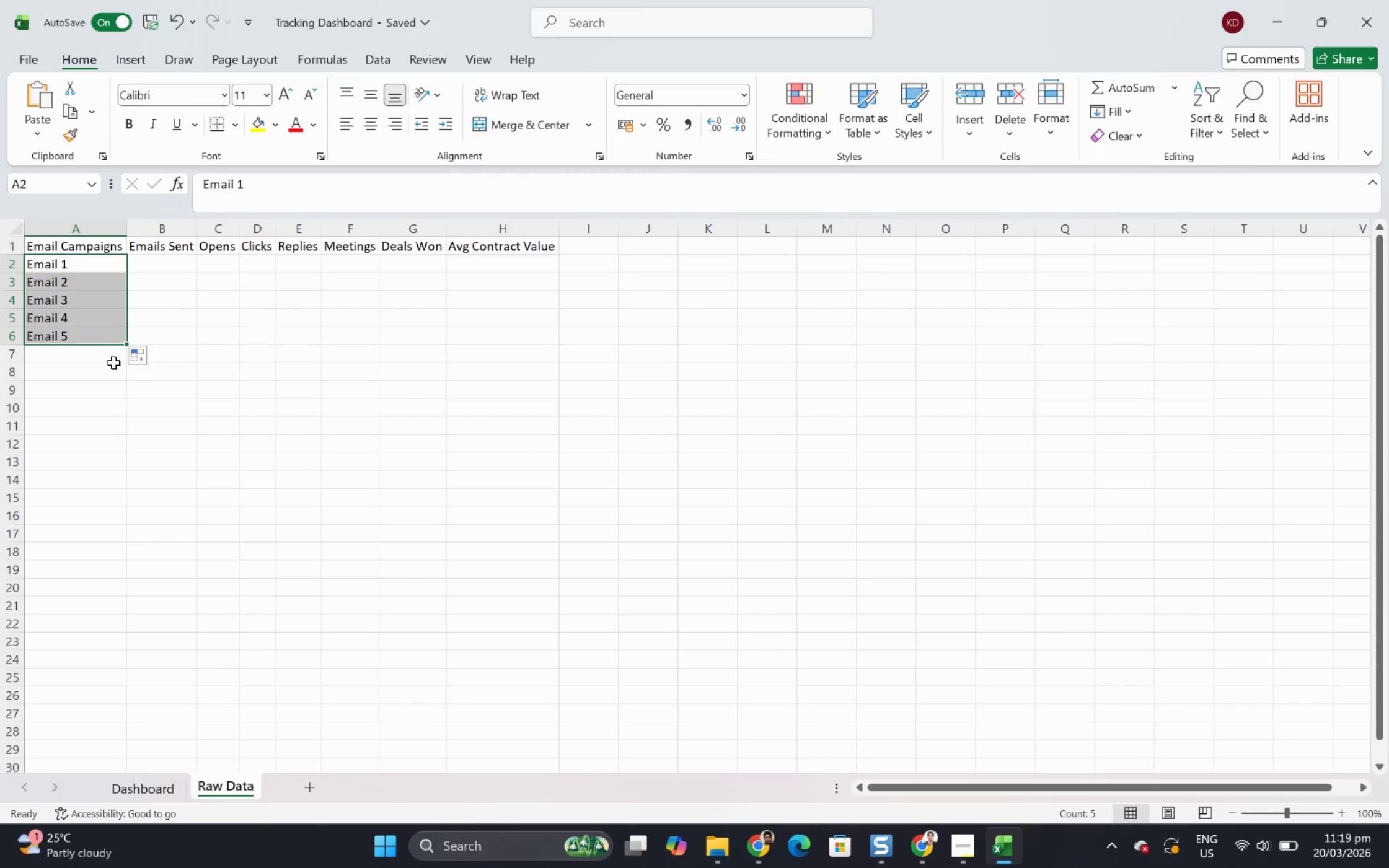 
left_click([113, 367])
 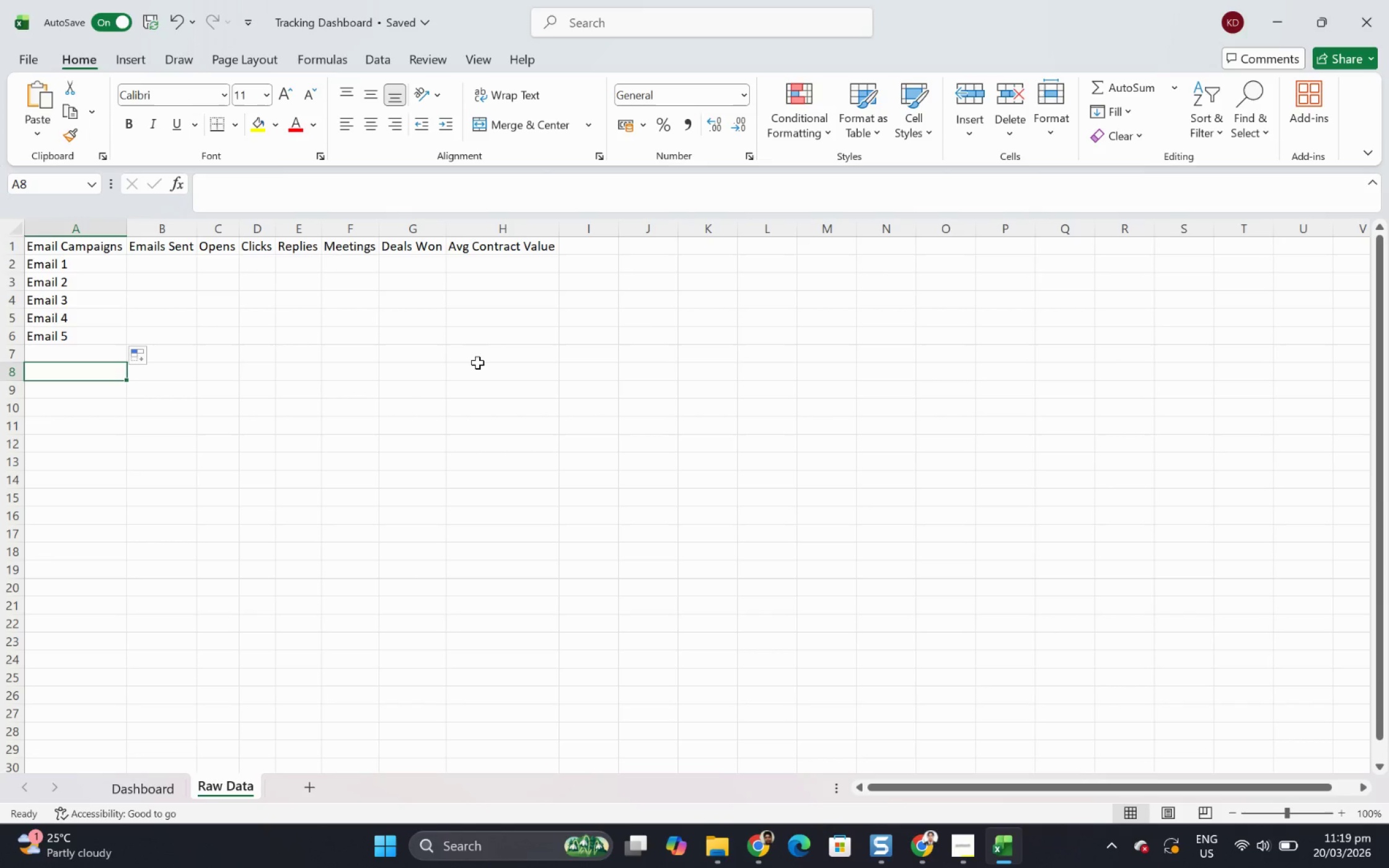 
wait(11.25)
 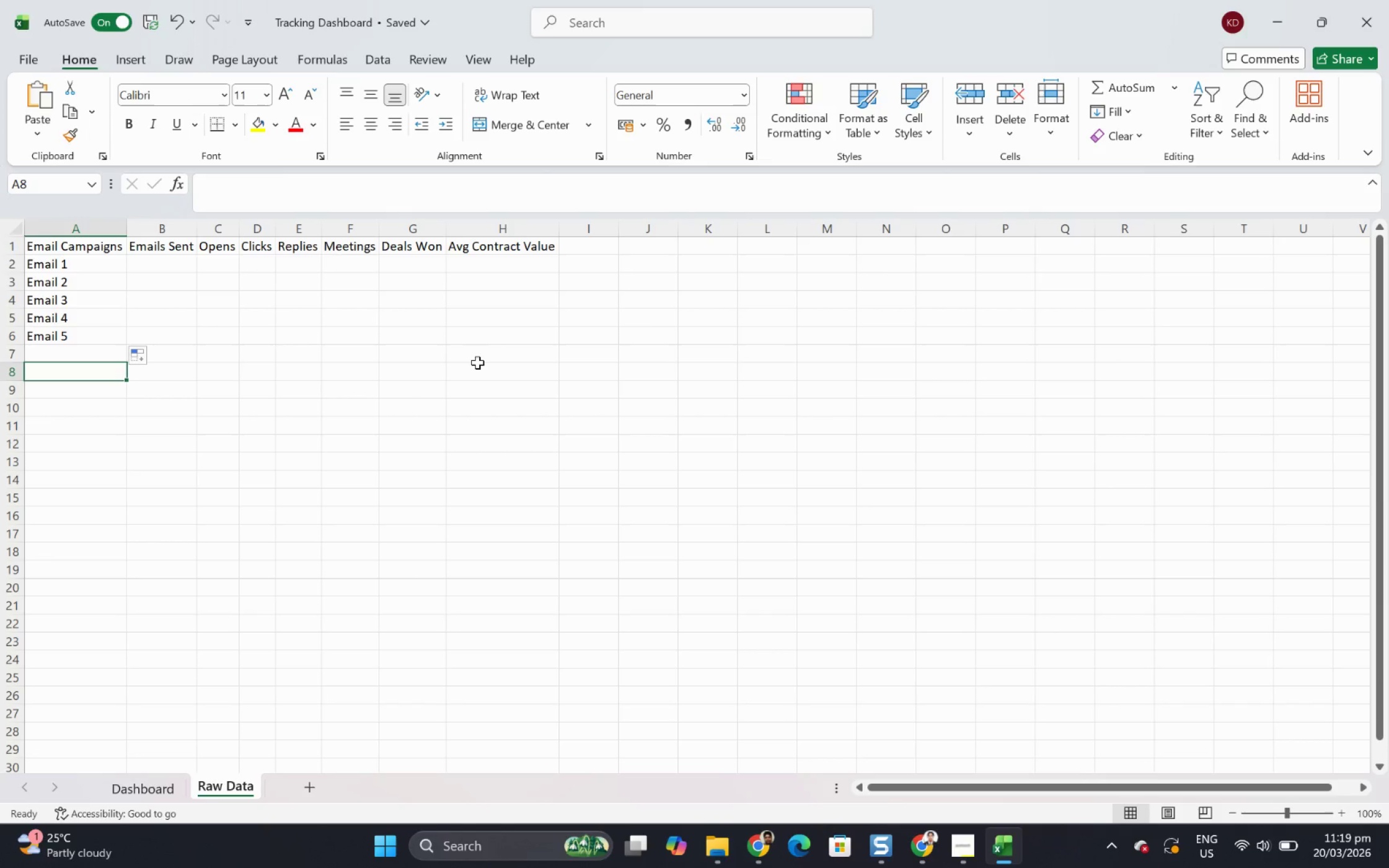 
left_click([577, 411])
 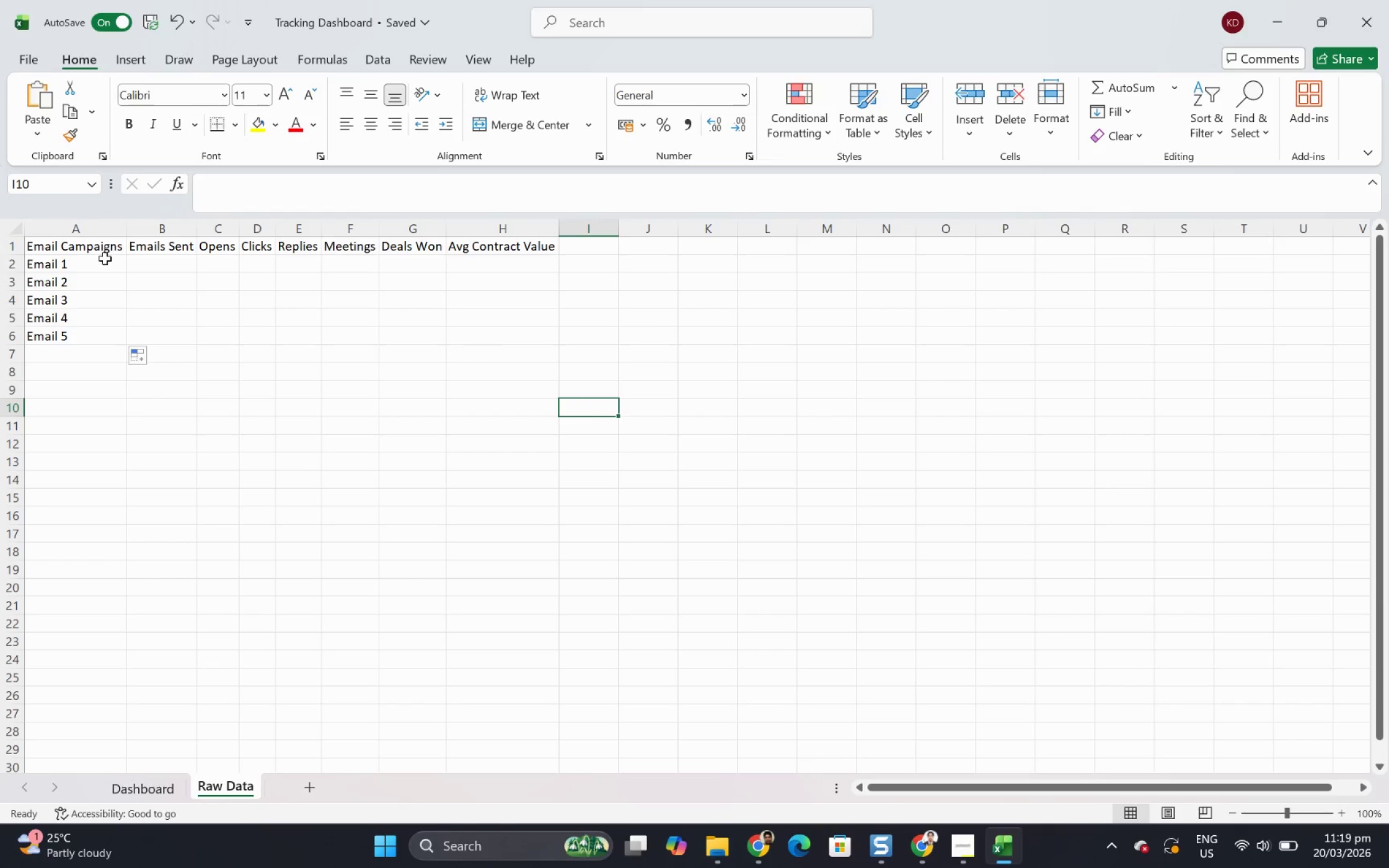 
left_click([93, 264])
 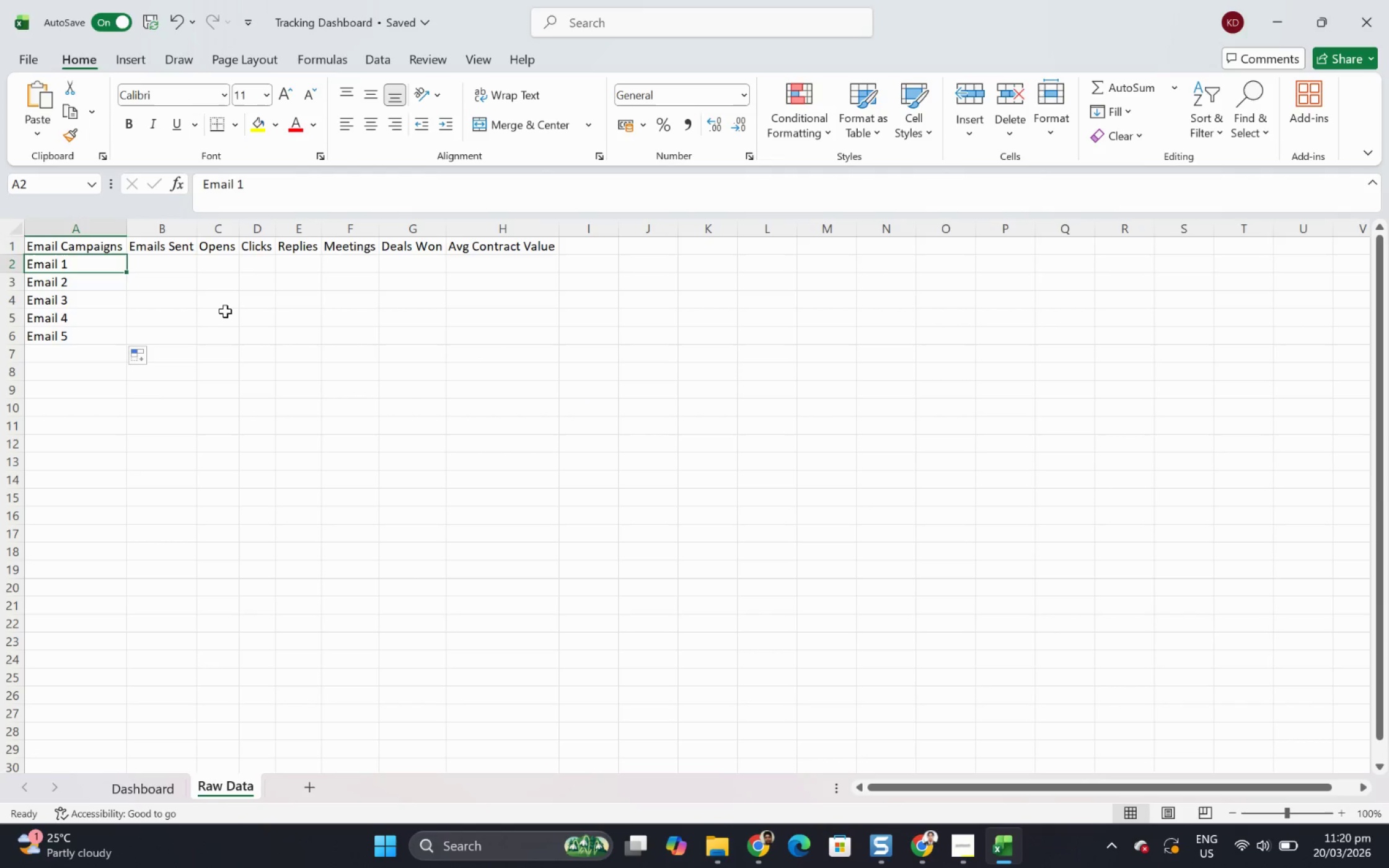 
wait(8.95)
 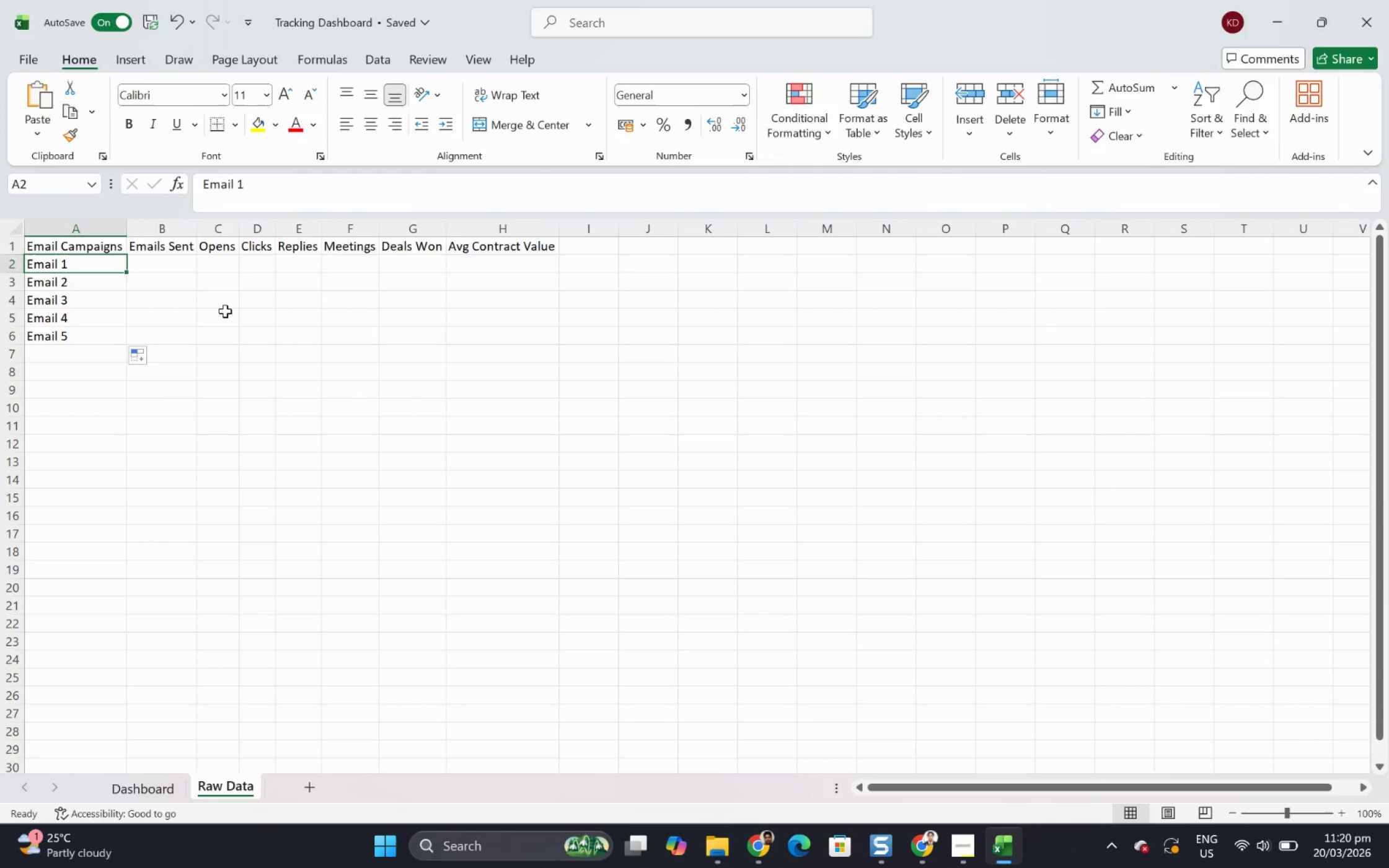 
left_click([14, 234])
 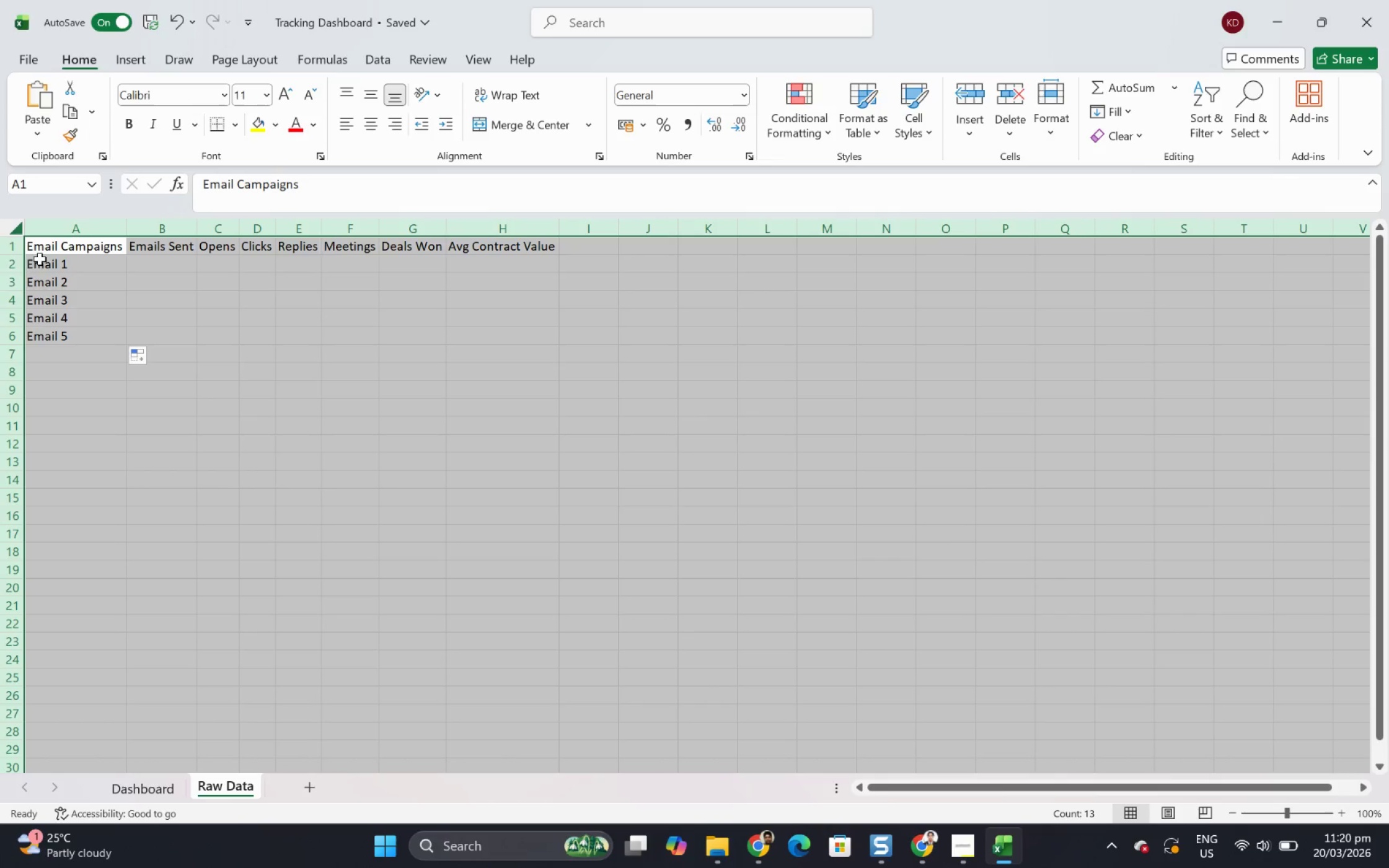 
left_click([15, 267])
 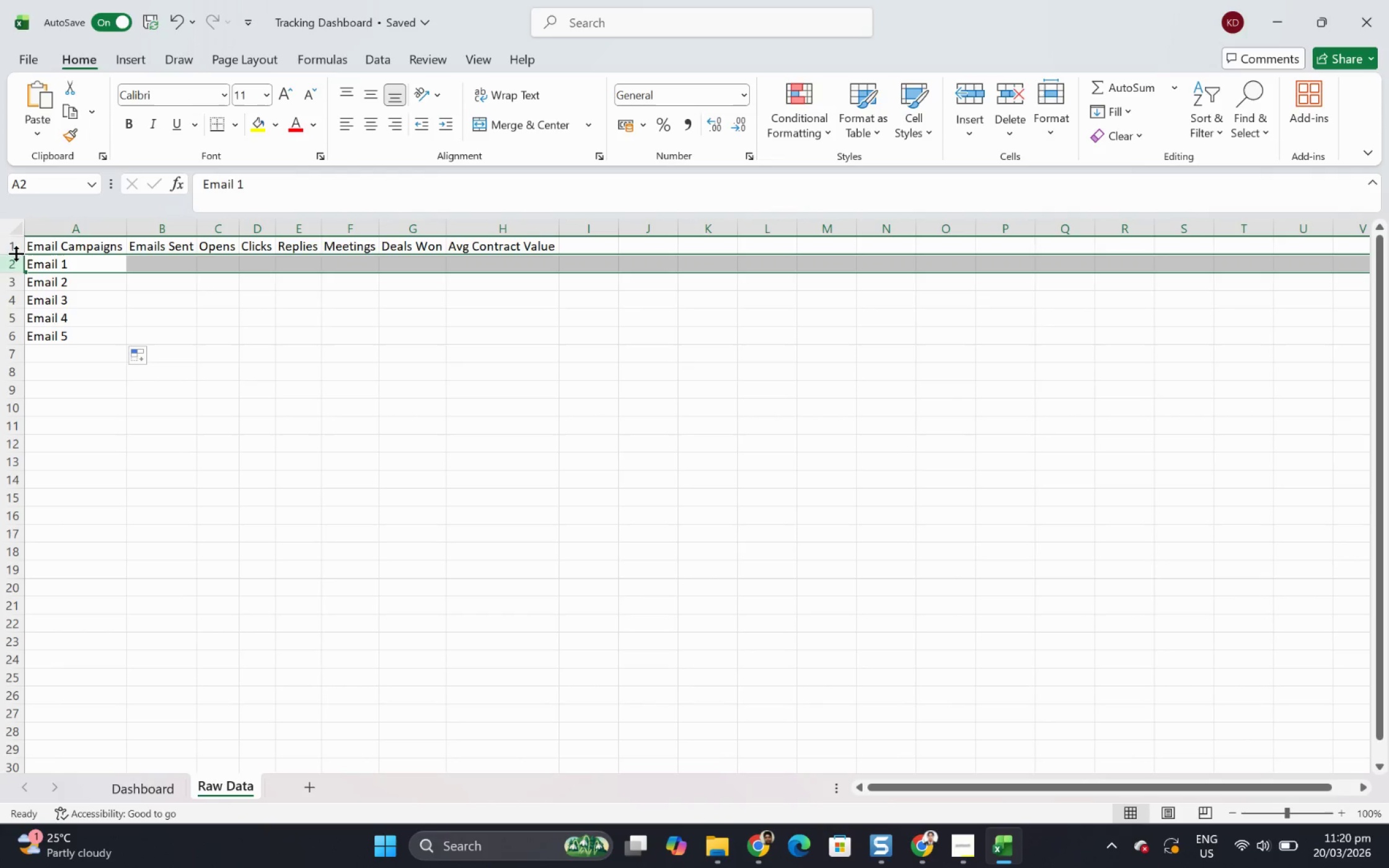 
left_click([15, 229])
 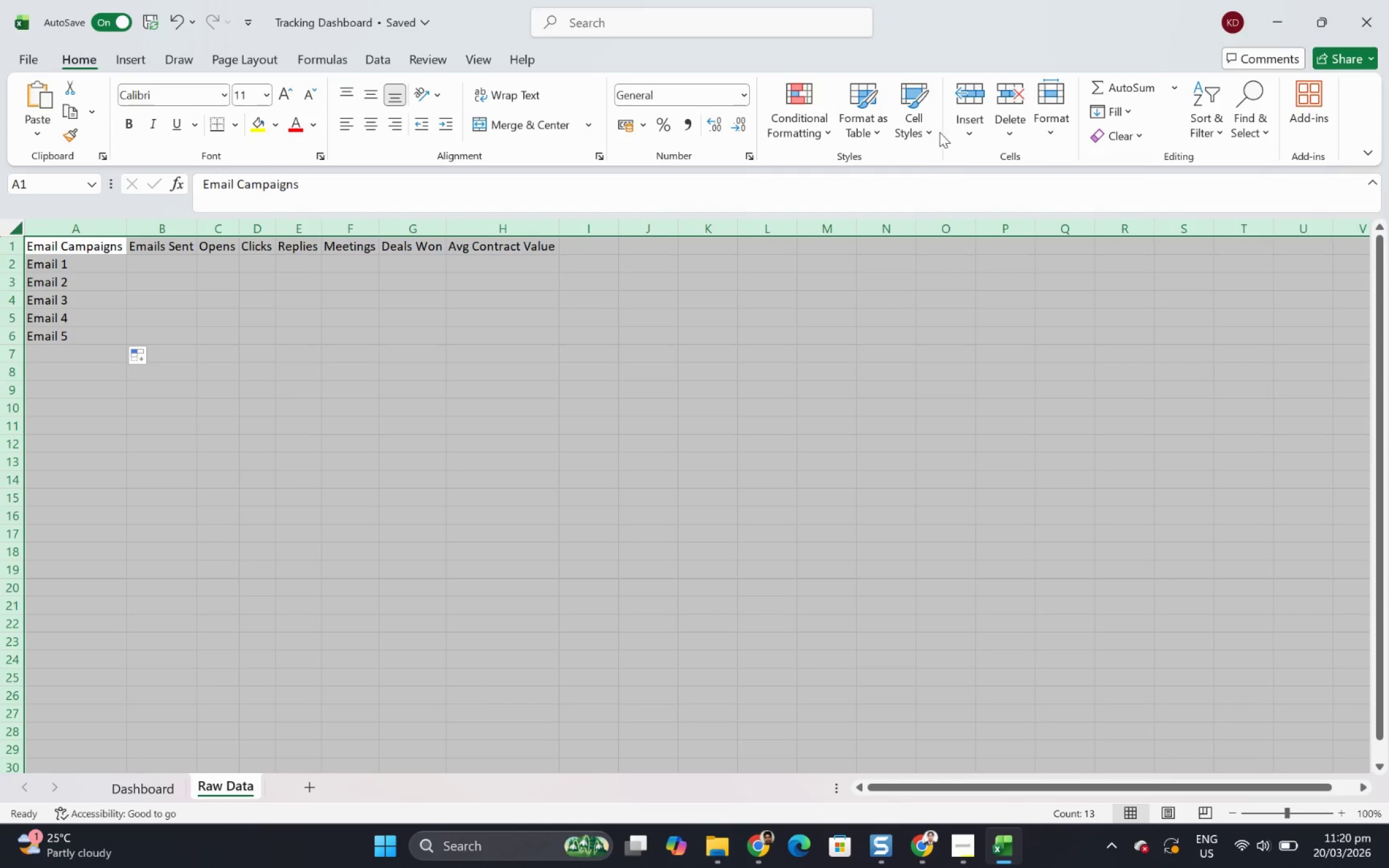 
left_click([822, 134])
 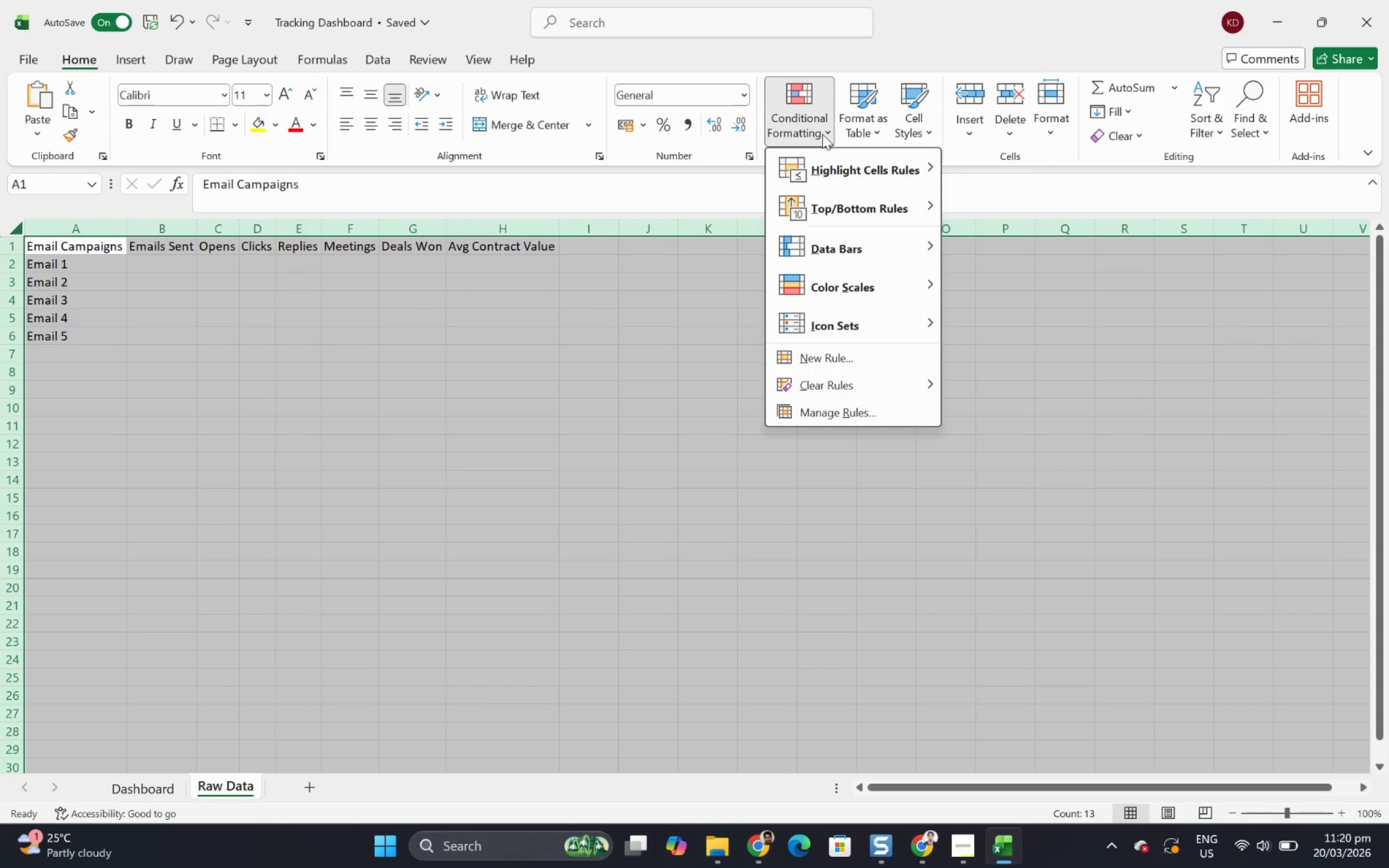 
mouse_move([945, 283])
 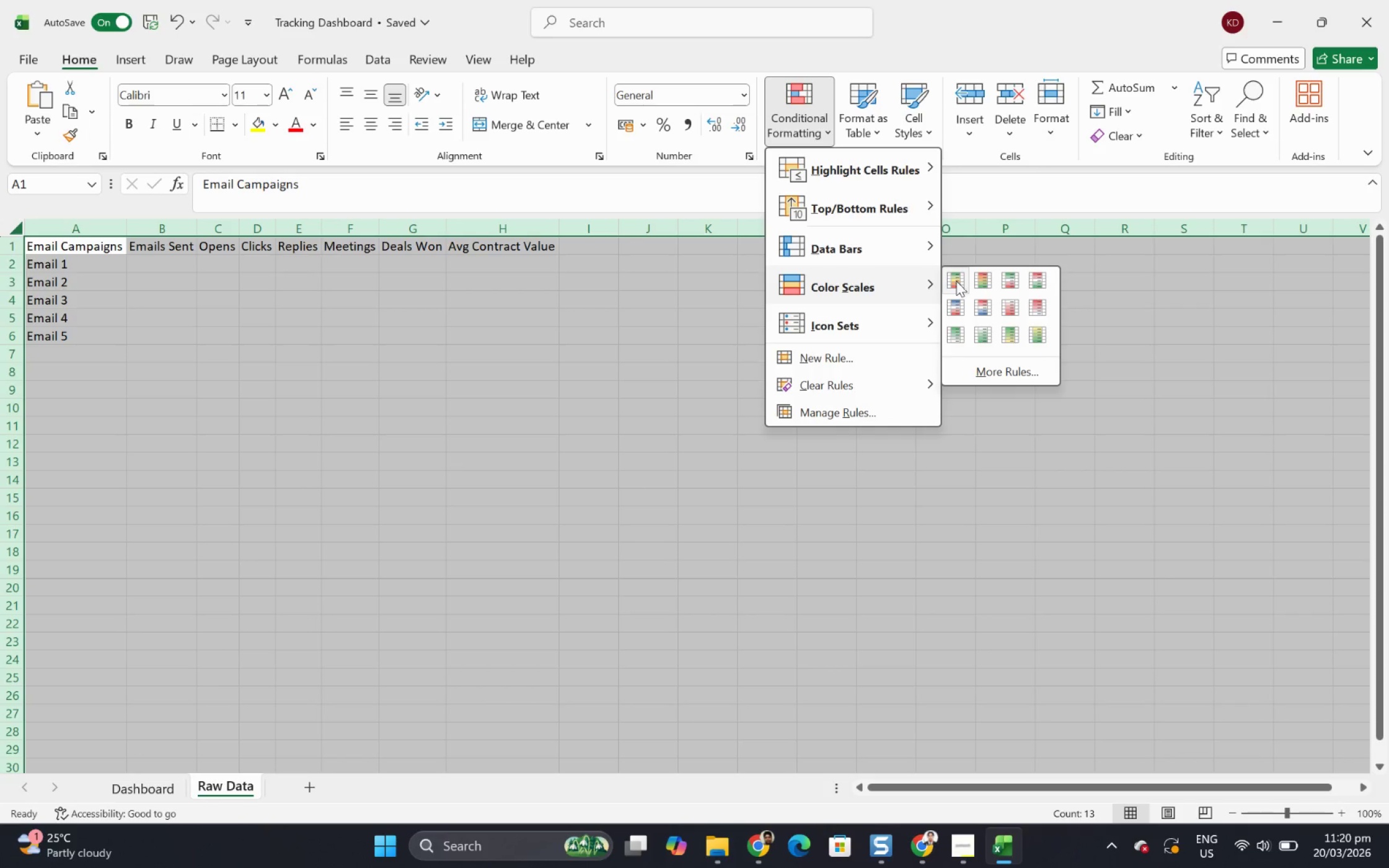 
mouse_move([966, 294])
 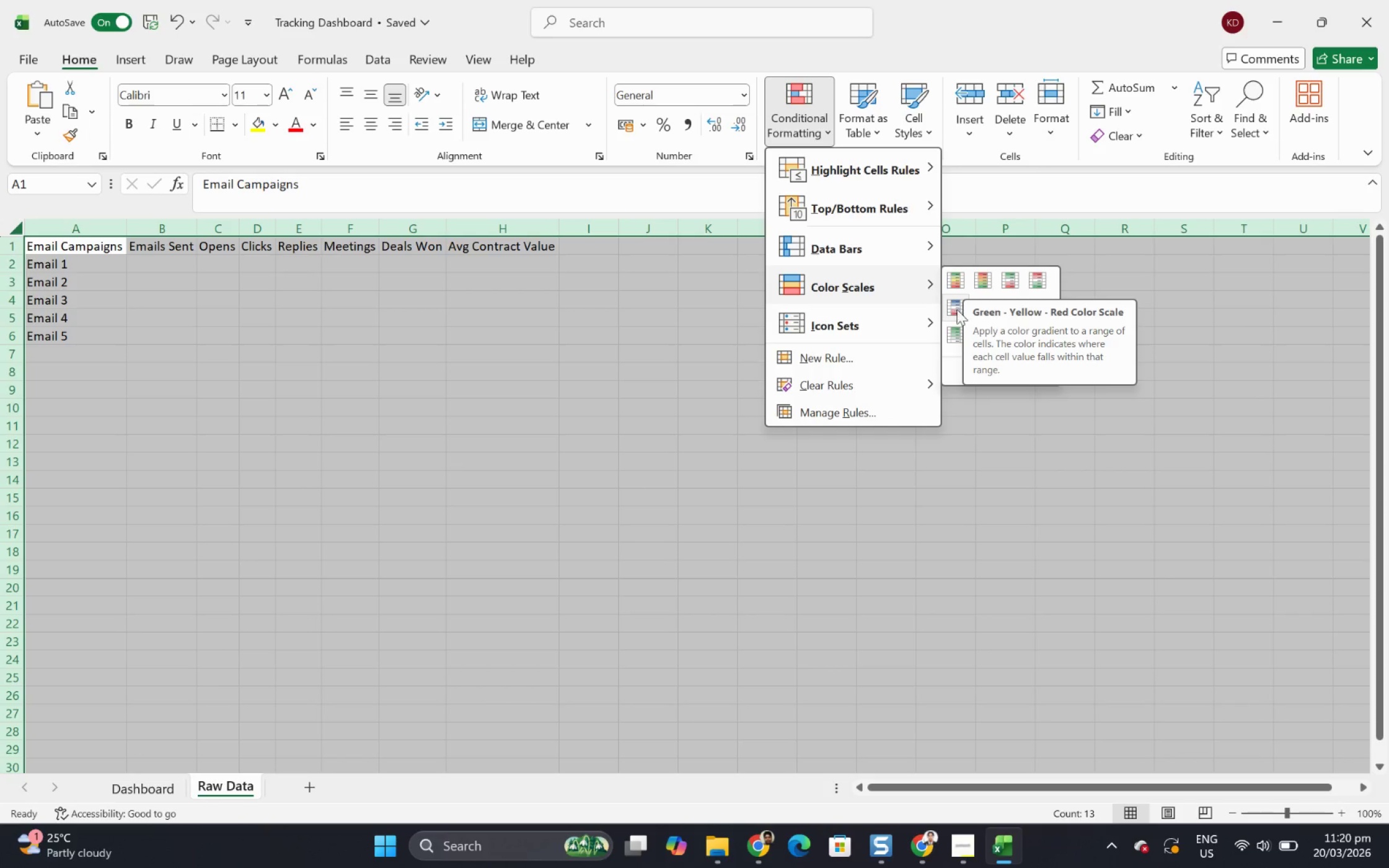 
mouse_move([956, 294])
 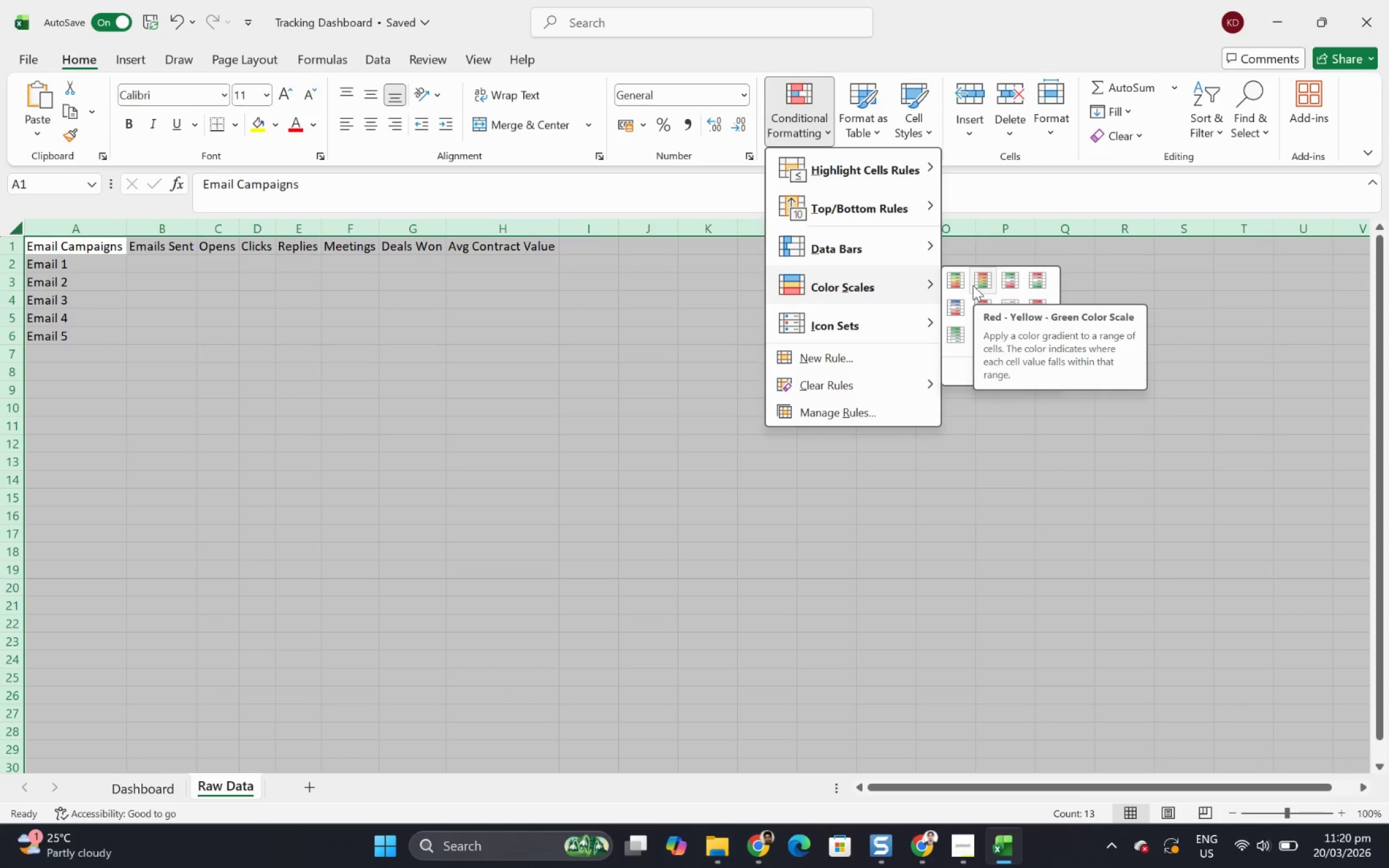 
left_click([959, 283])
 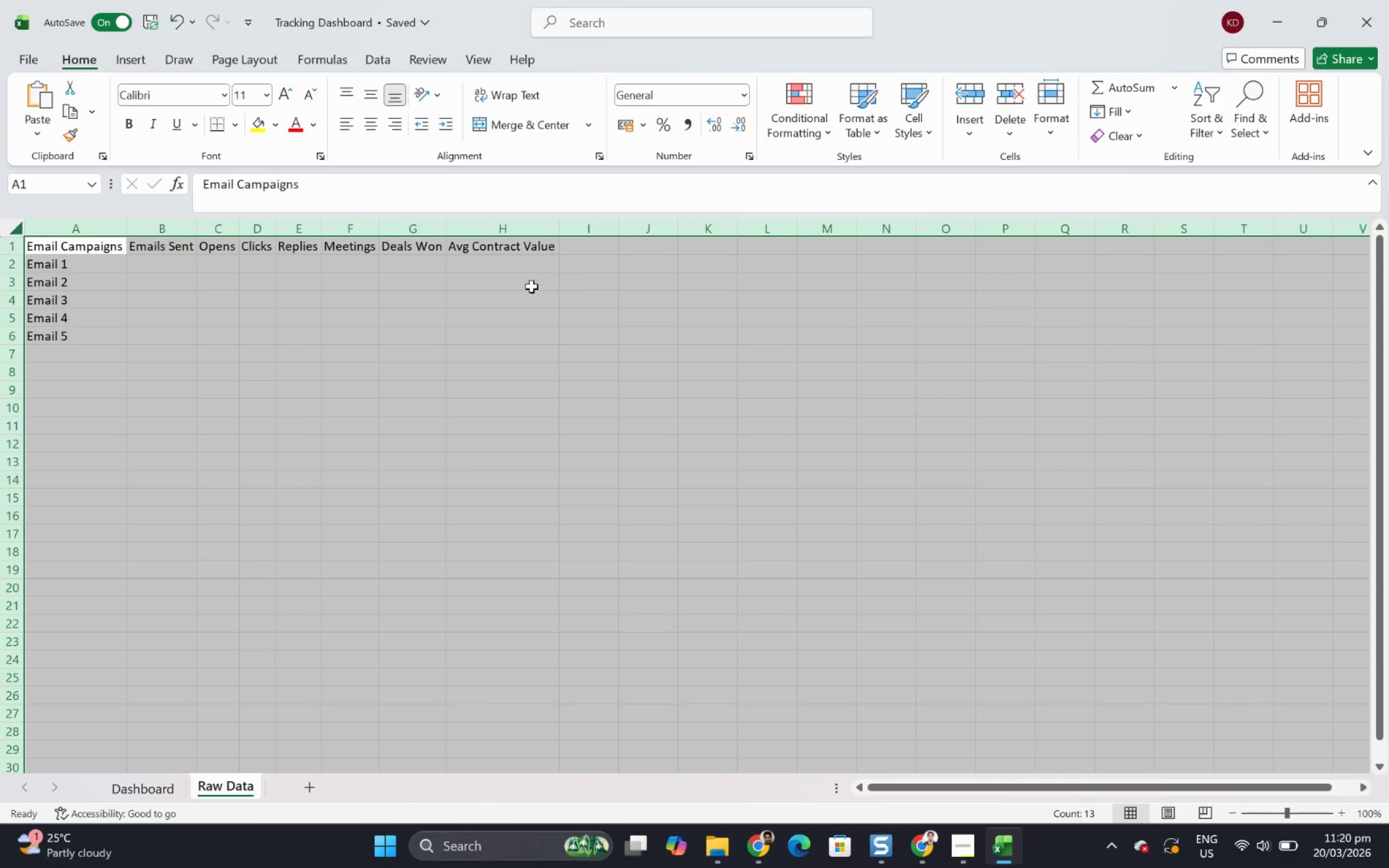 
left_click([430, 296])
 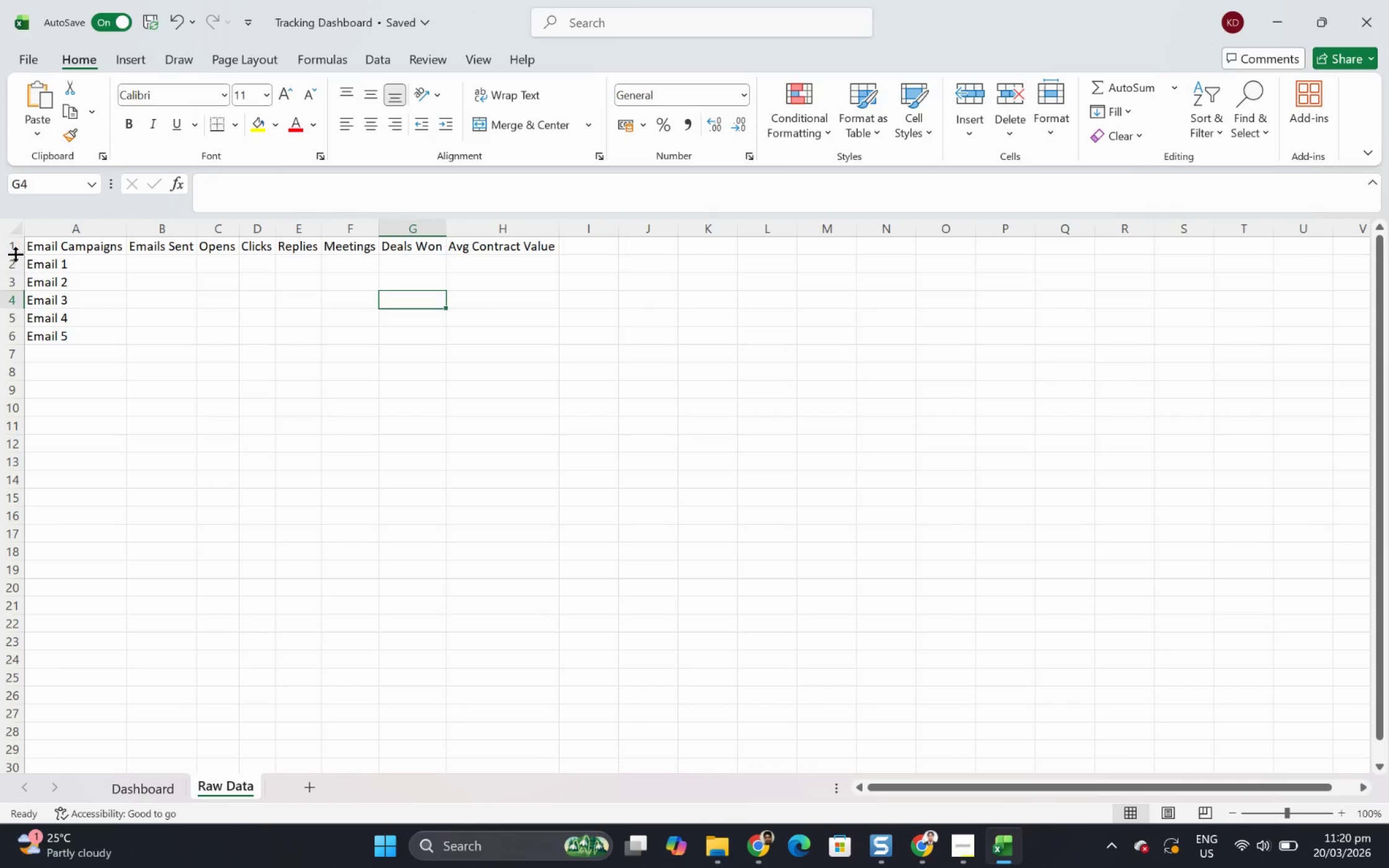 
left_click([15, 245])
 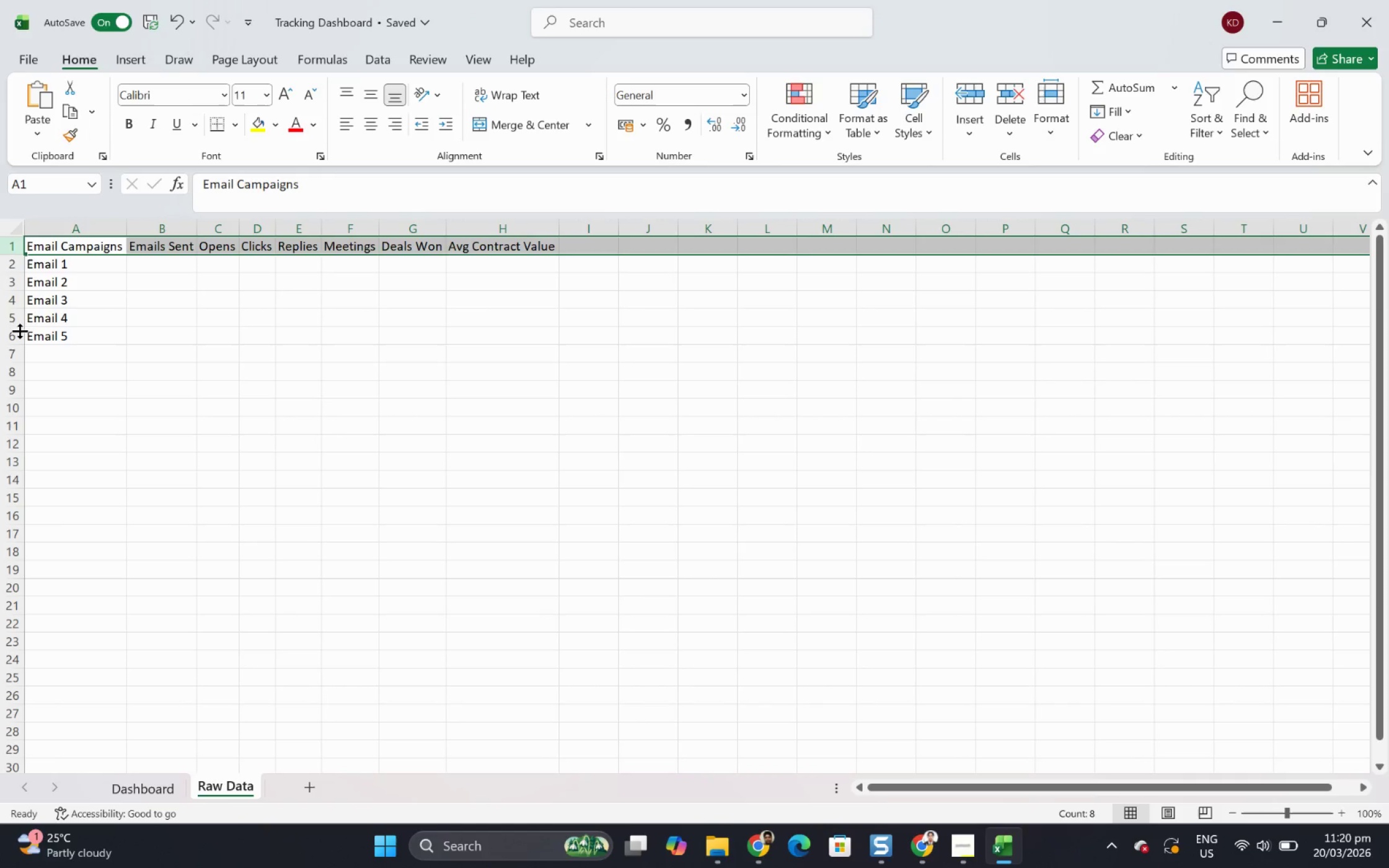 
hold_key(key=ShiftLeft, duration=0.36)
left_click([23, 339])
 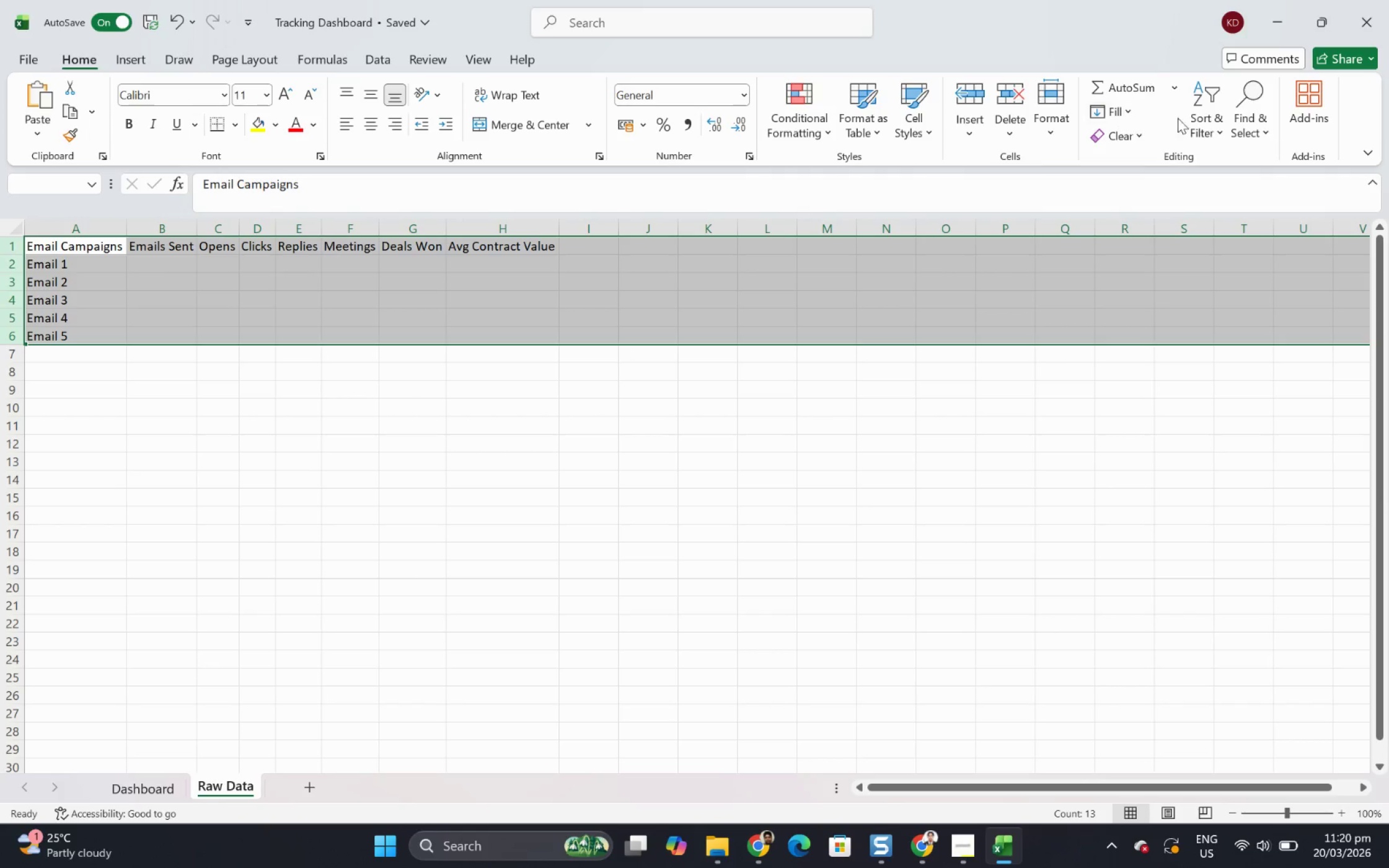 
left_click([1134, 110])
 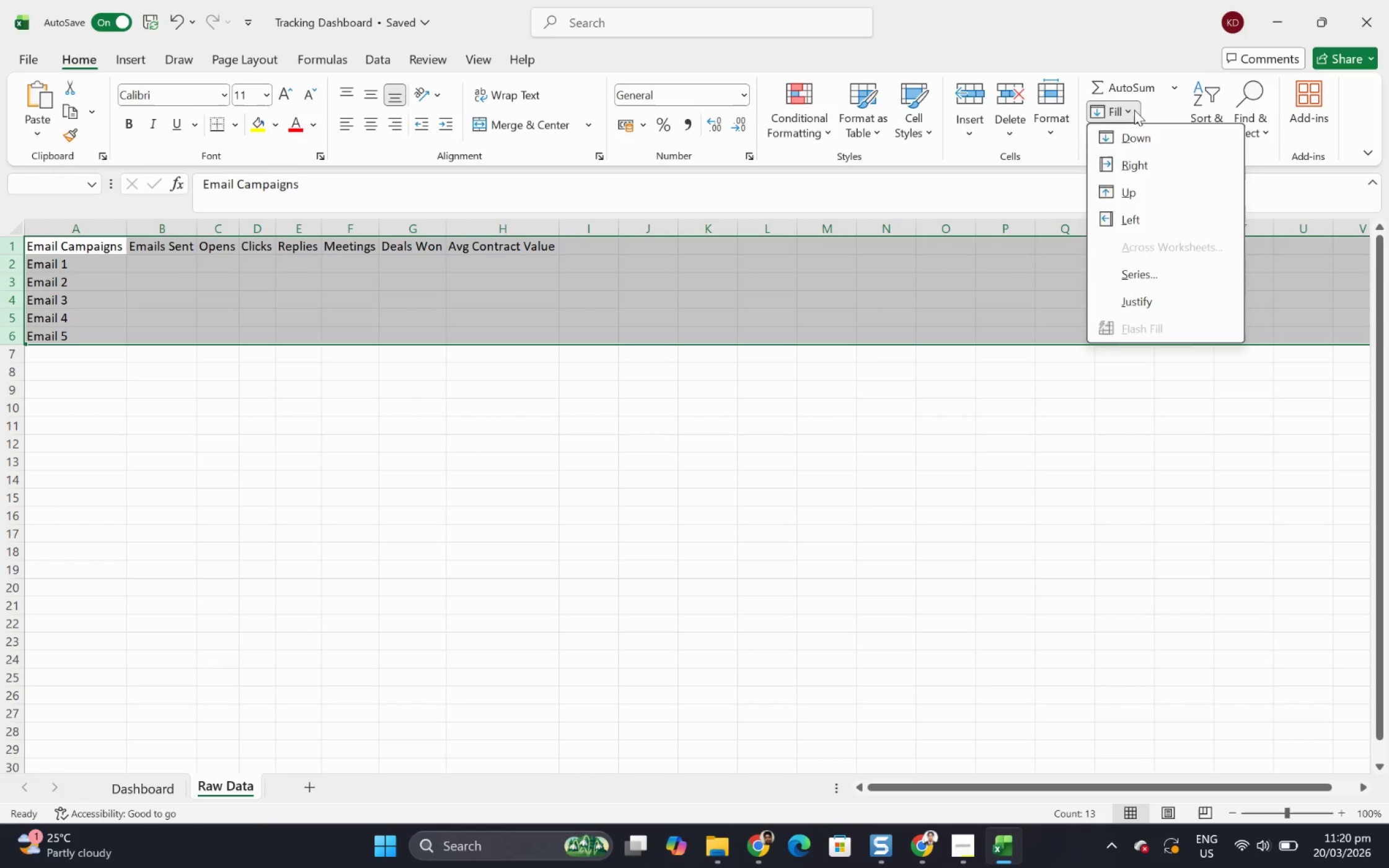 
left_click([1134, 110])
 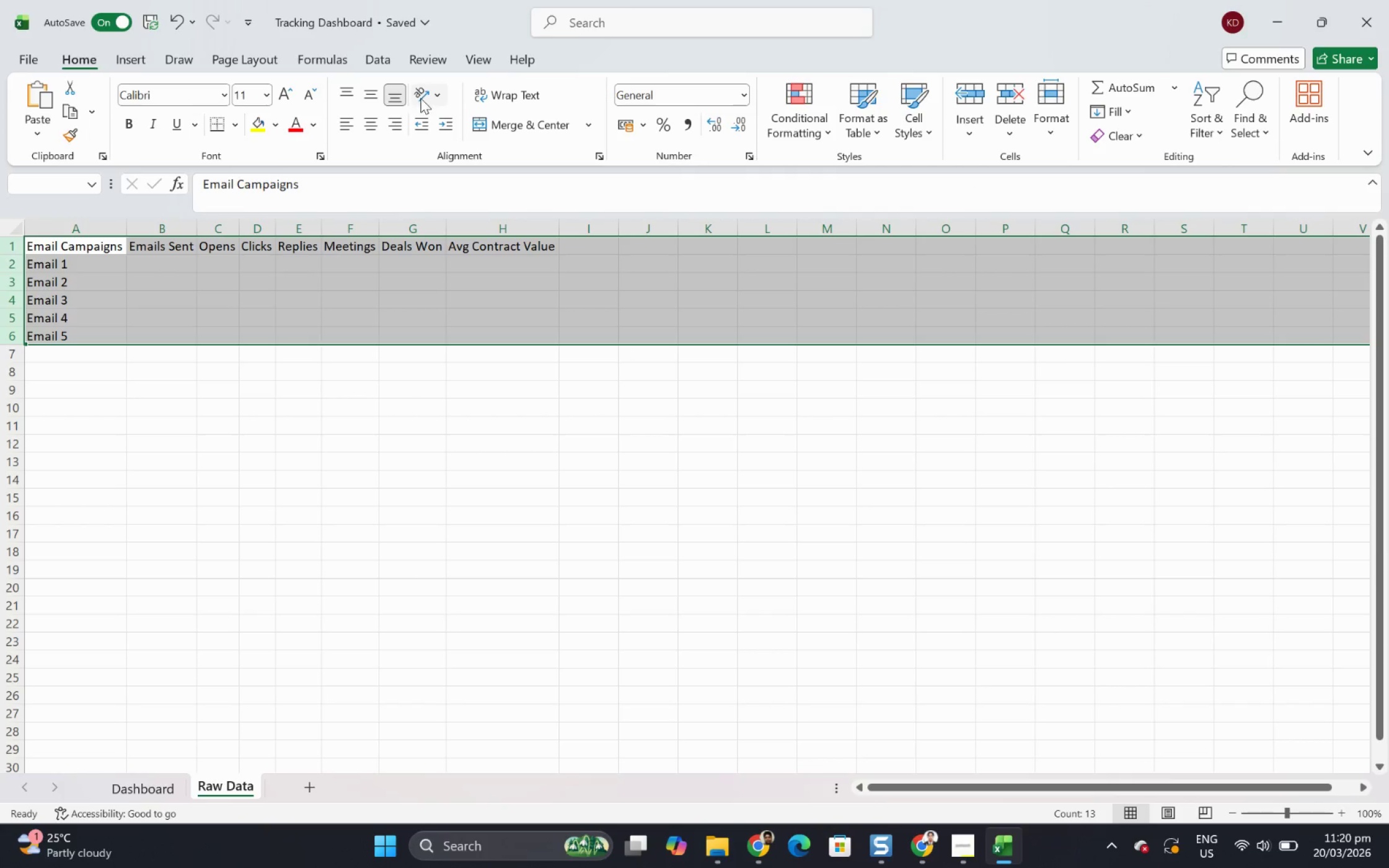 
wait(6.36)
 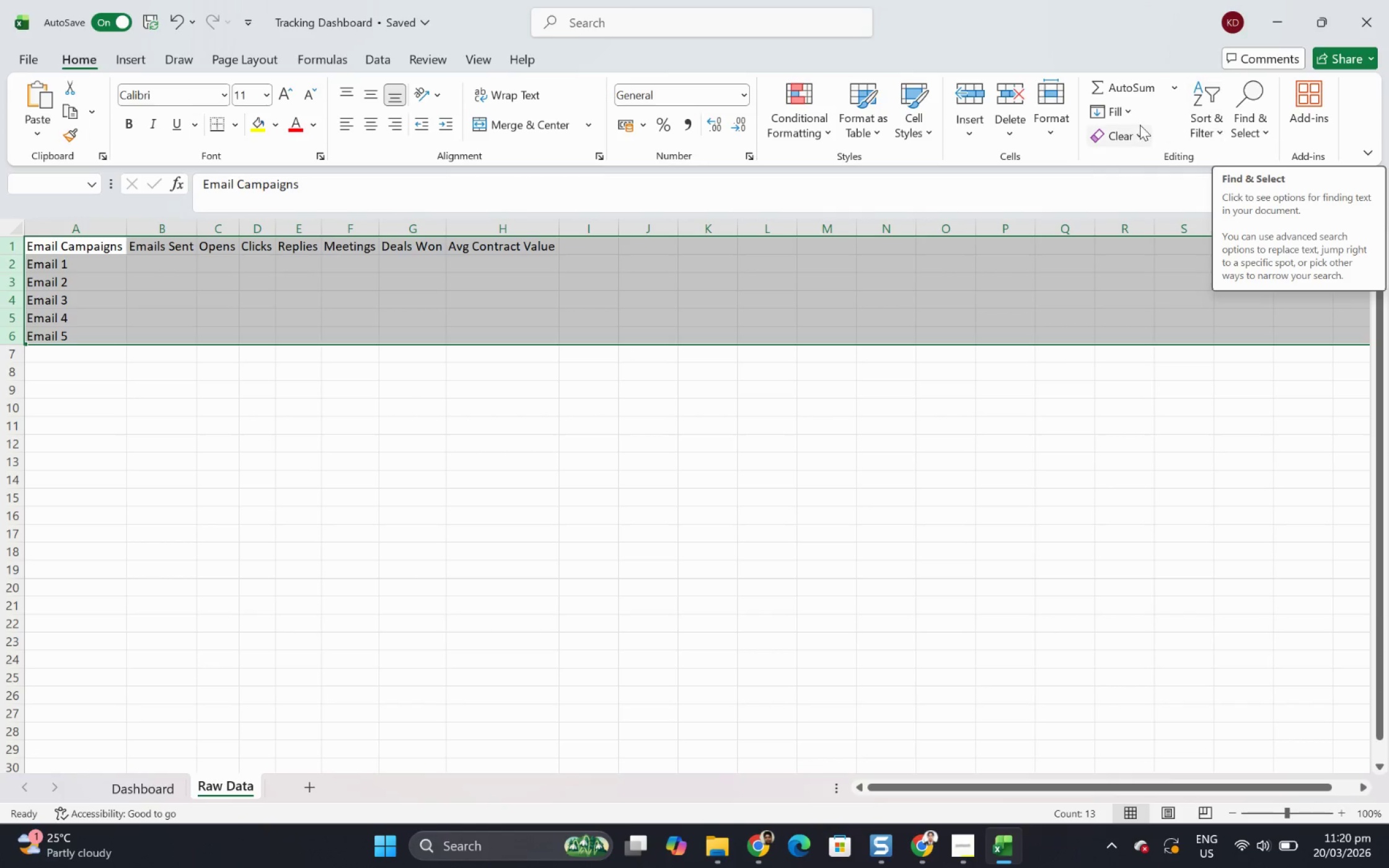 
left_click([135, 64])
 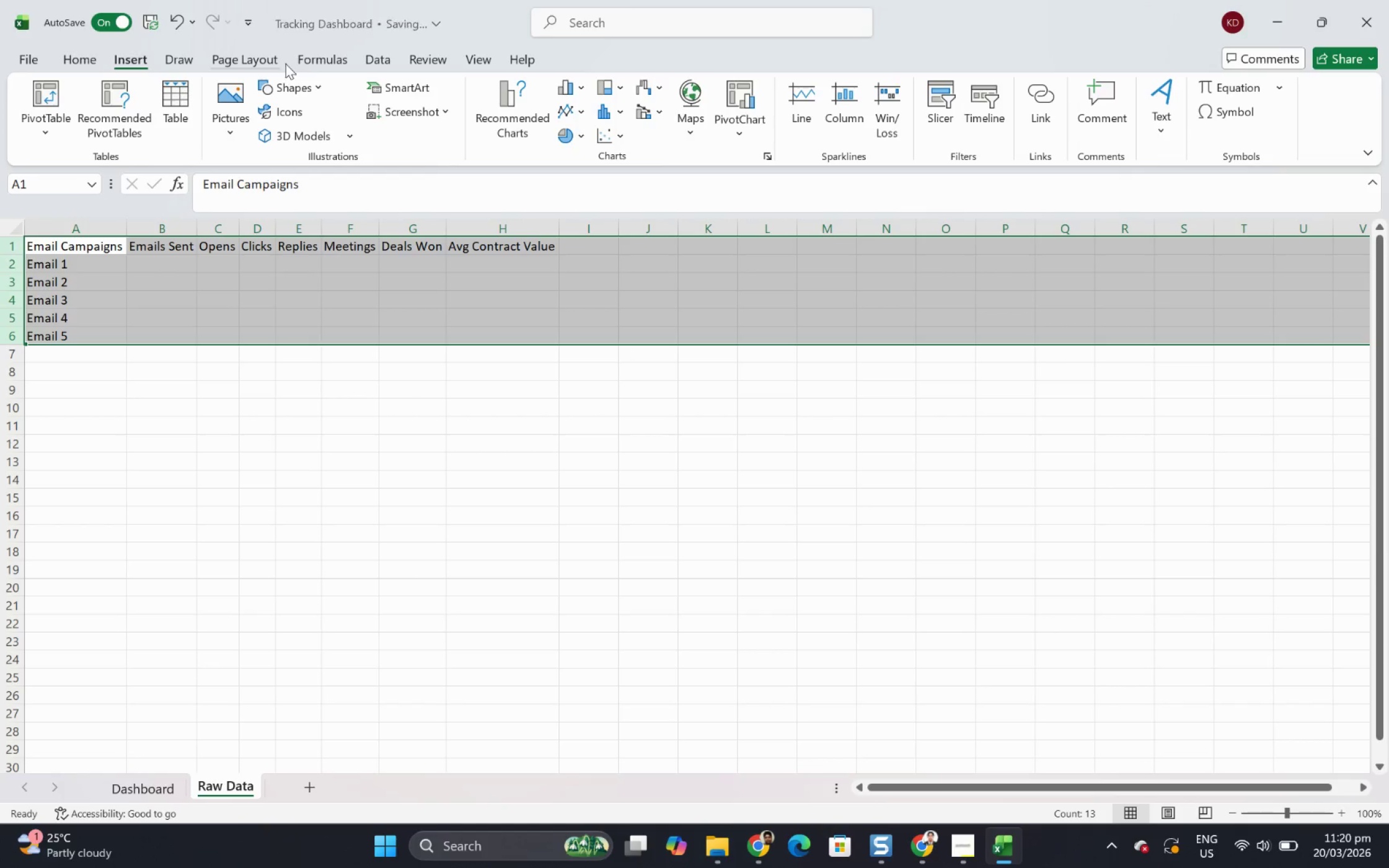 
left_click([257, 63])
 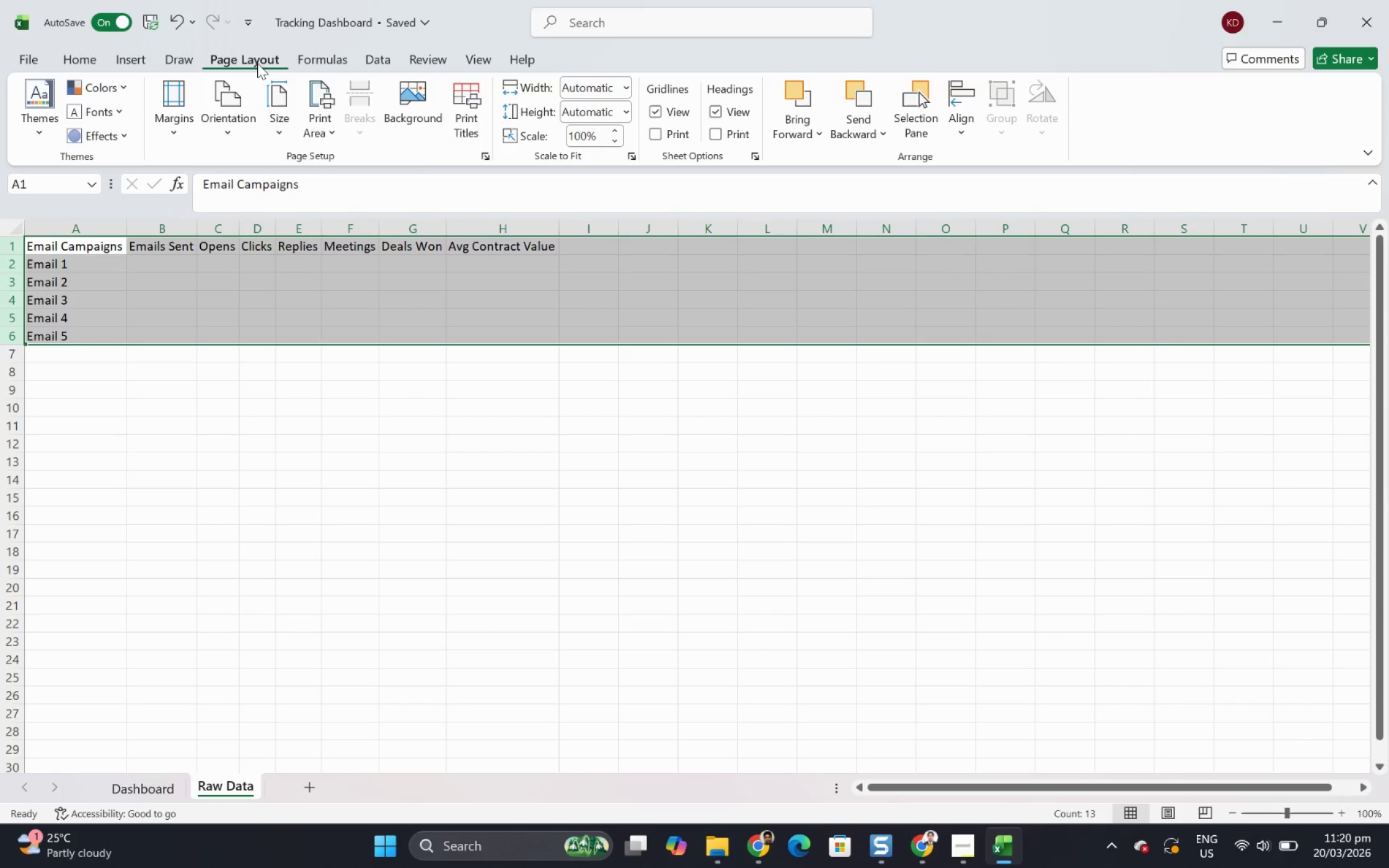 
wait(6.16)
 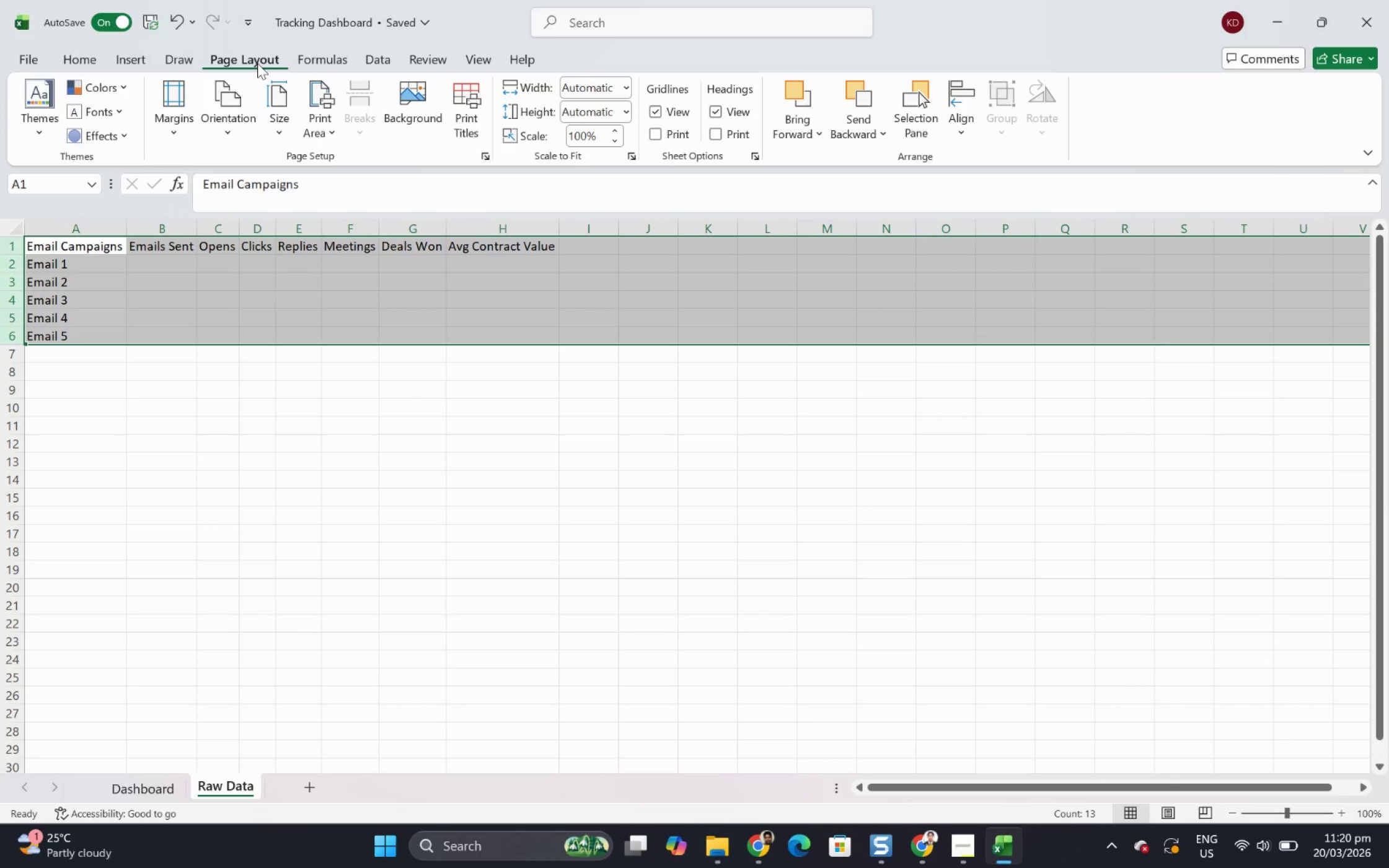 
left_click([343, 59])
 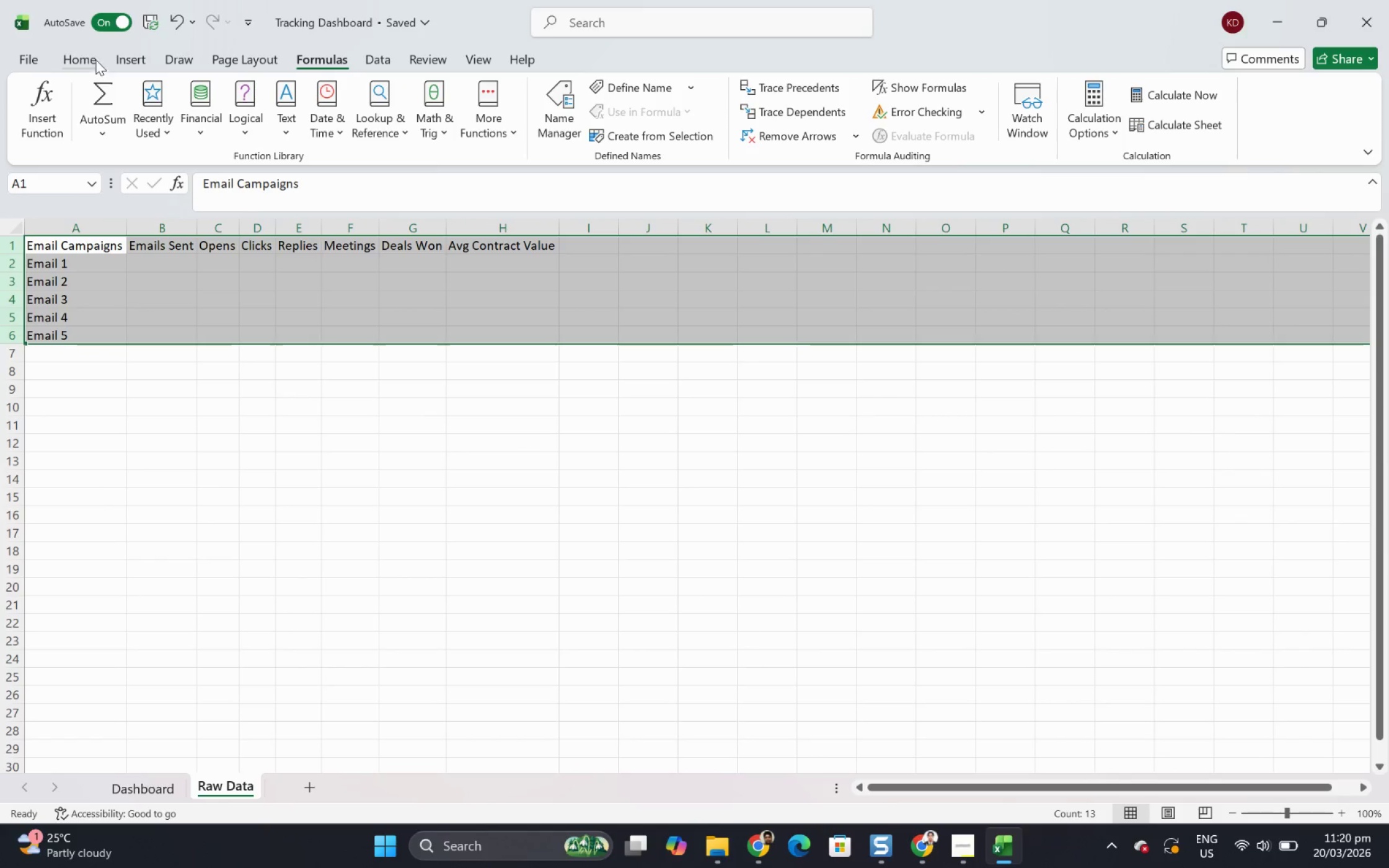 
left_click([85, 58])
 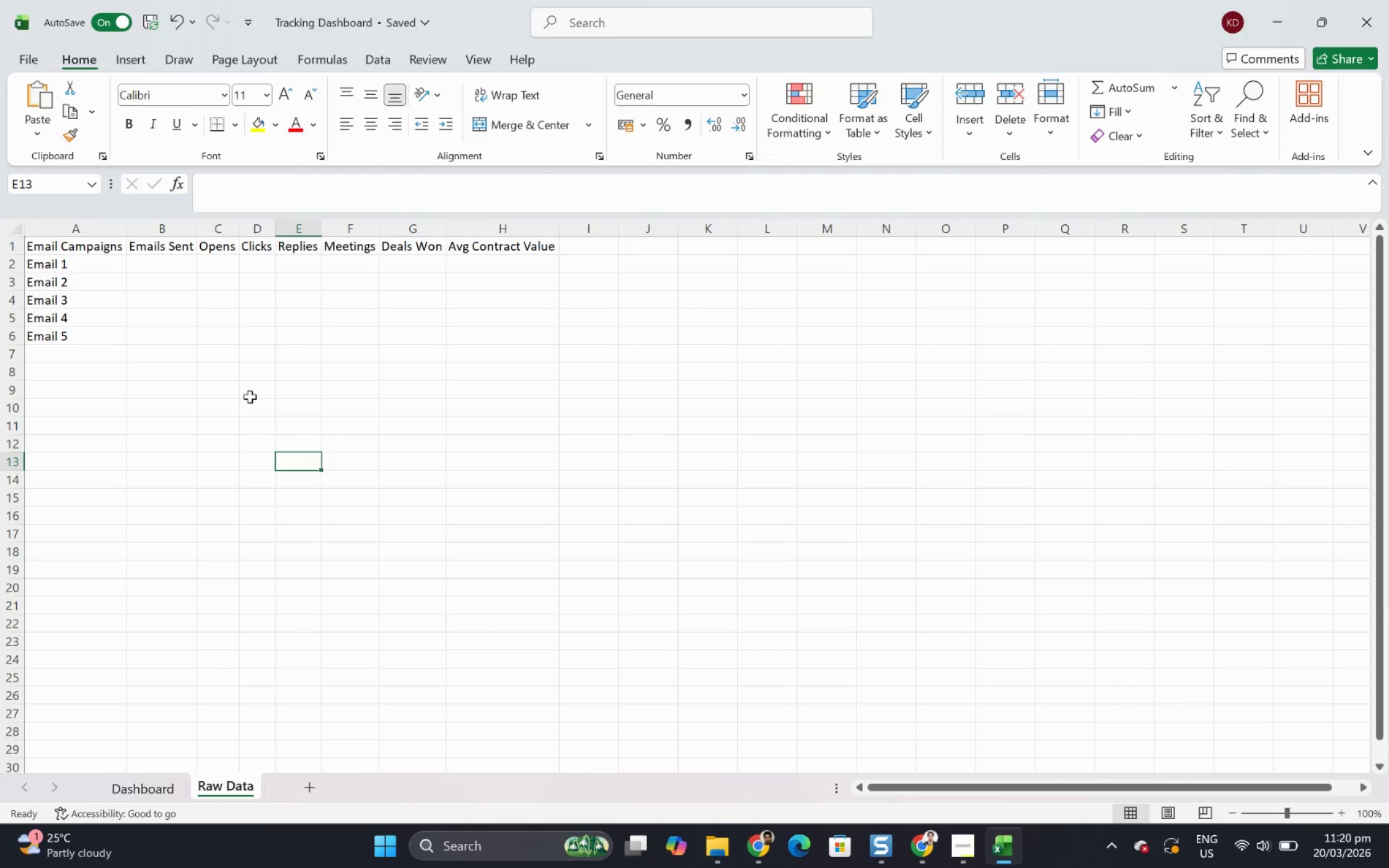 
left_click([216, 374])
 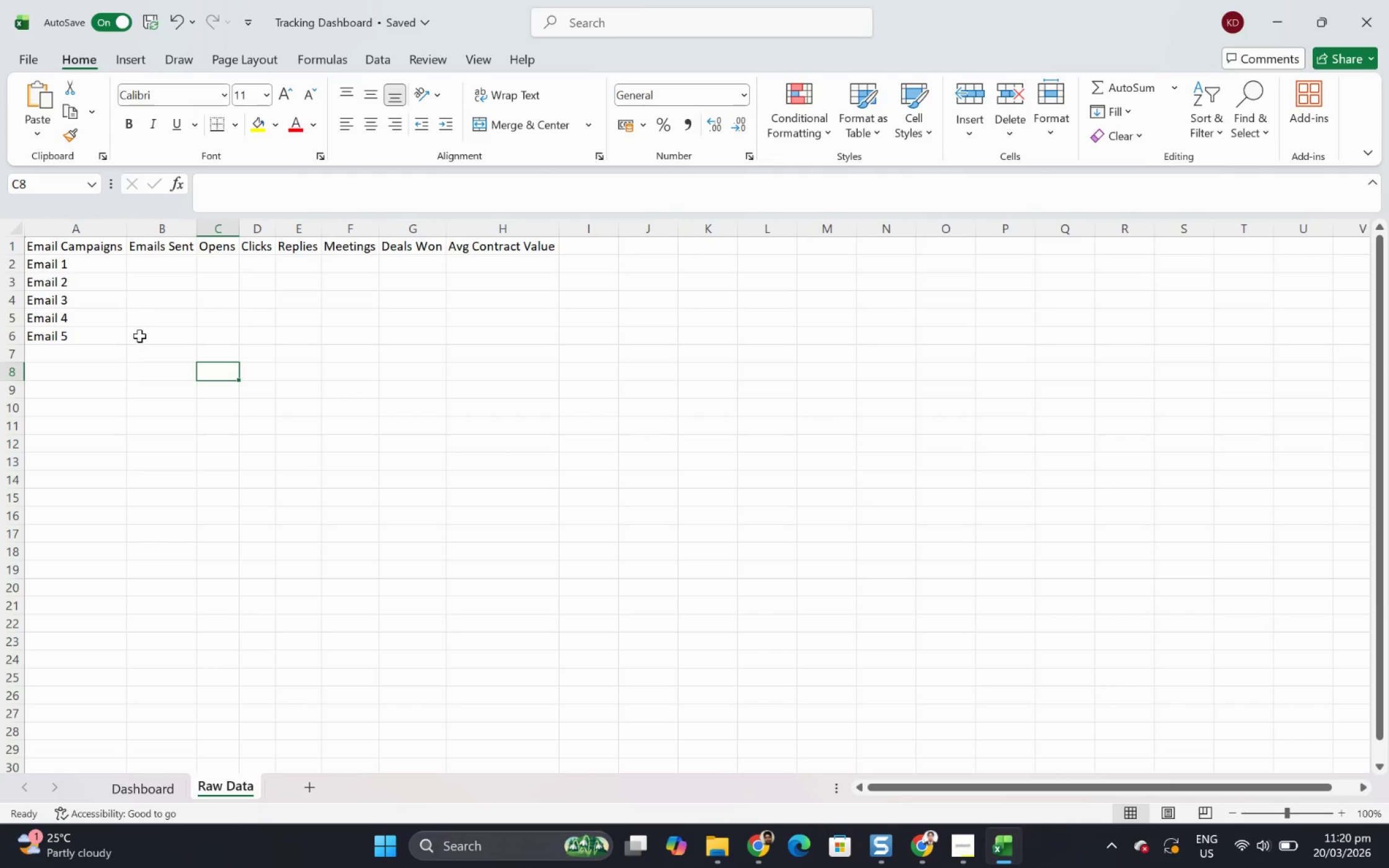 
left_click([139, 334])
 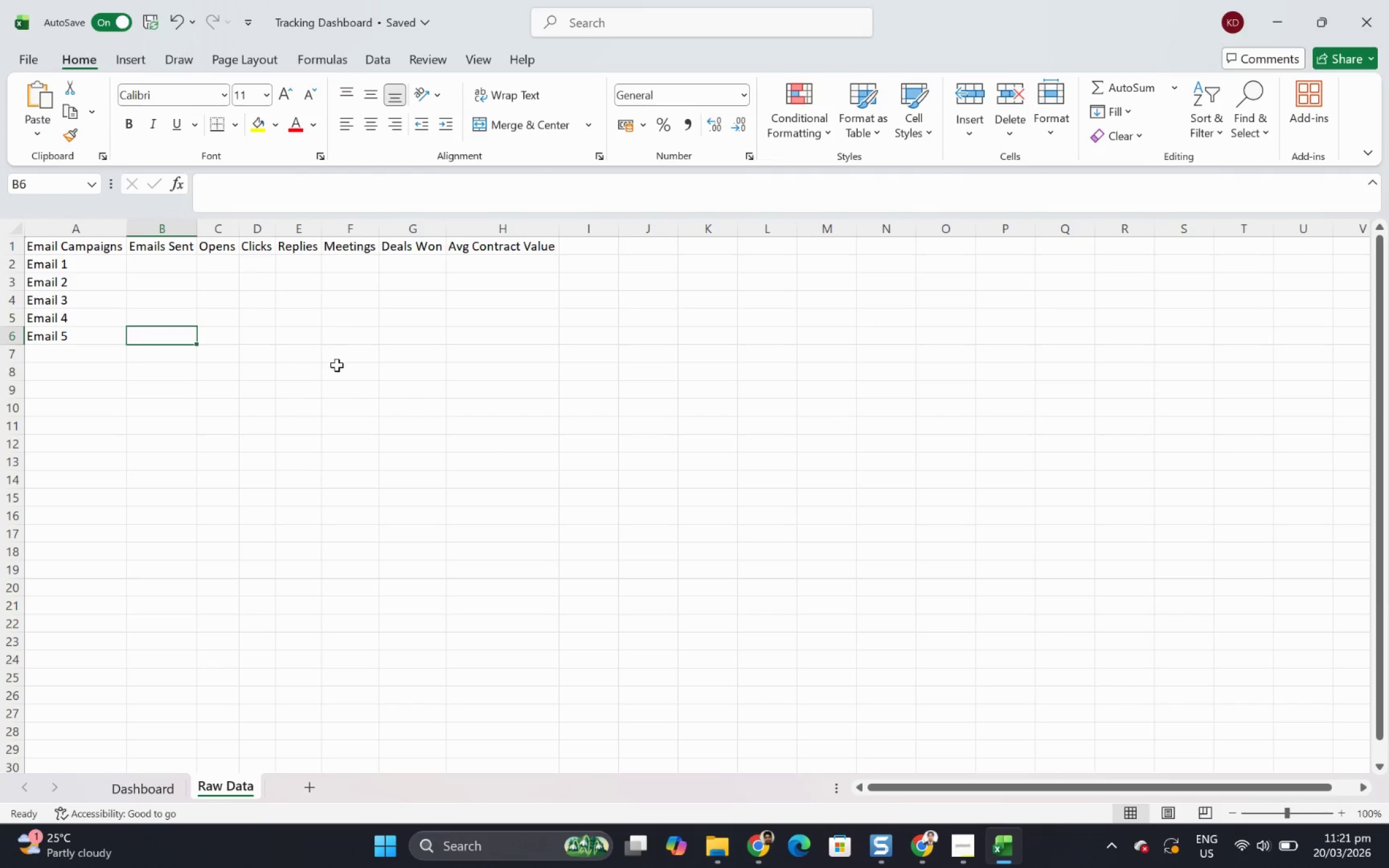 
wait(41.88)
 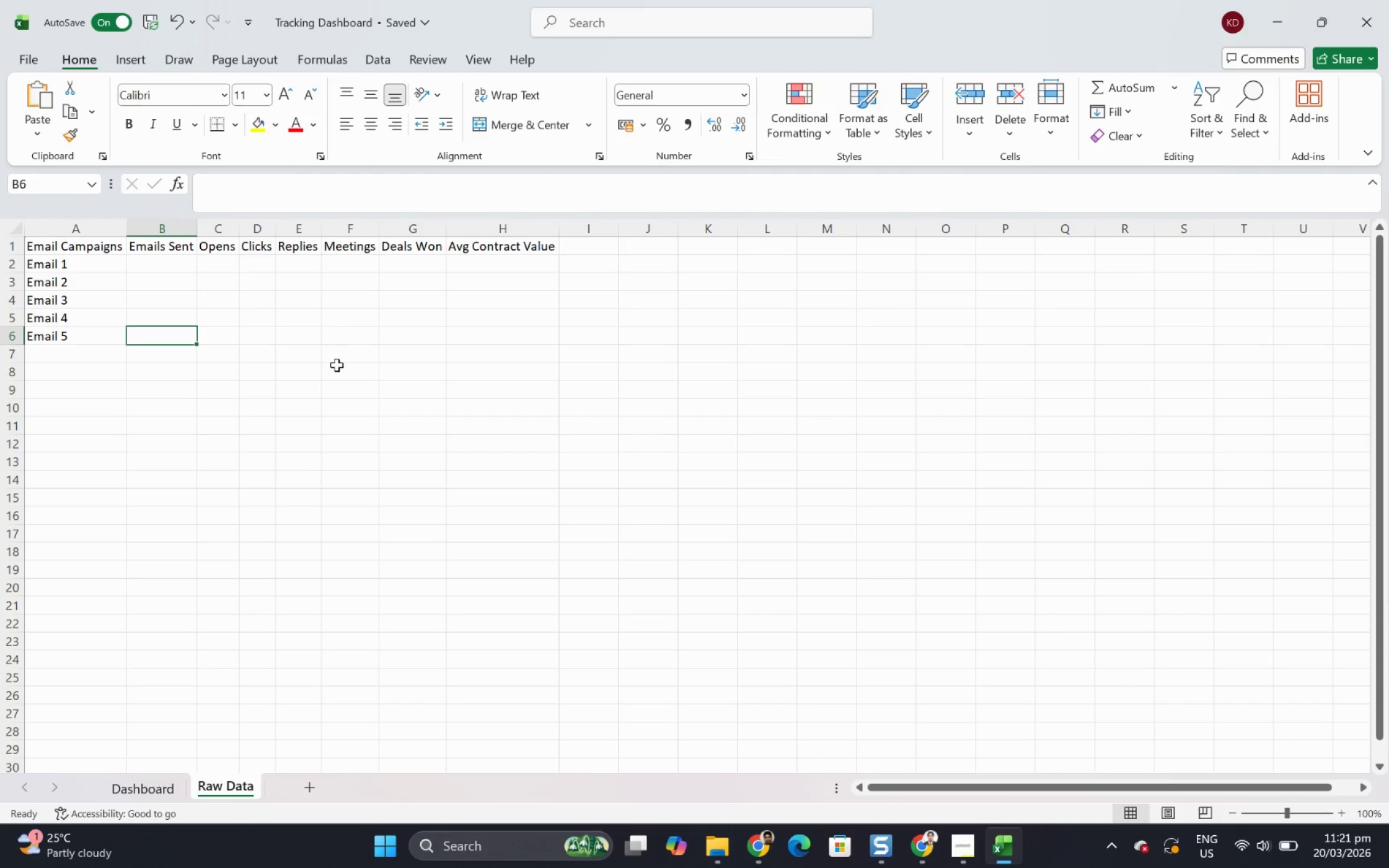 
left_click([860, 127])
 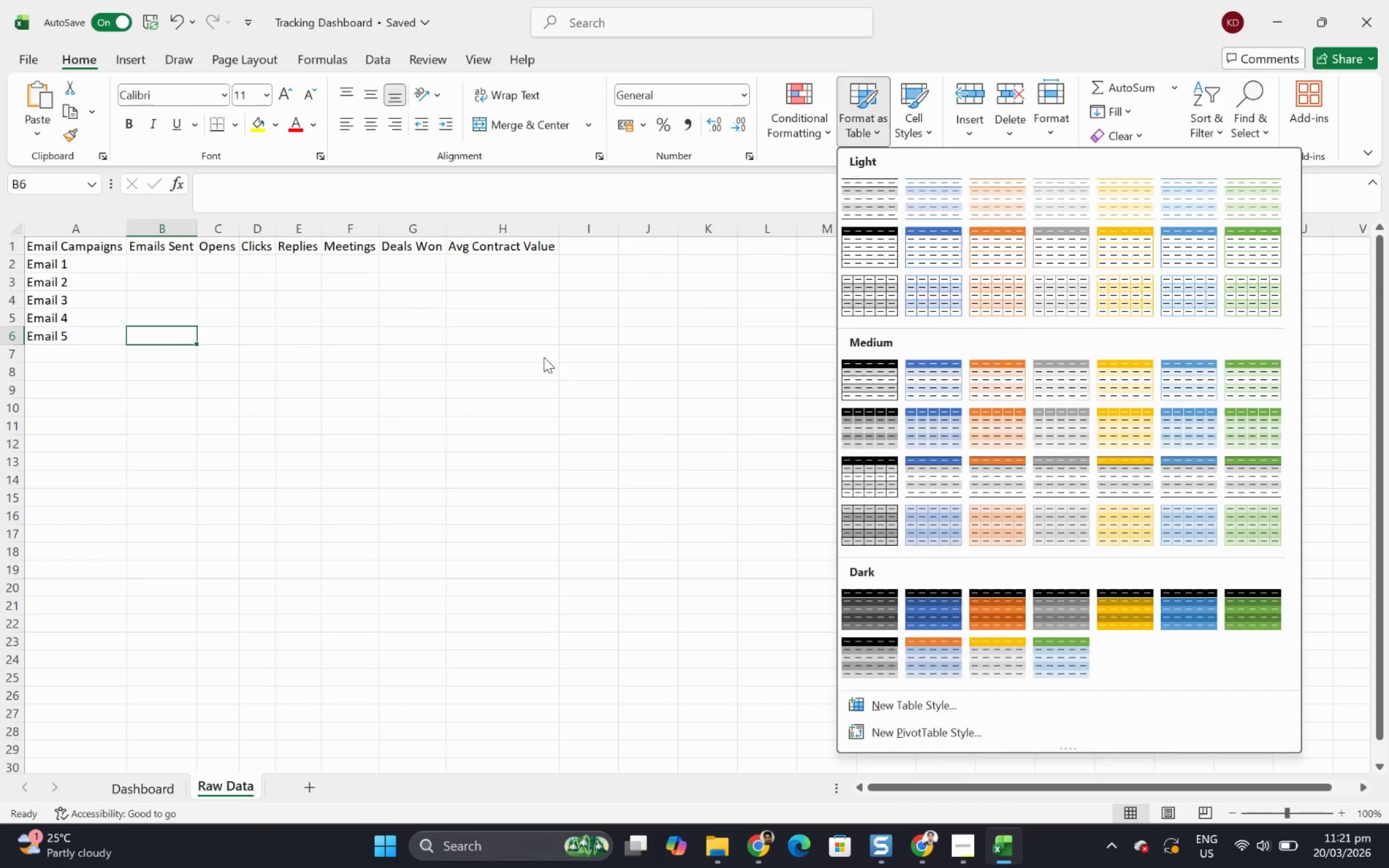 
wait(5.25)
 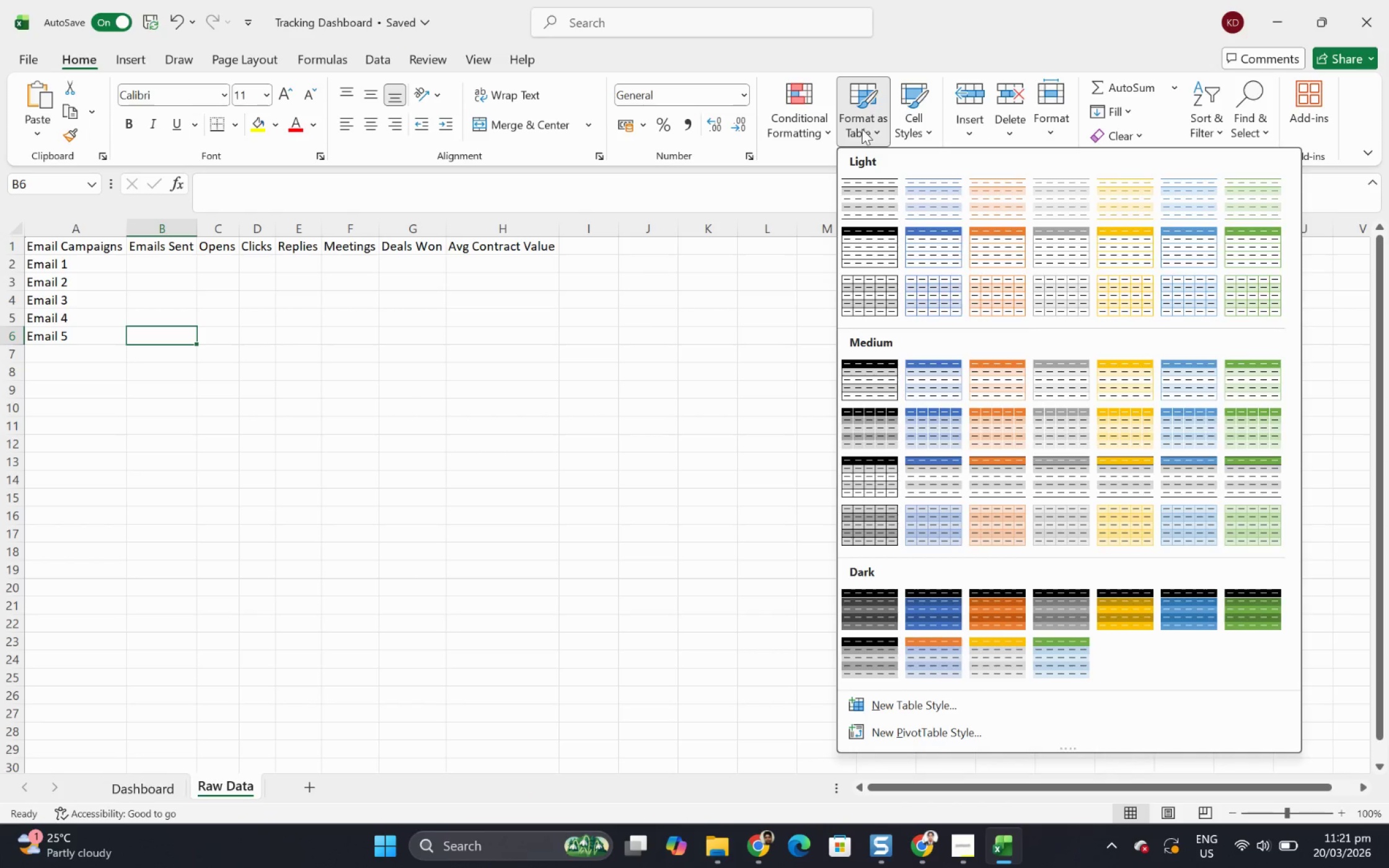 
left_click([11, 262])
 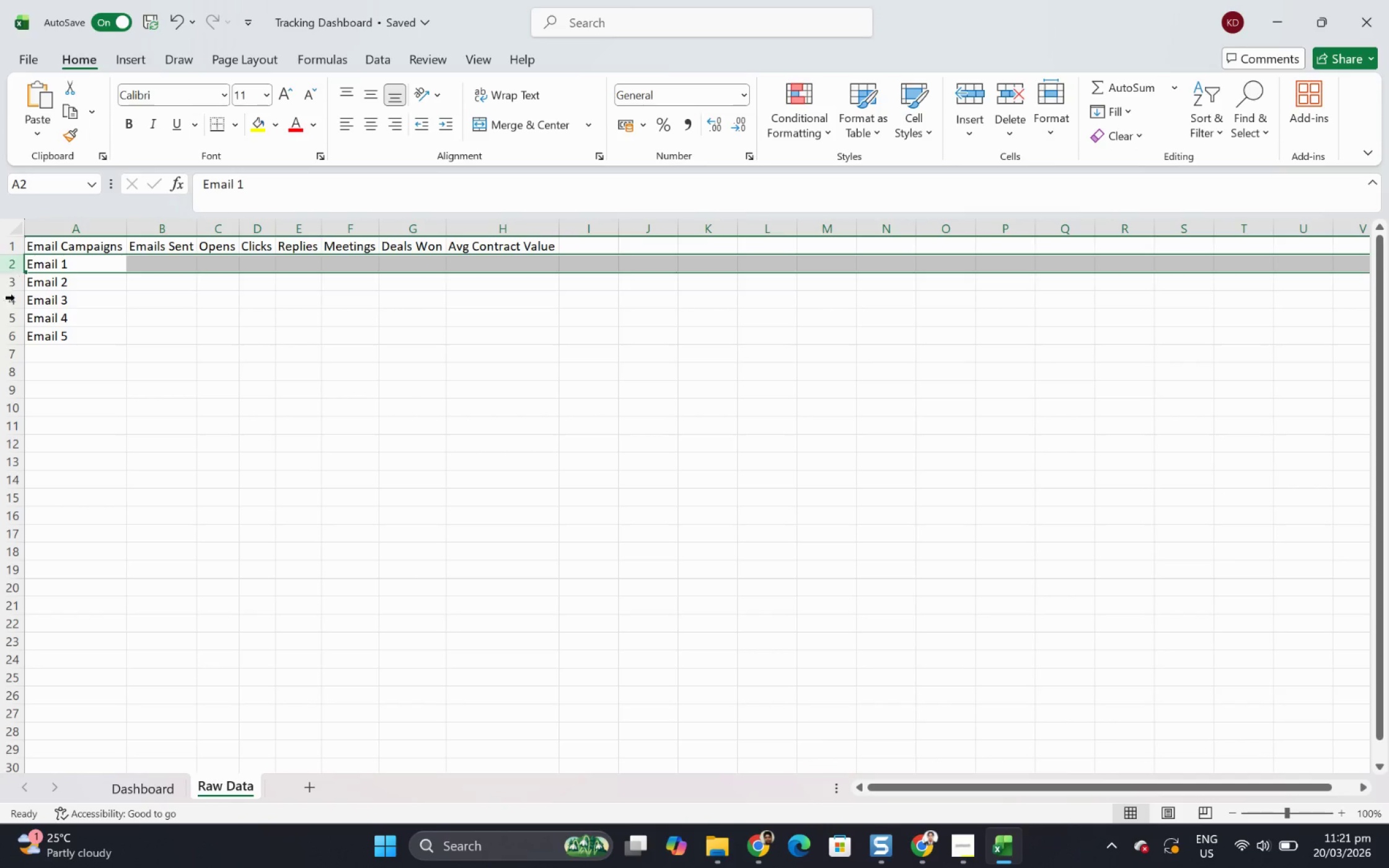 
hold_key(key=ShiftLeft, duration=1.22)
left_click([19, 335])
 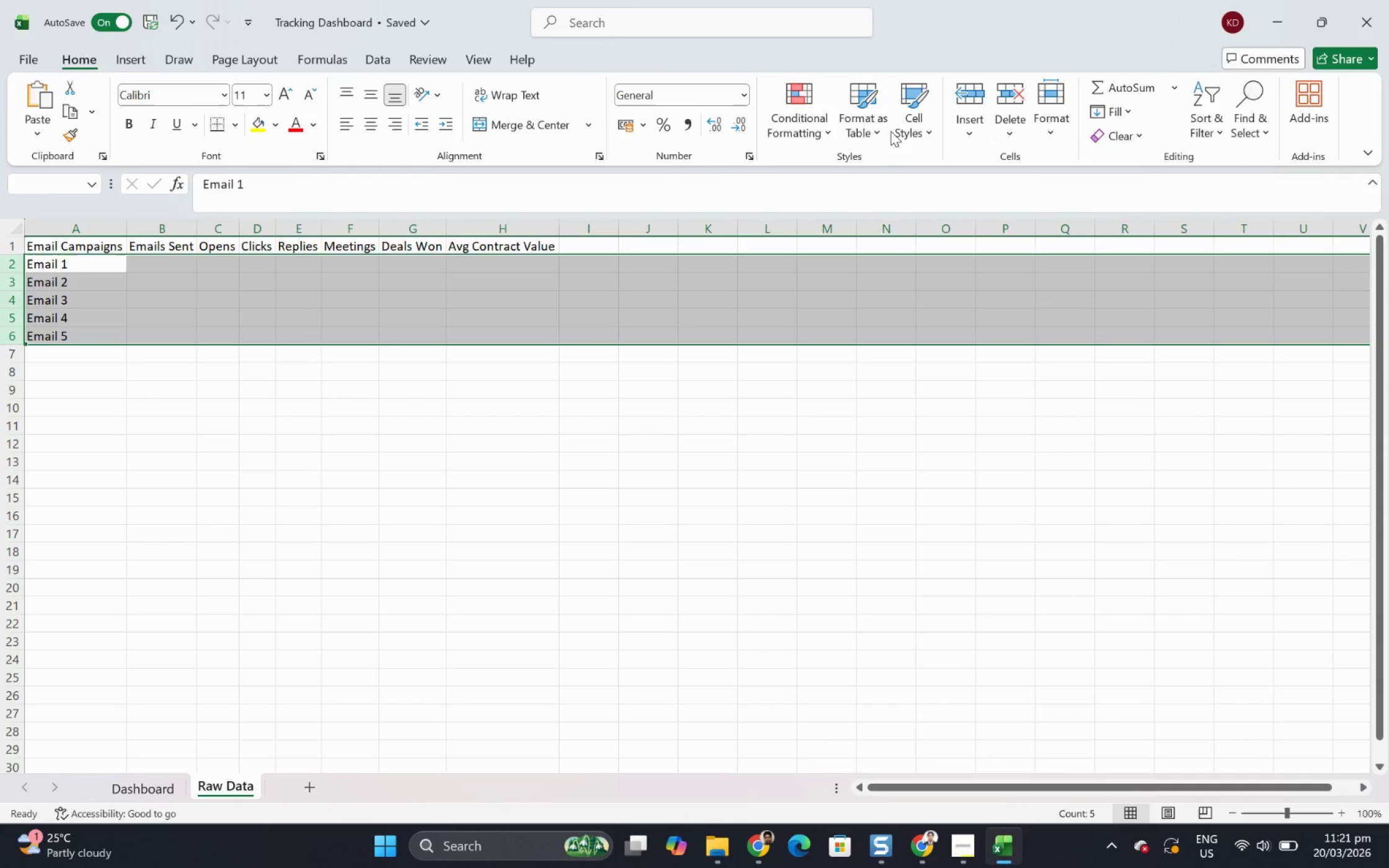 
left_click([884, 126])
 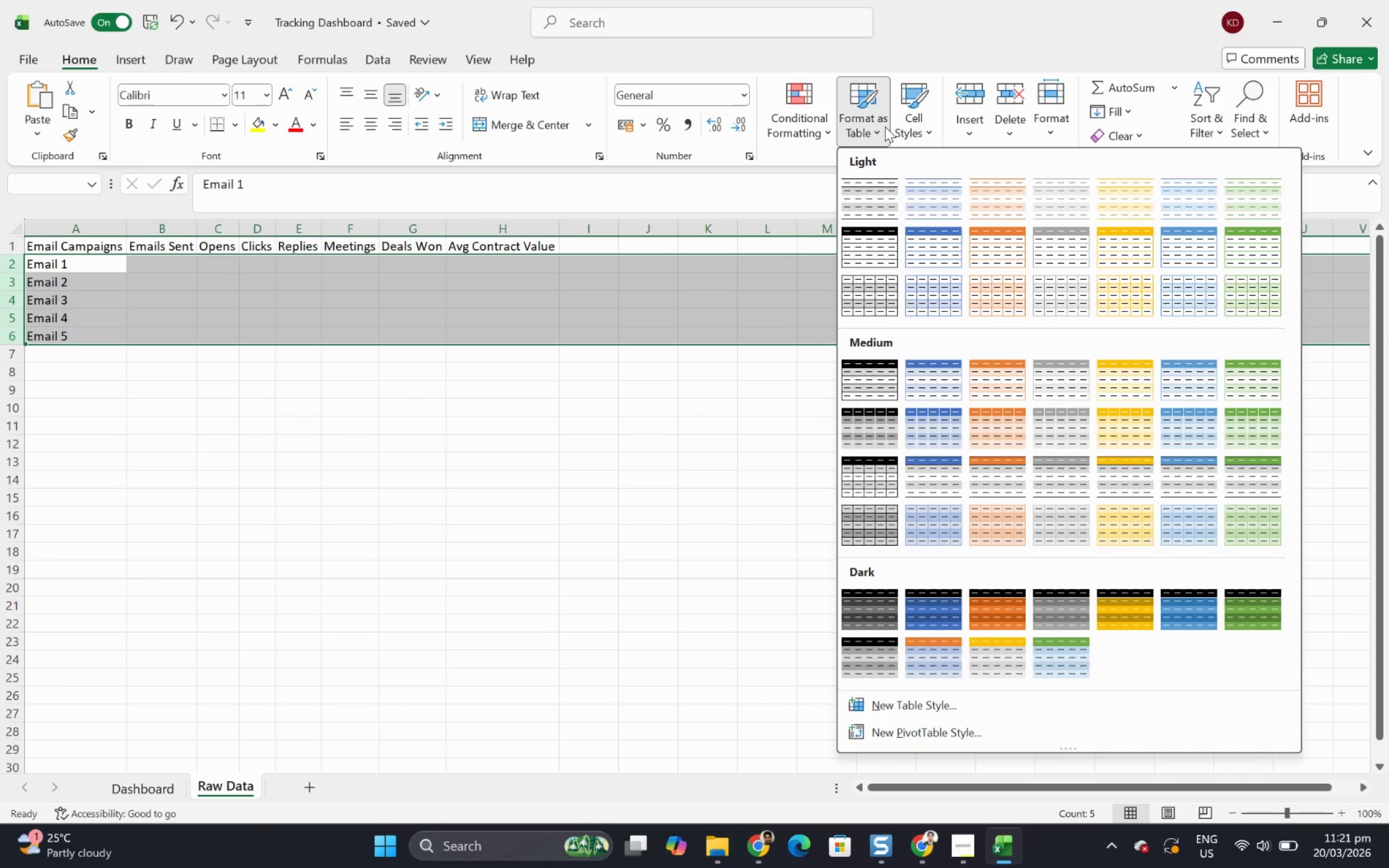 
left_click([882, 126])
 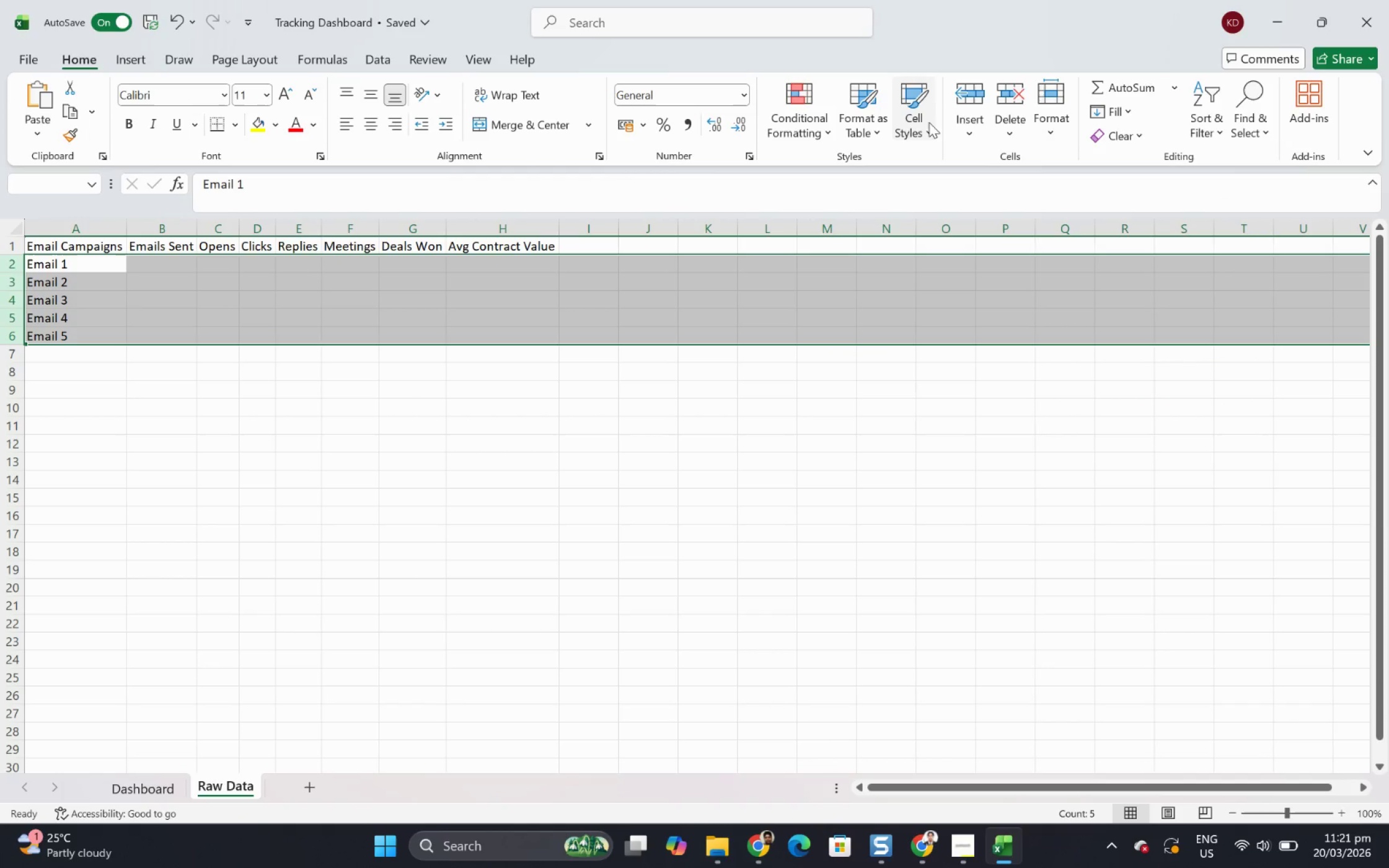 
triple_click([925, 122])
 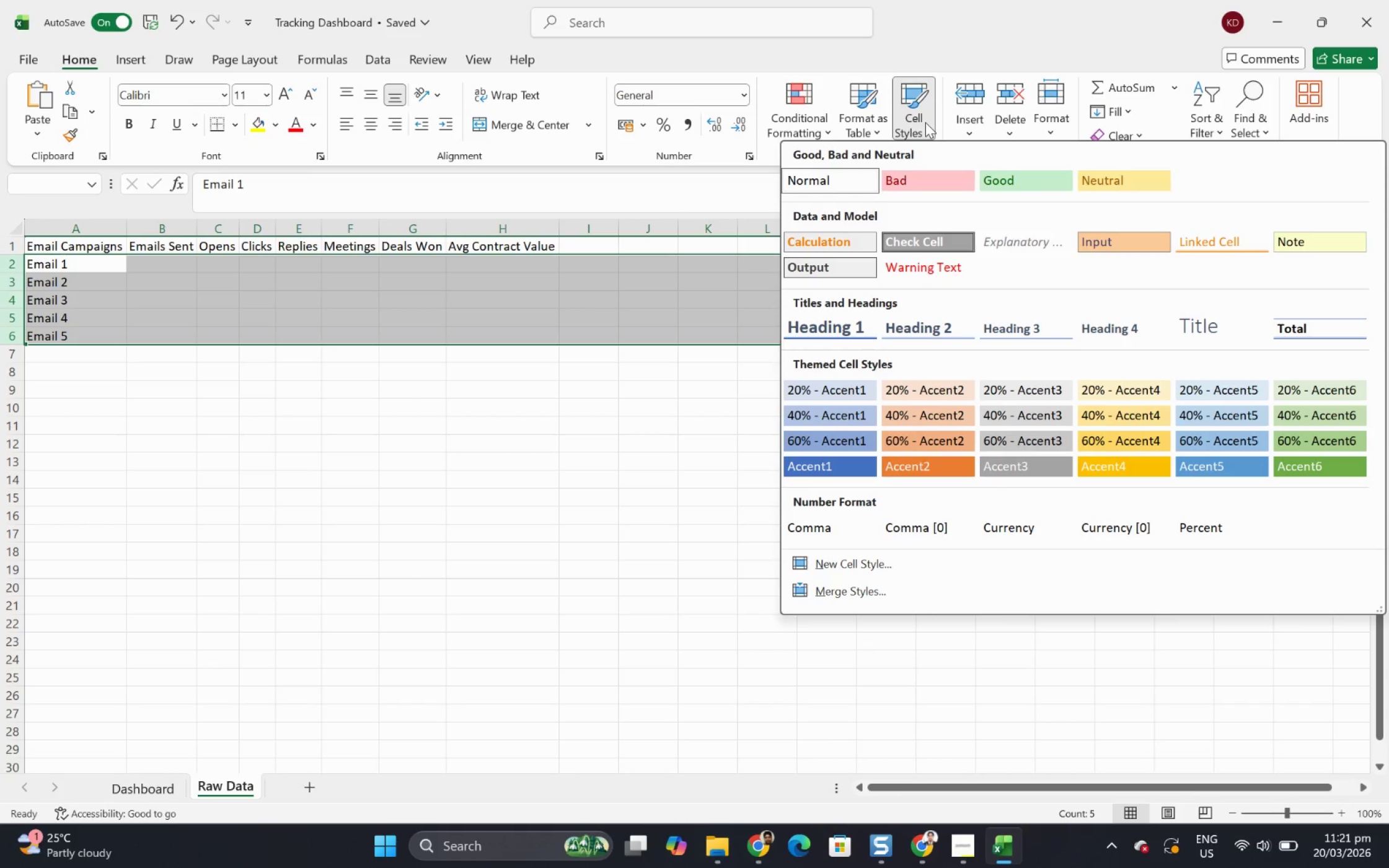 
mouse_move([921, 182])
 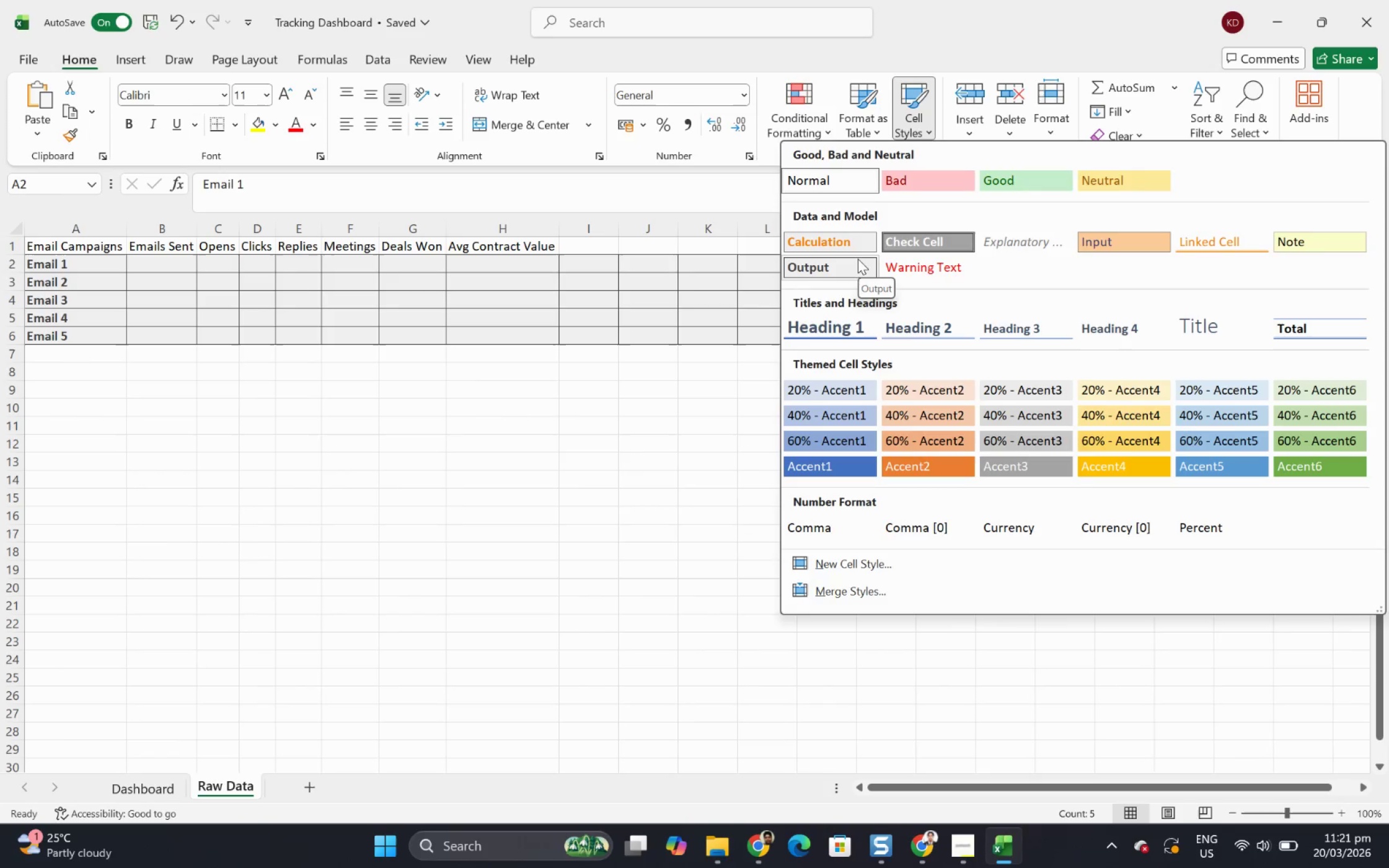 
wait(7.68)
 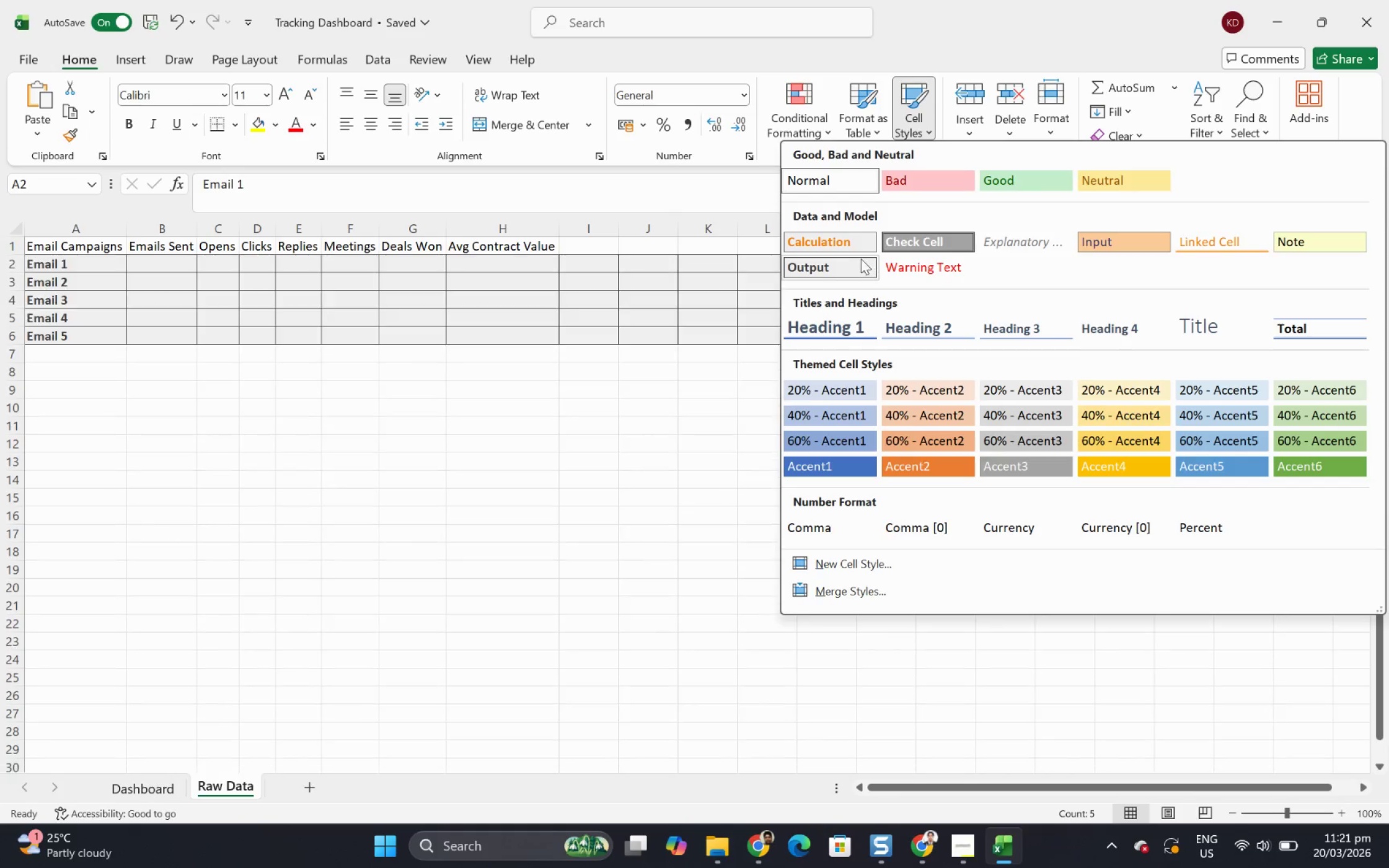 
left_click([69, 264])
 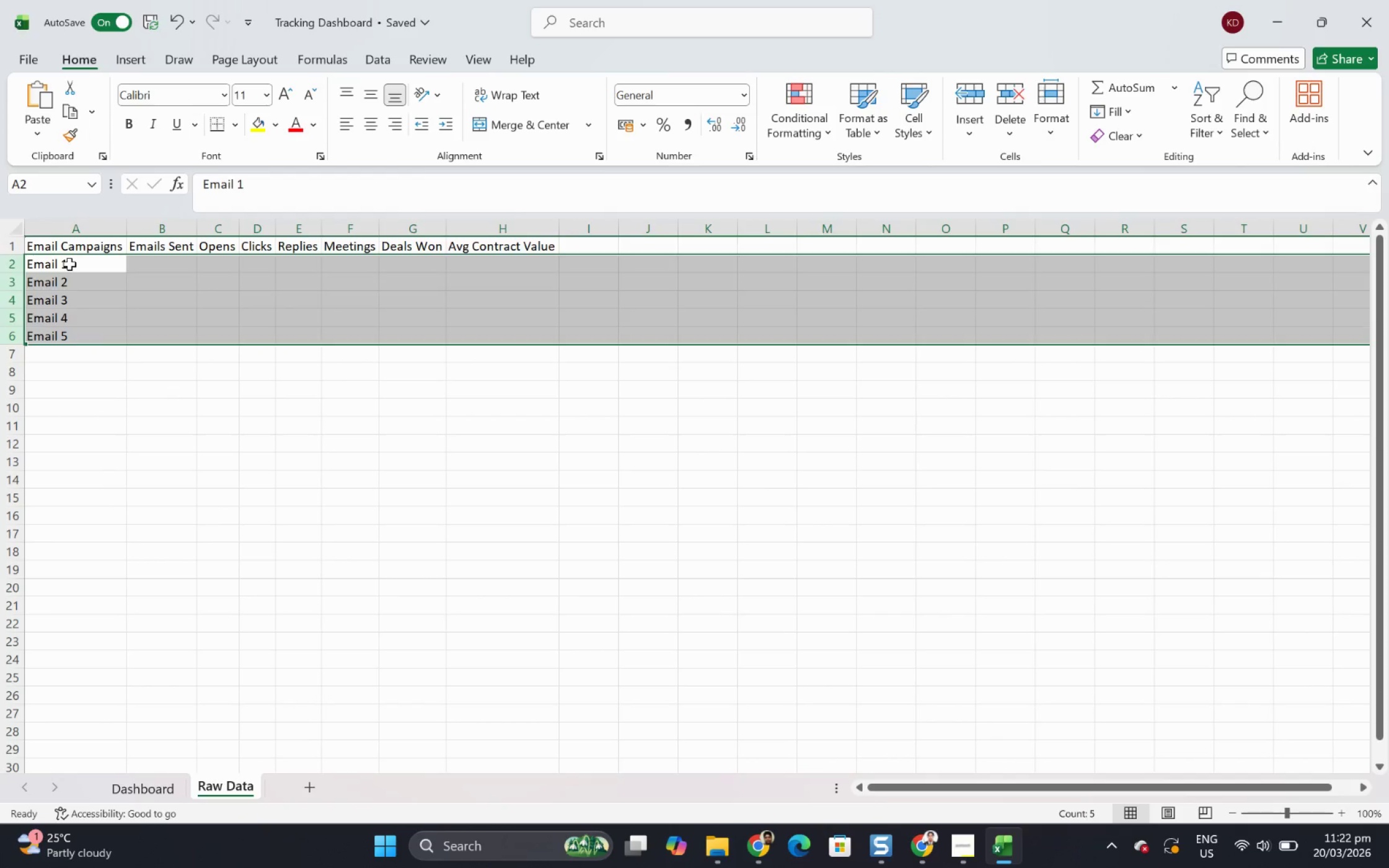 
left_click([69, 264])
 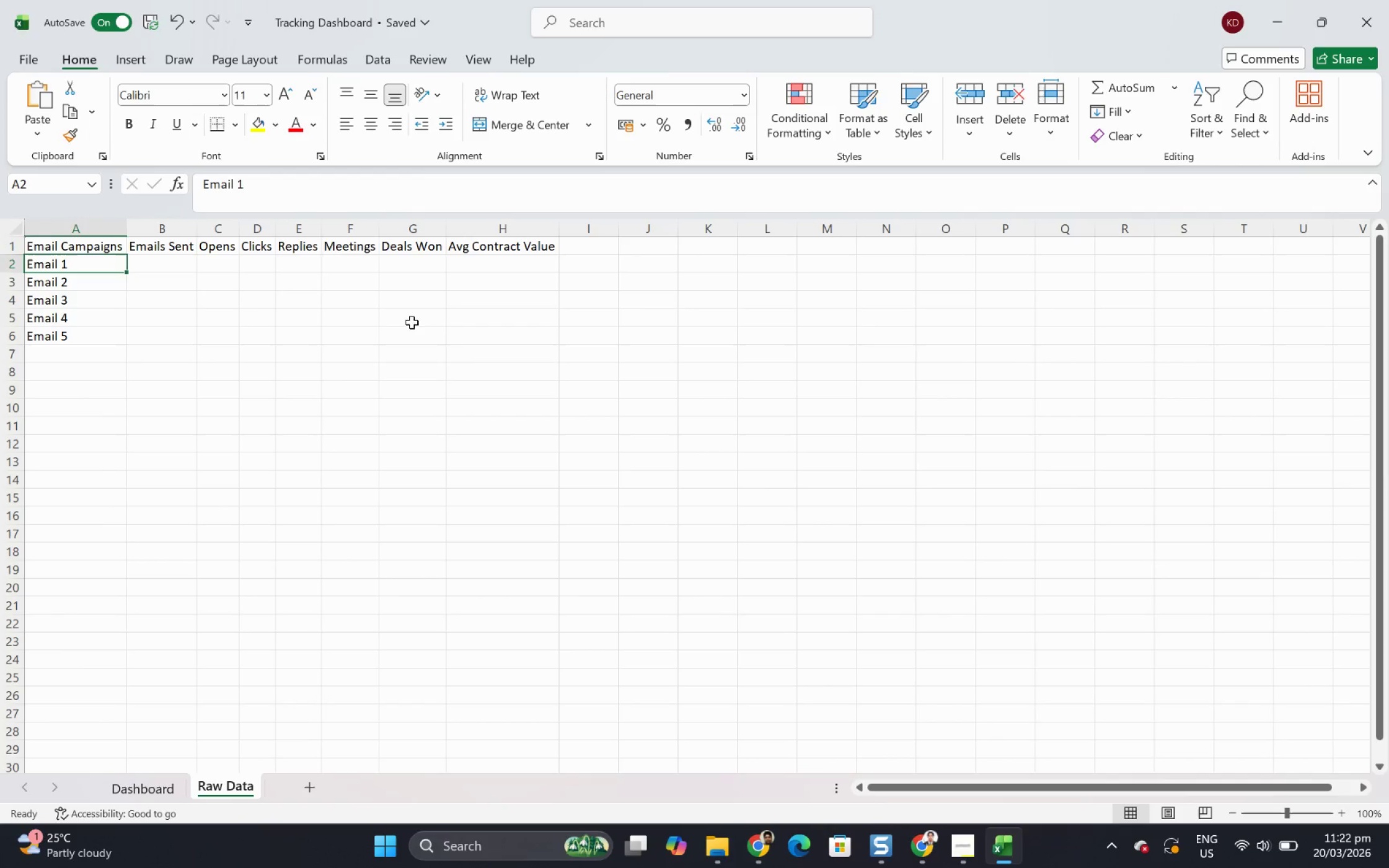 
hold_key(key=ShiftLeft, duration=0.59)
 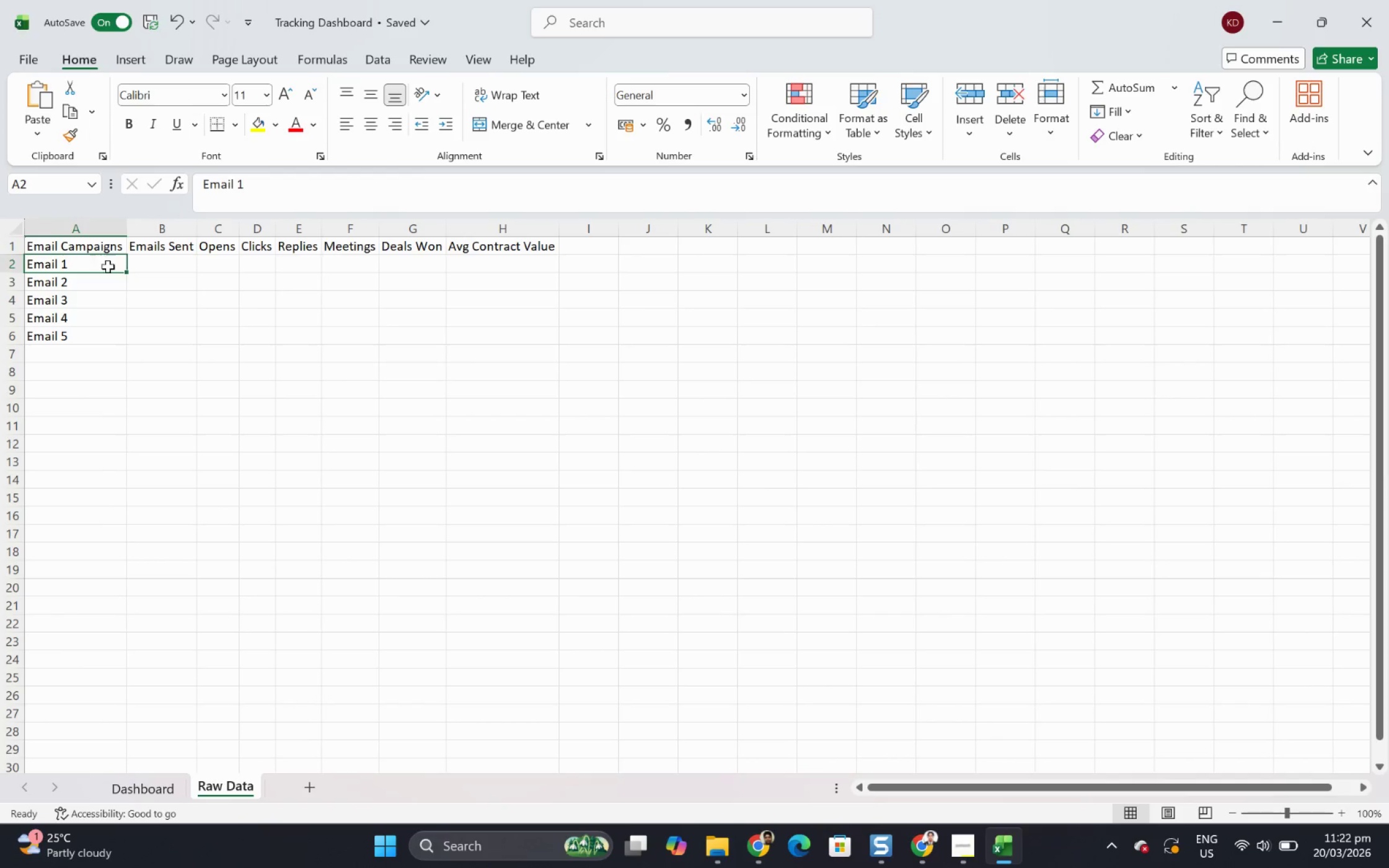 
hold_key(key=ShiftLeft, duration=0.58)
 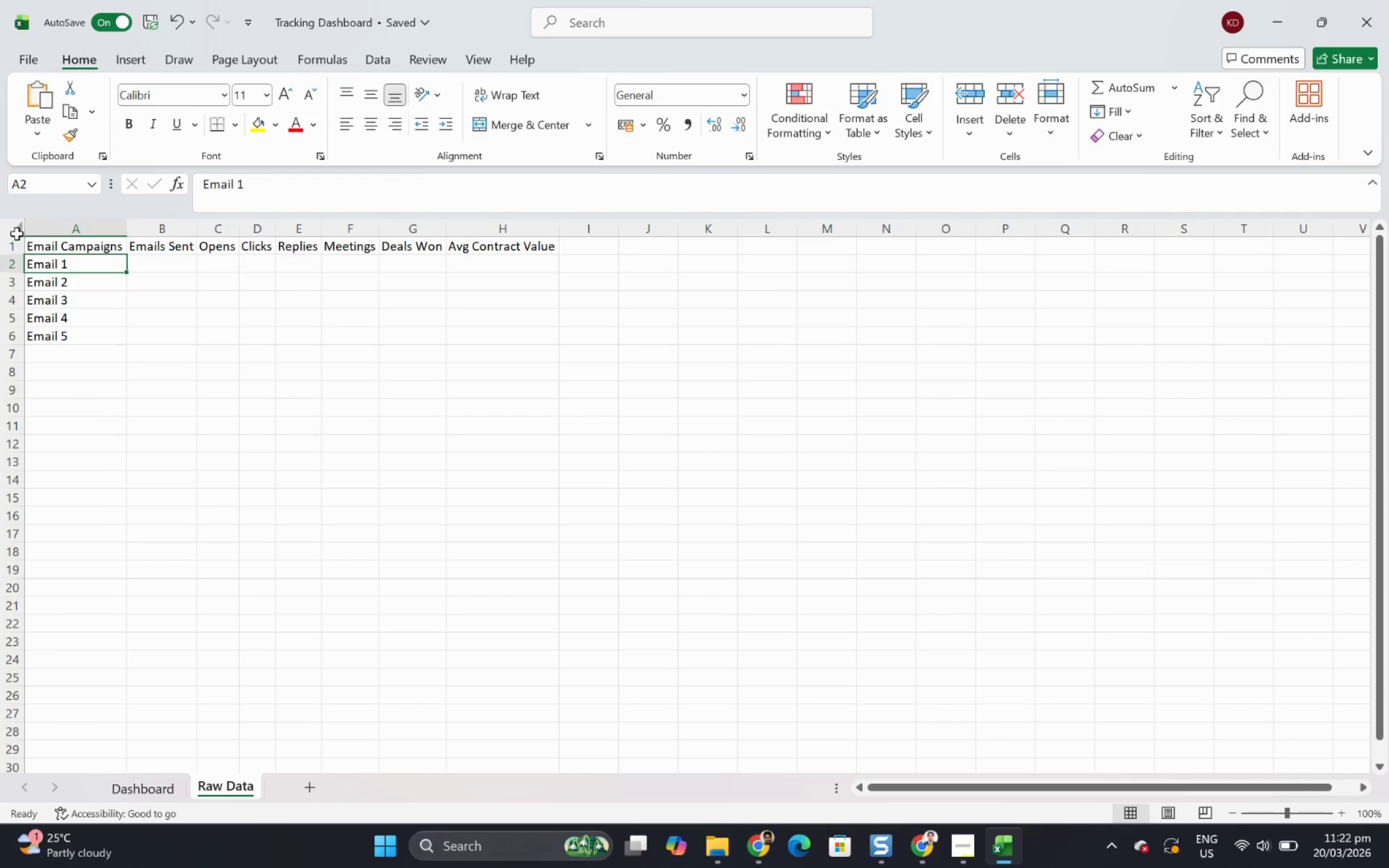 
left_click([17, 230])
 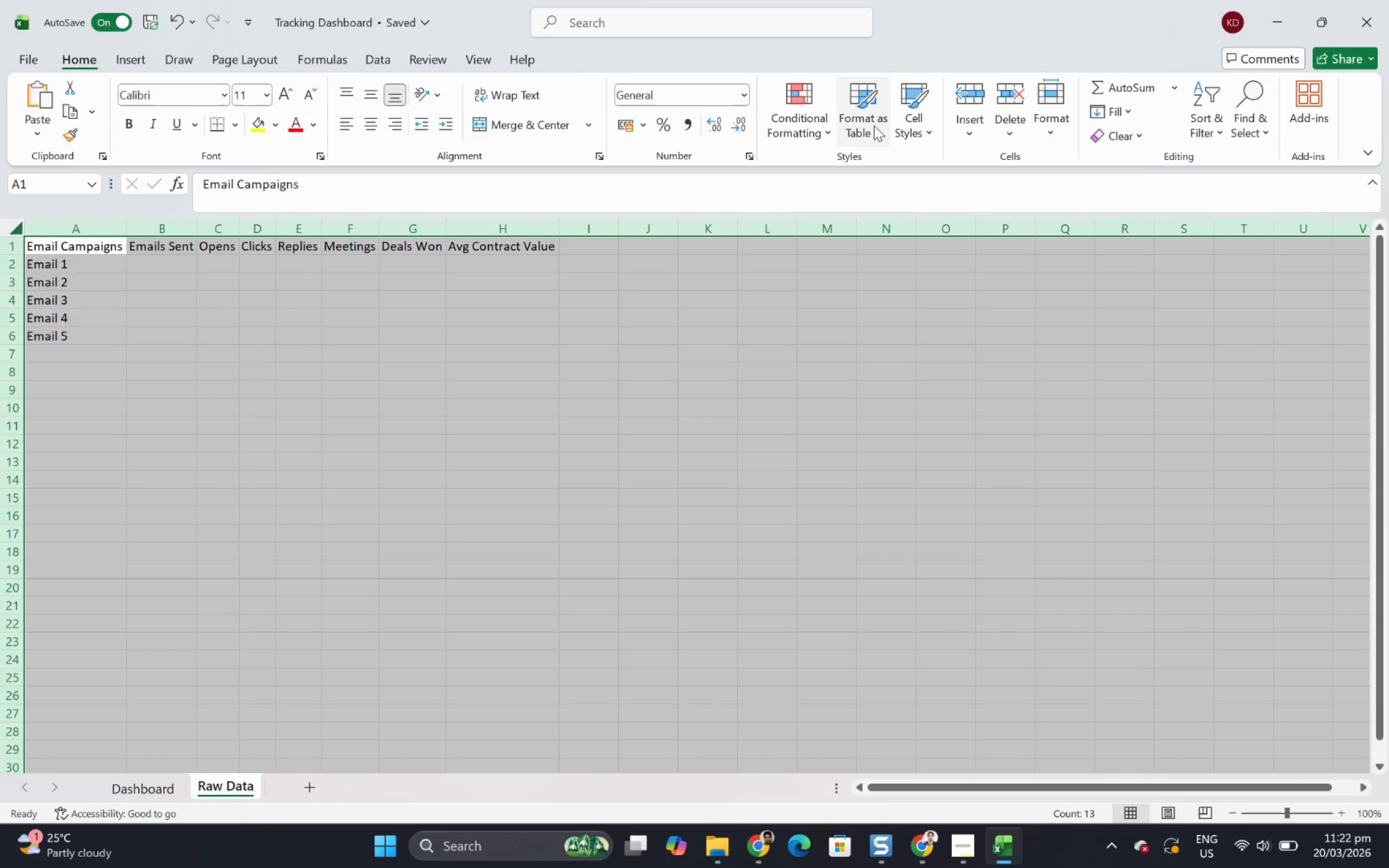 
left_click([828, 125])
 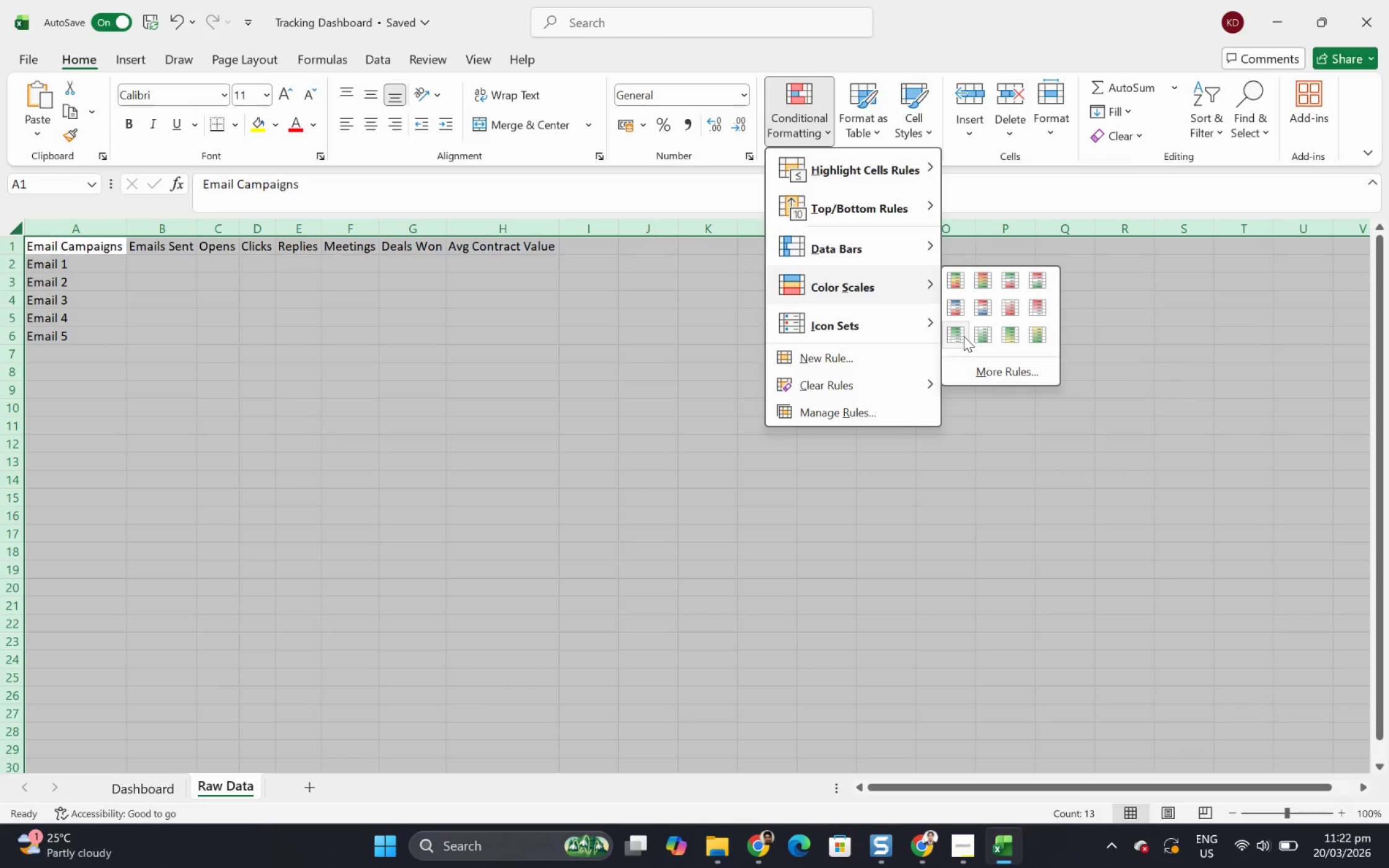 
wait(9.05)
 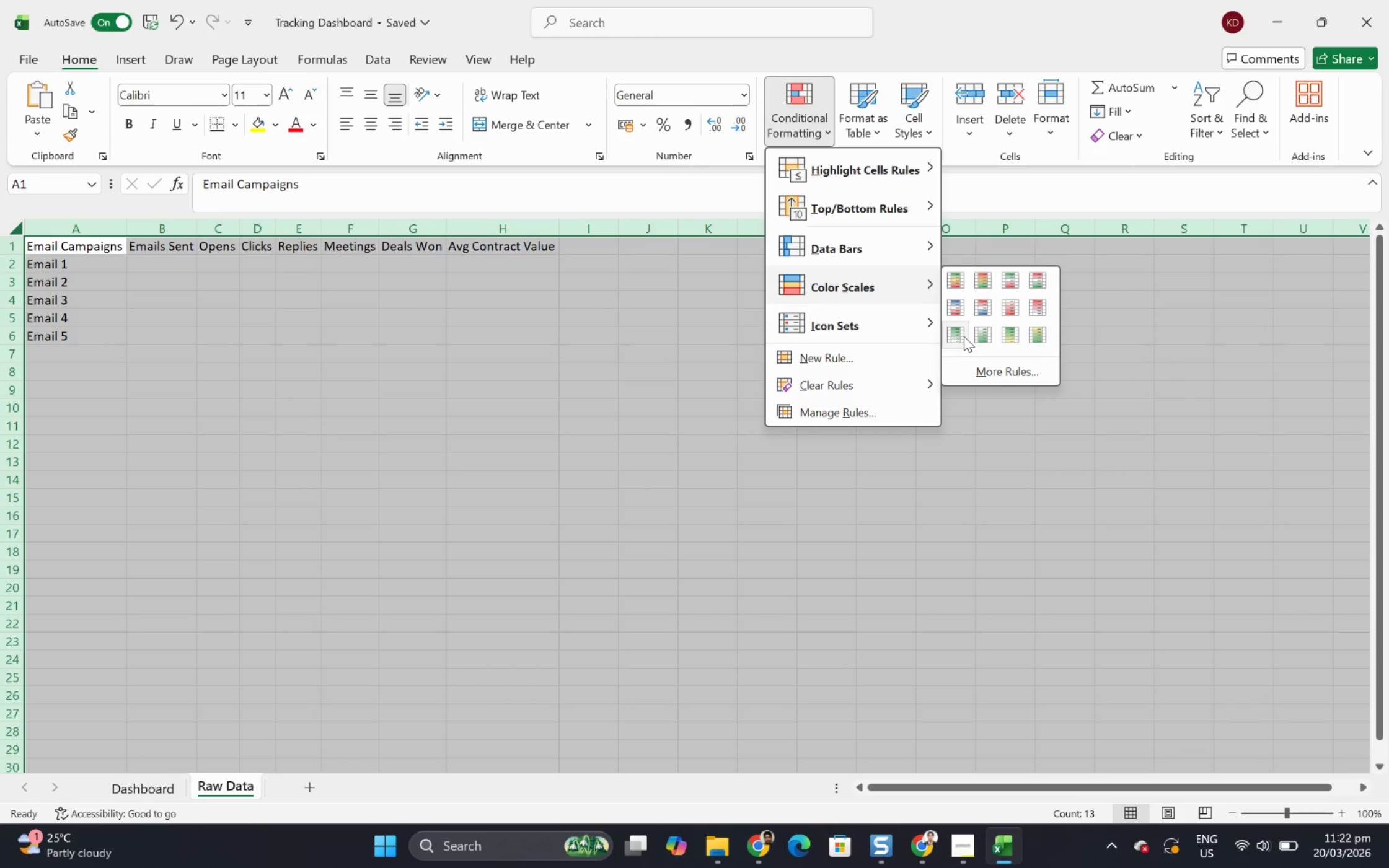 
left_click([963, 336])
 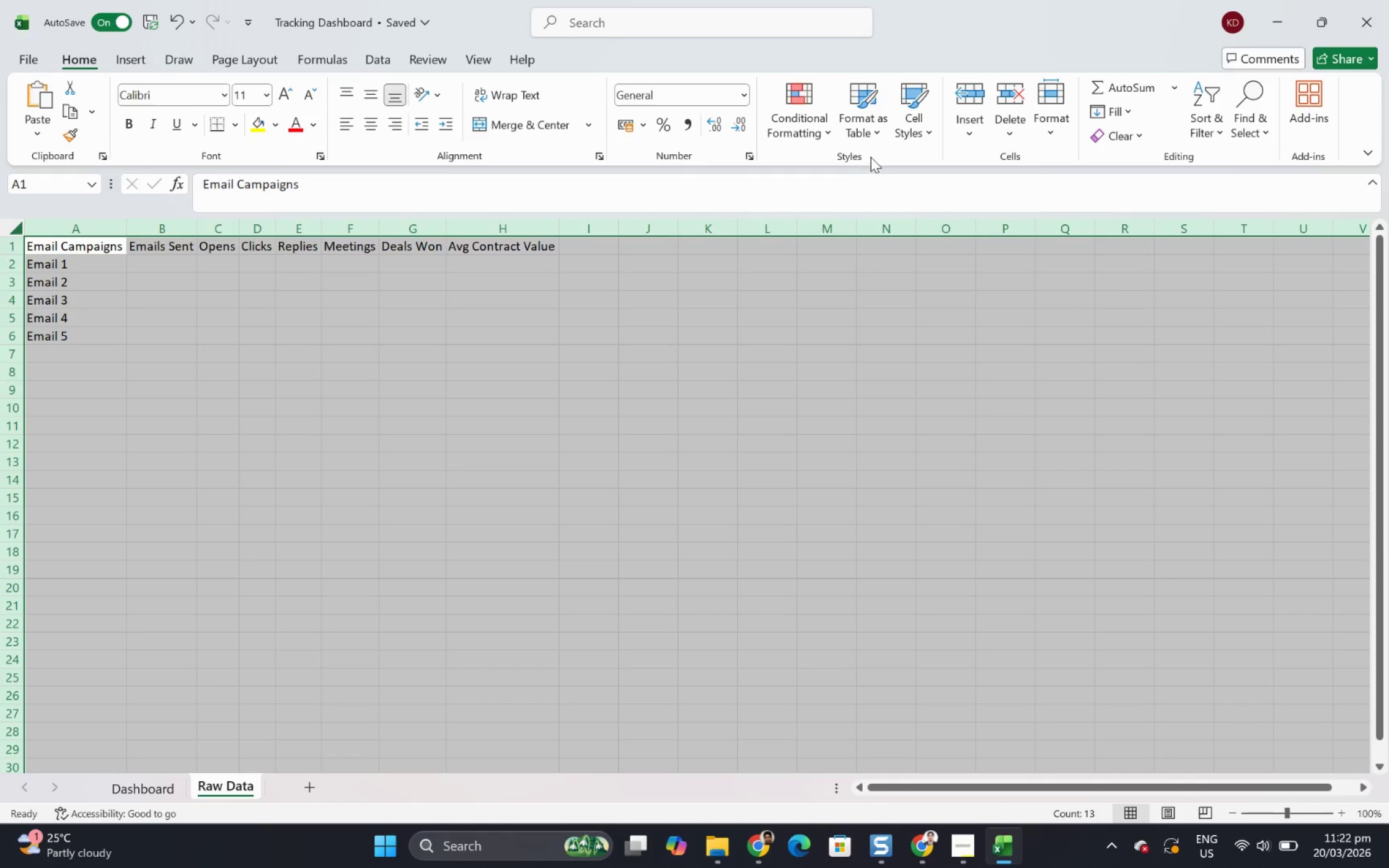 
mouse_move([829, 144])
 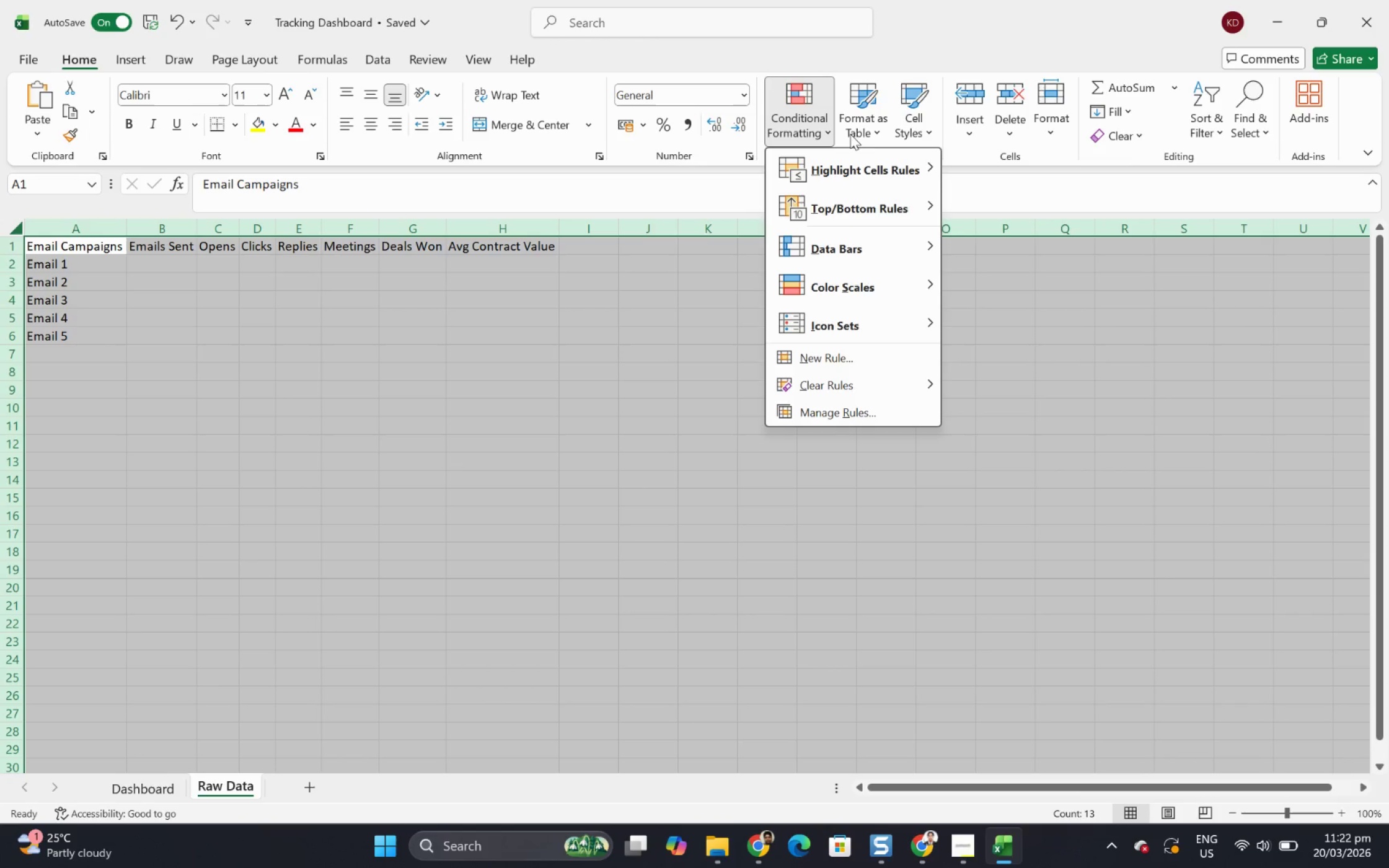 
left_click([866, 134])
 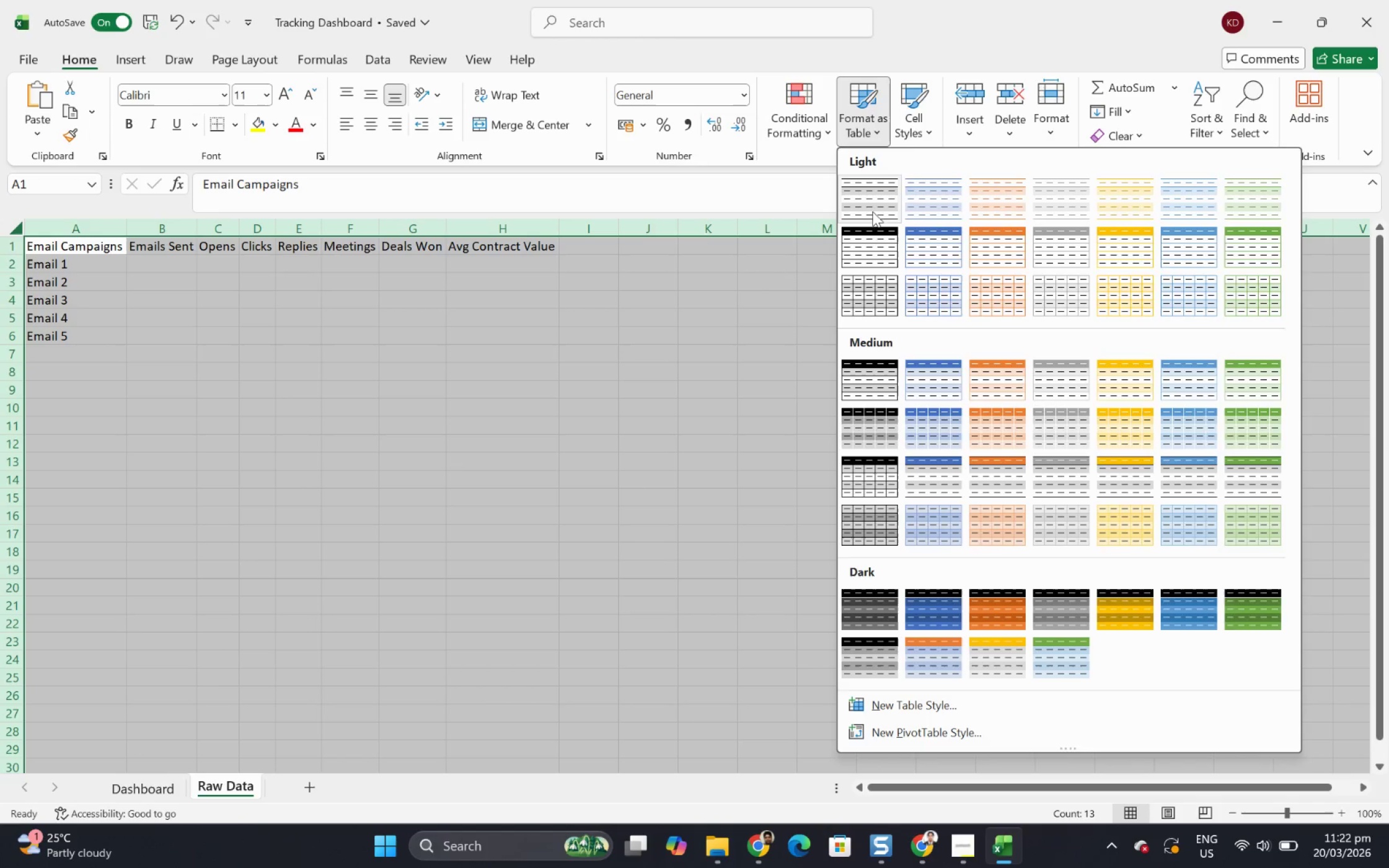 
left_click([919, 136])
 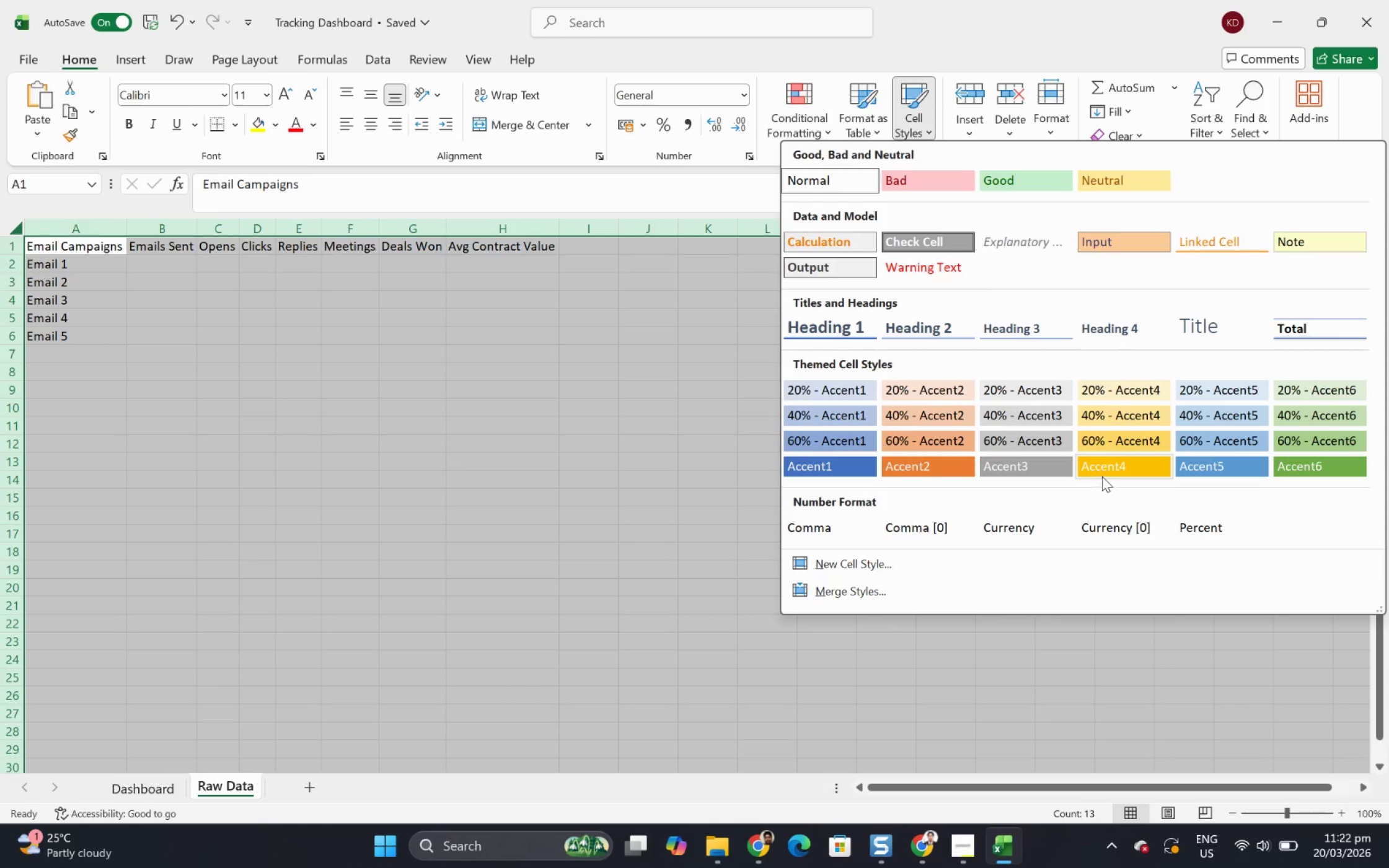 
wait(14.28)
 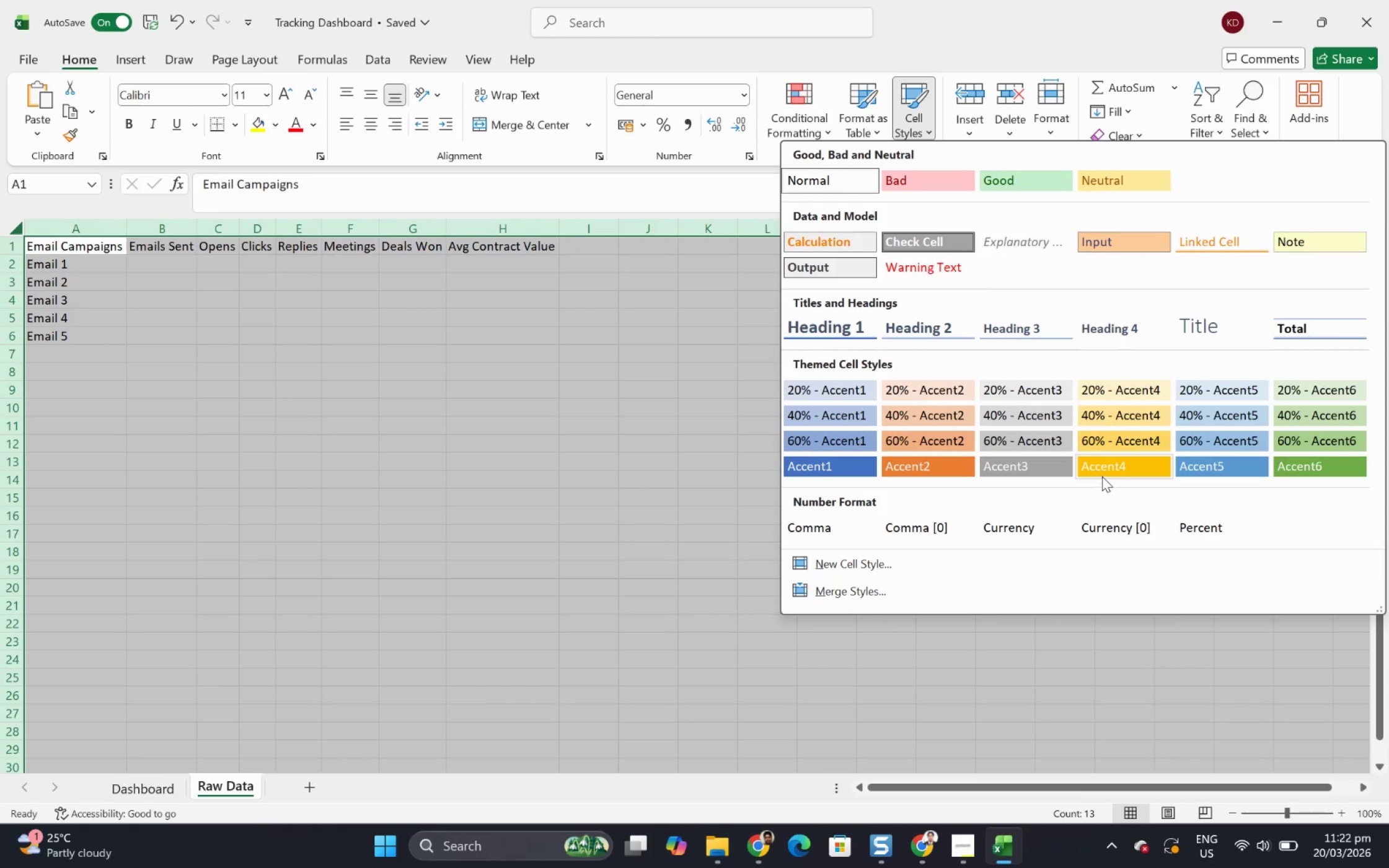 
left_click([399, 316])
 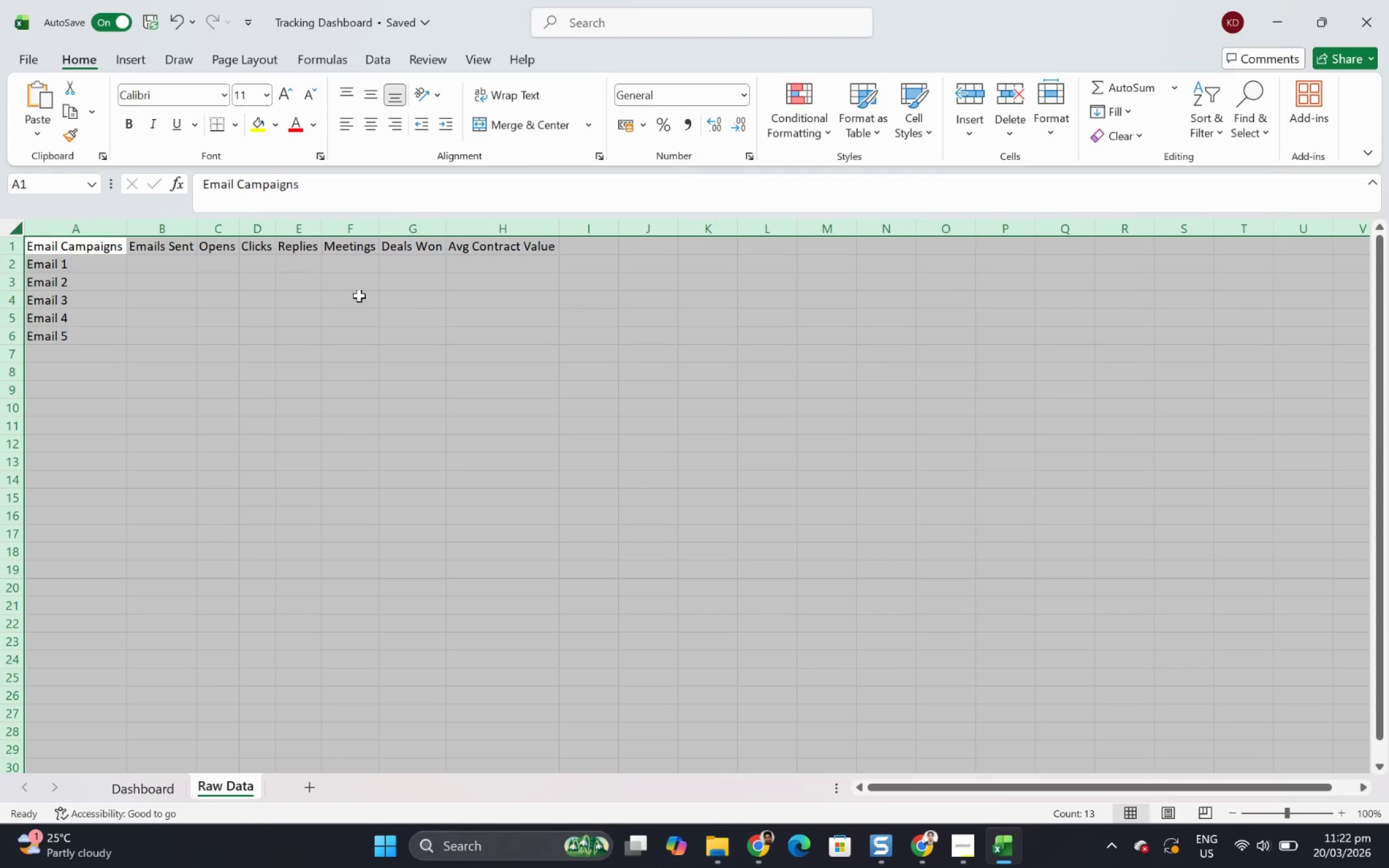 
left_click([352, 294])
 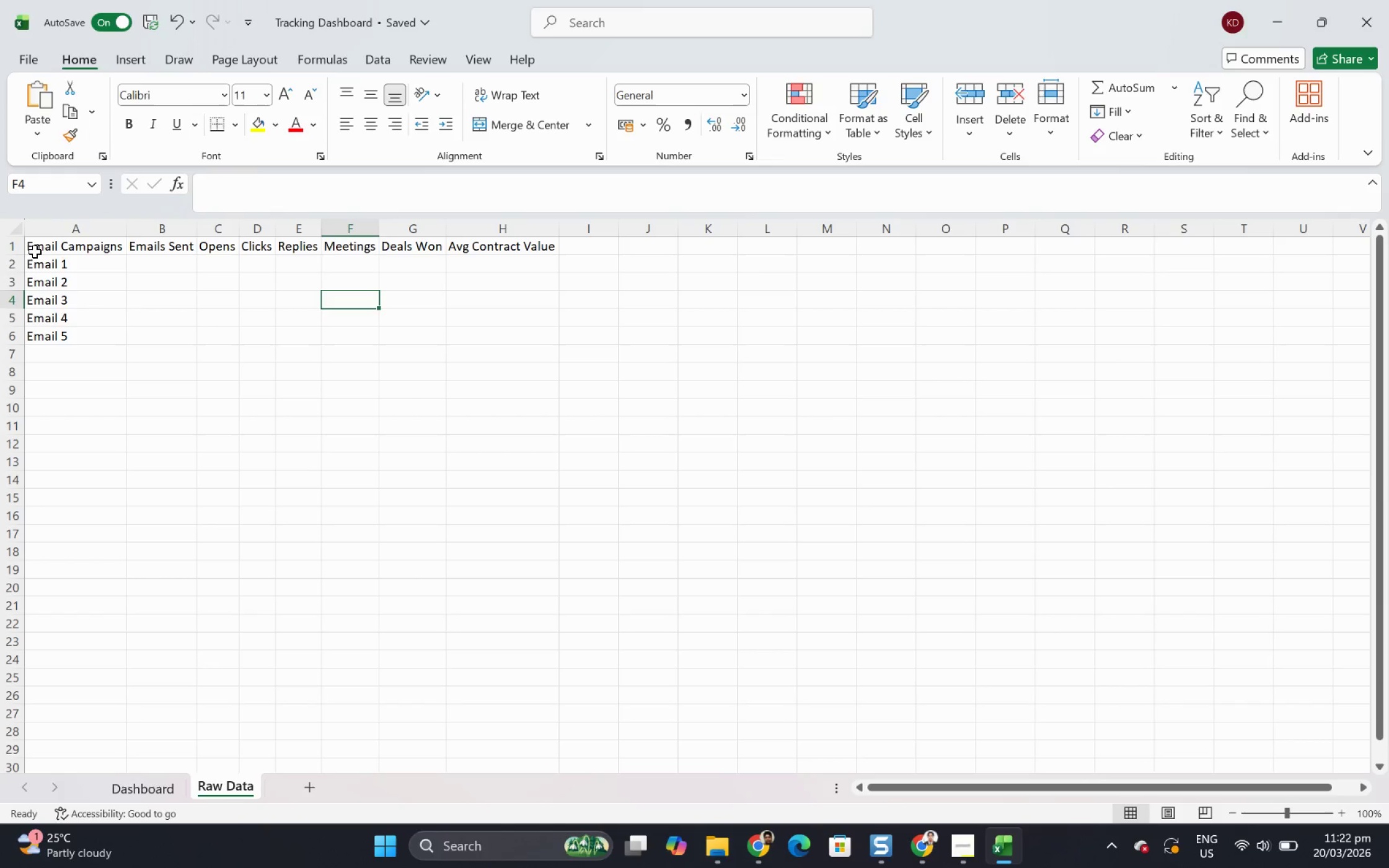 
left_click([57, 248])
 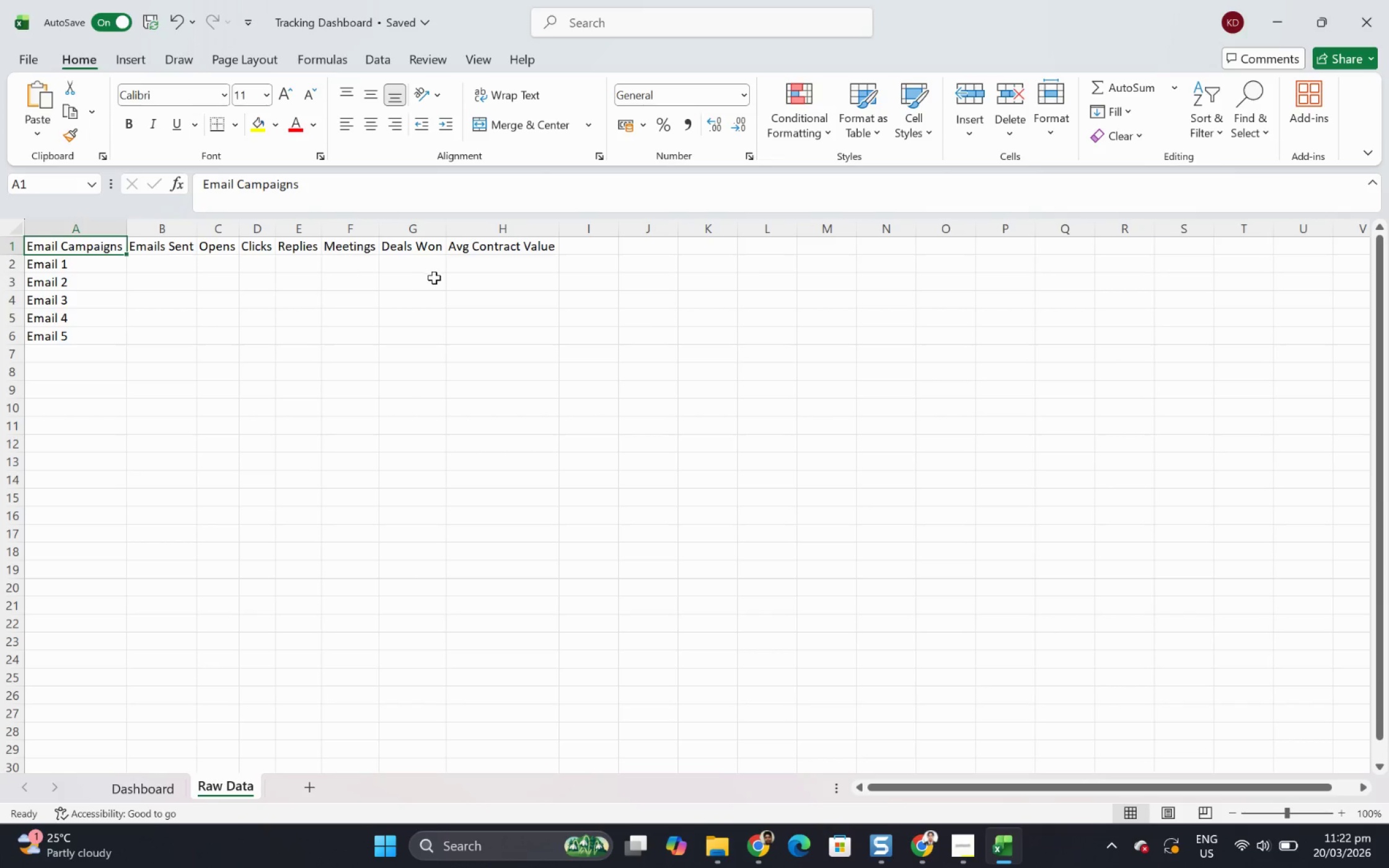 
left_click([434, 278])
 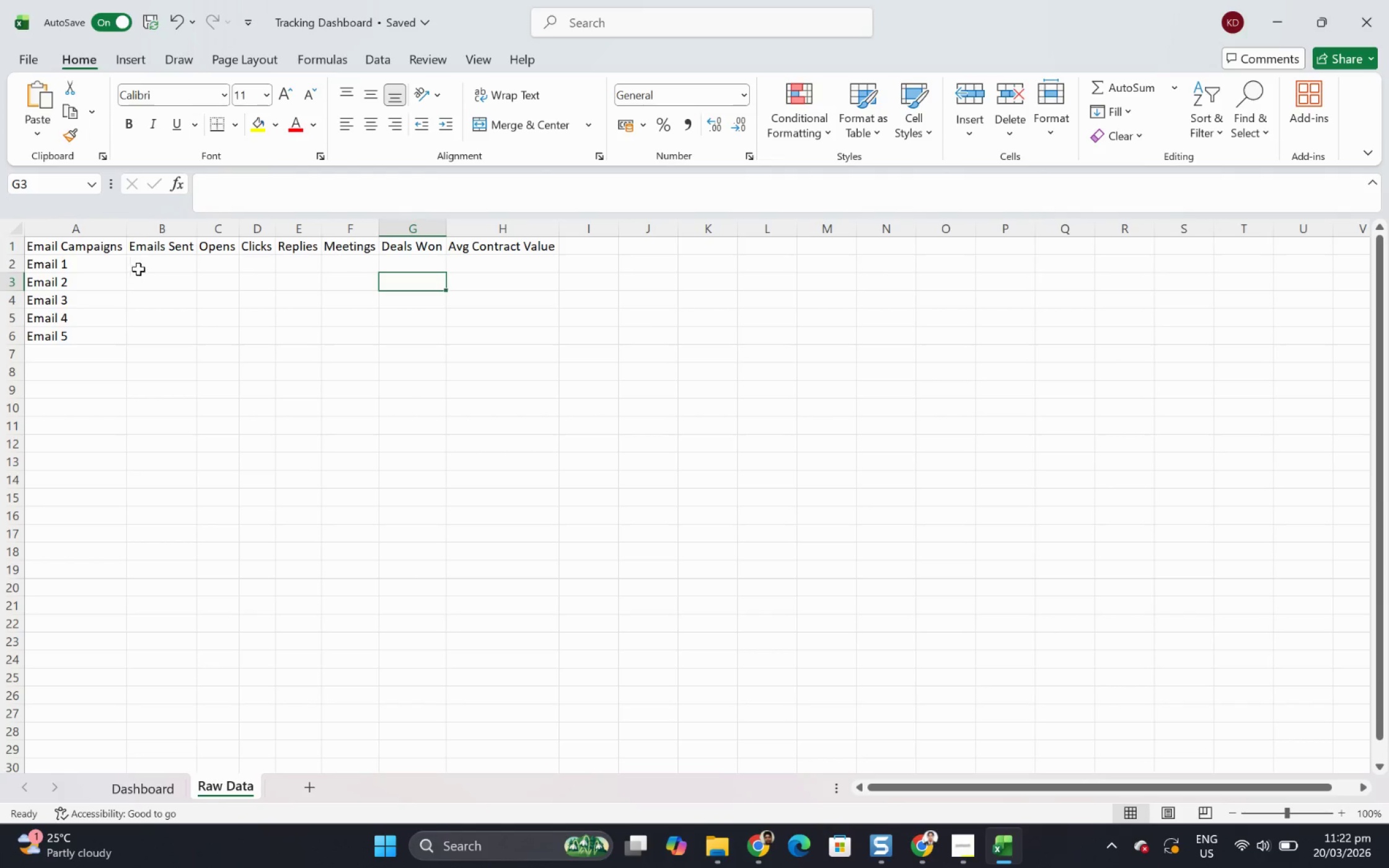 
left_click([153, 265])
 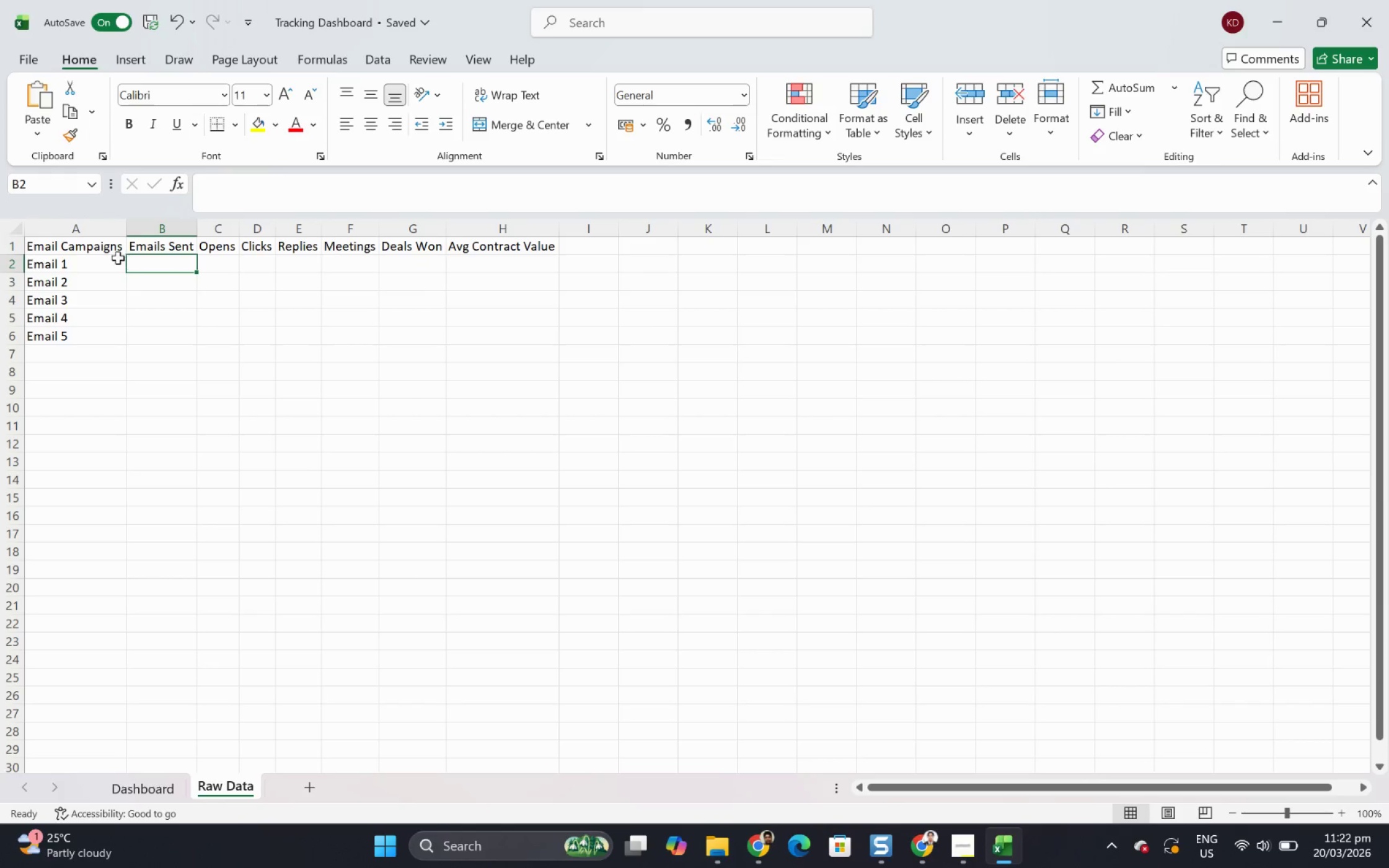 
left_click([105, 259])
 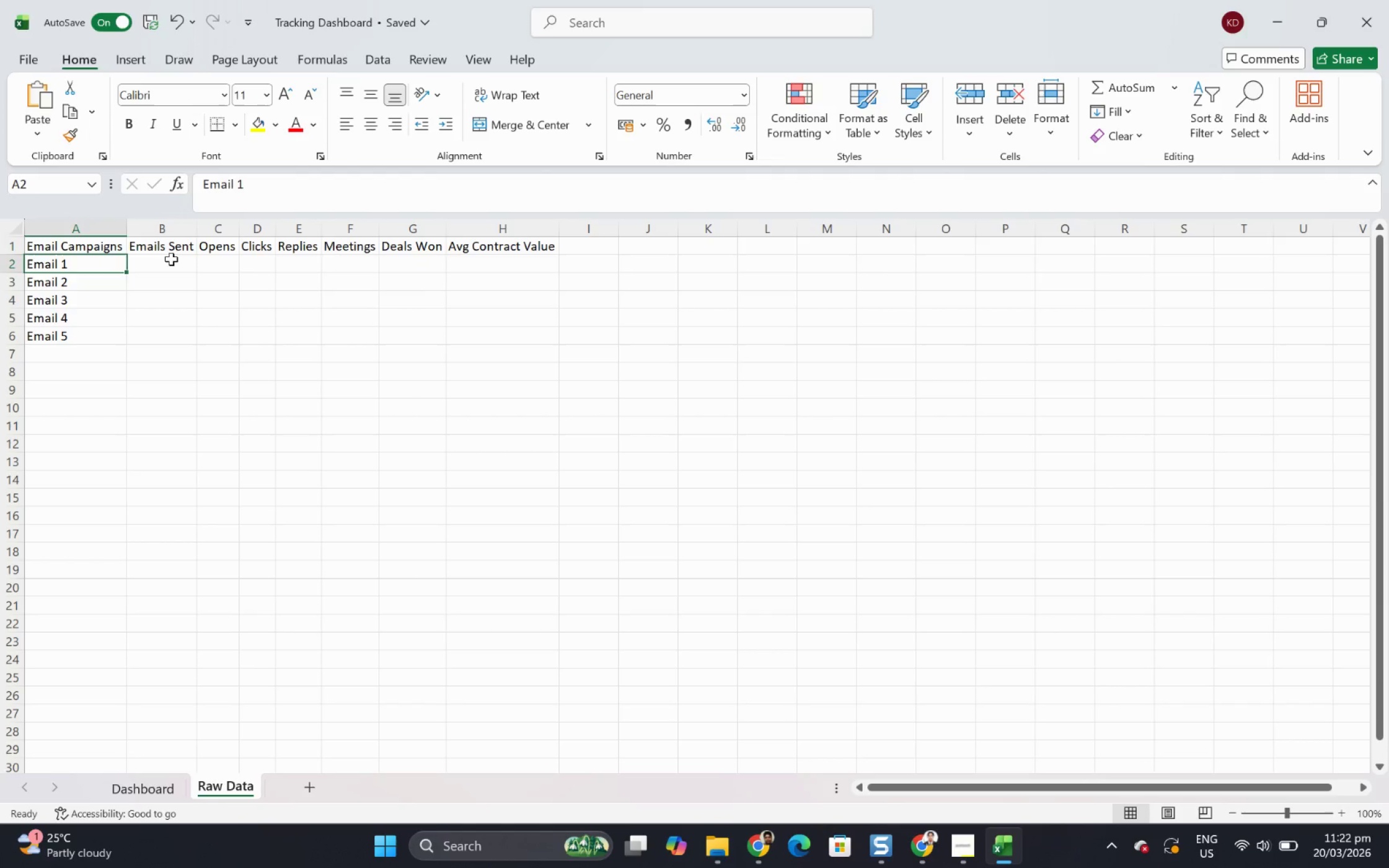 
left_click([171, 259])
 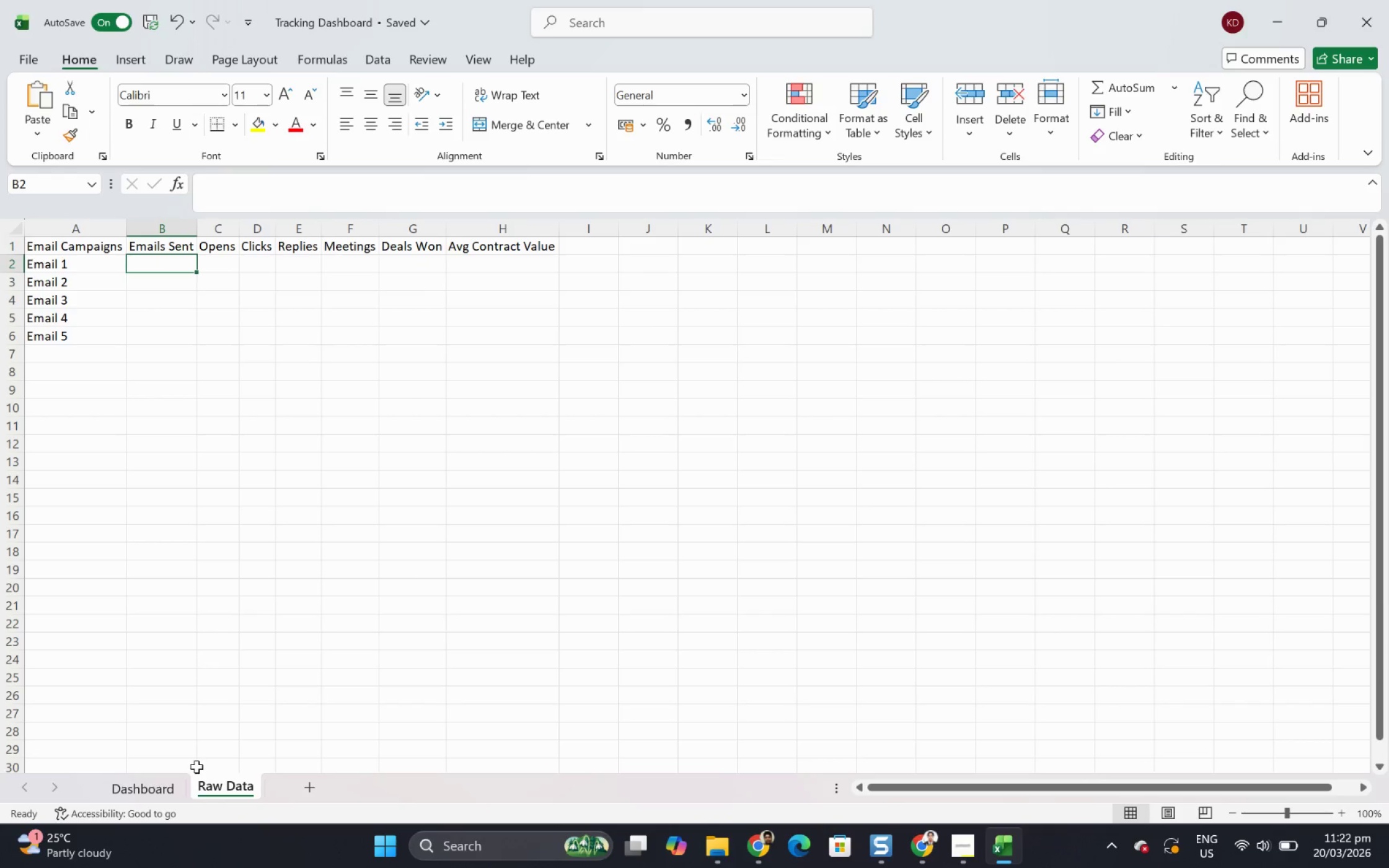 
left_click([169, 782])
 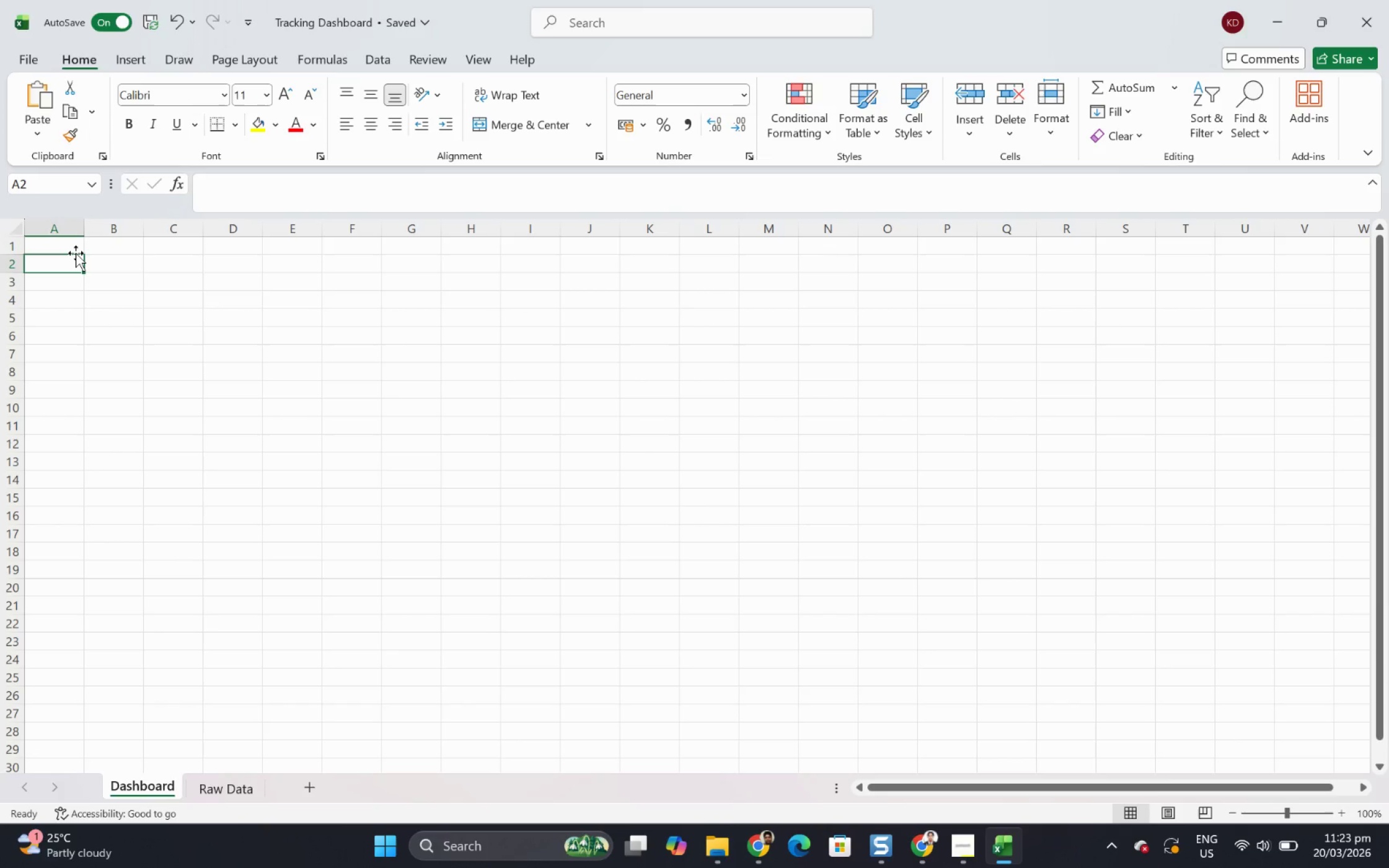 
wait(15.38)
 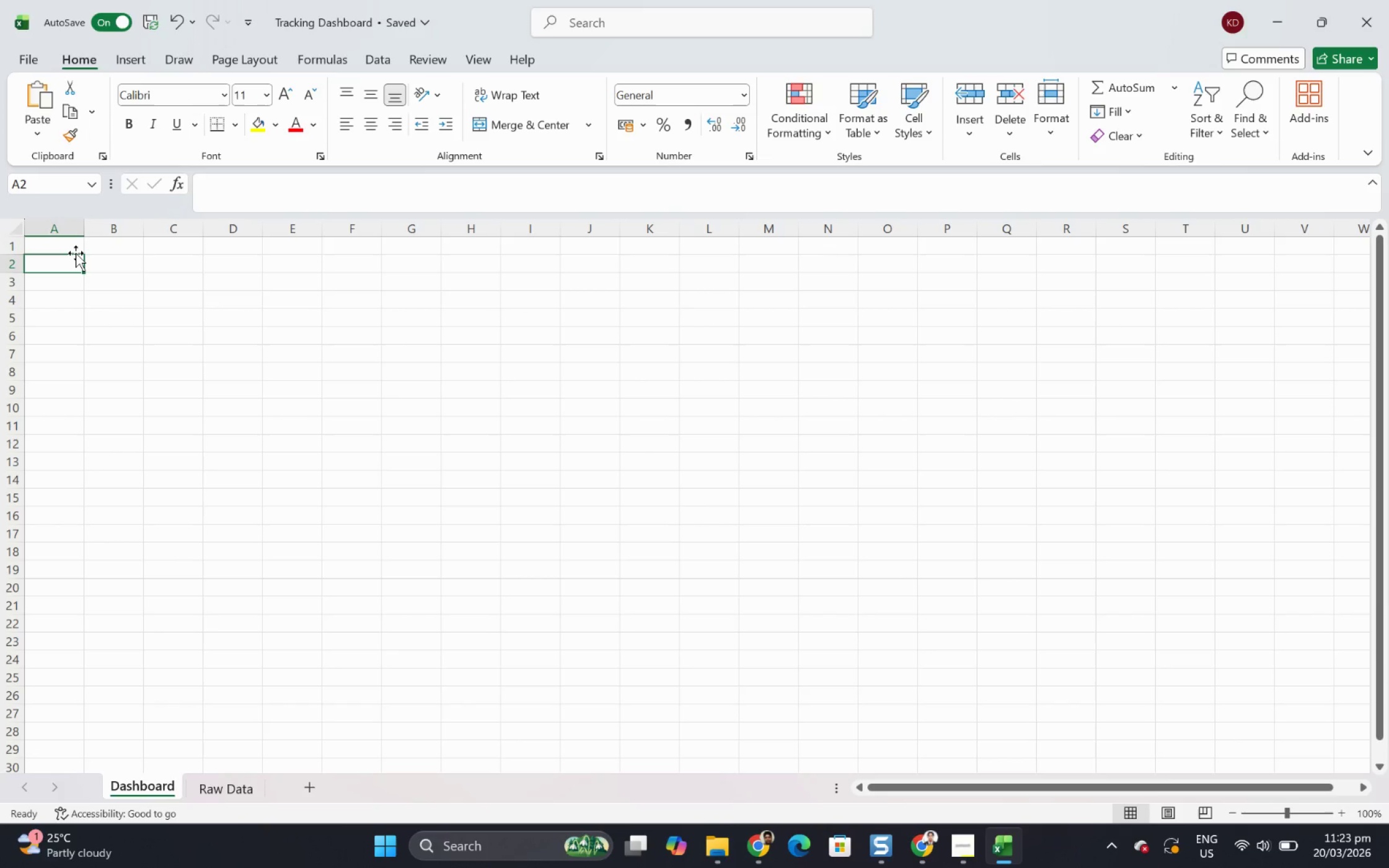 
left_click([77, 248])
 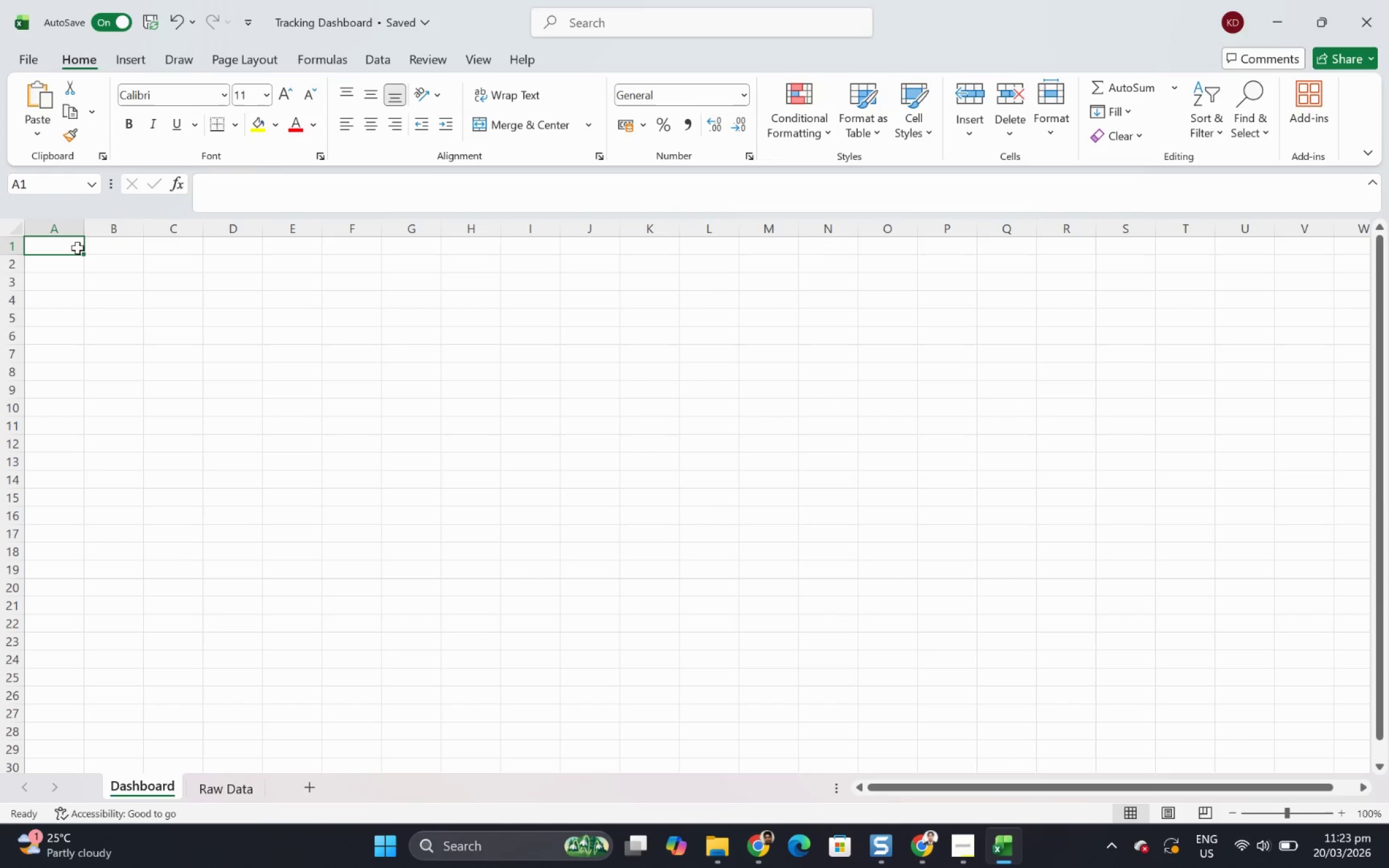 
type(Campaign Summary)
 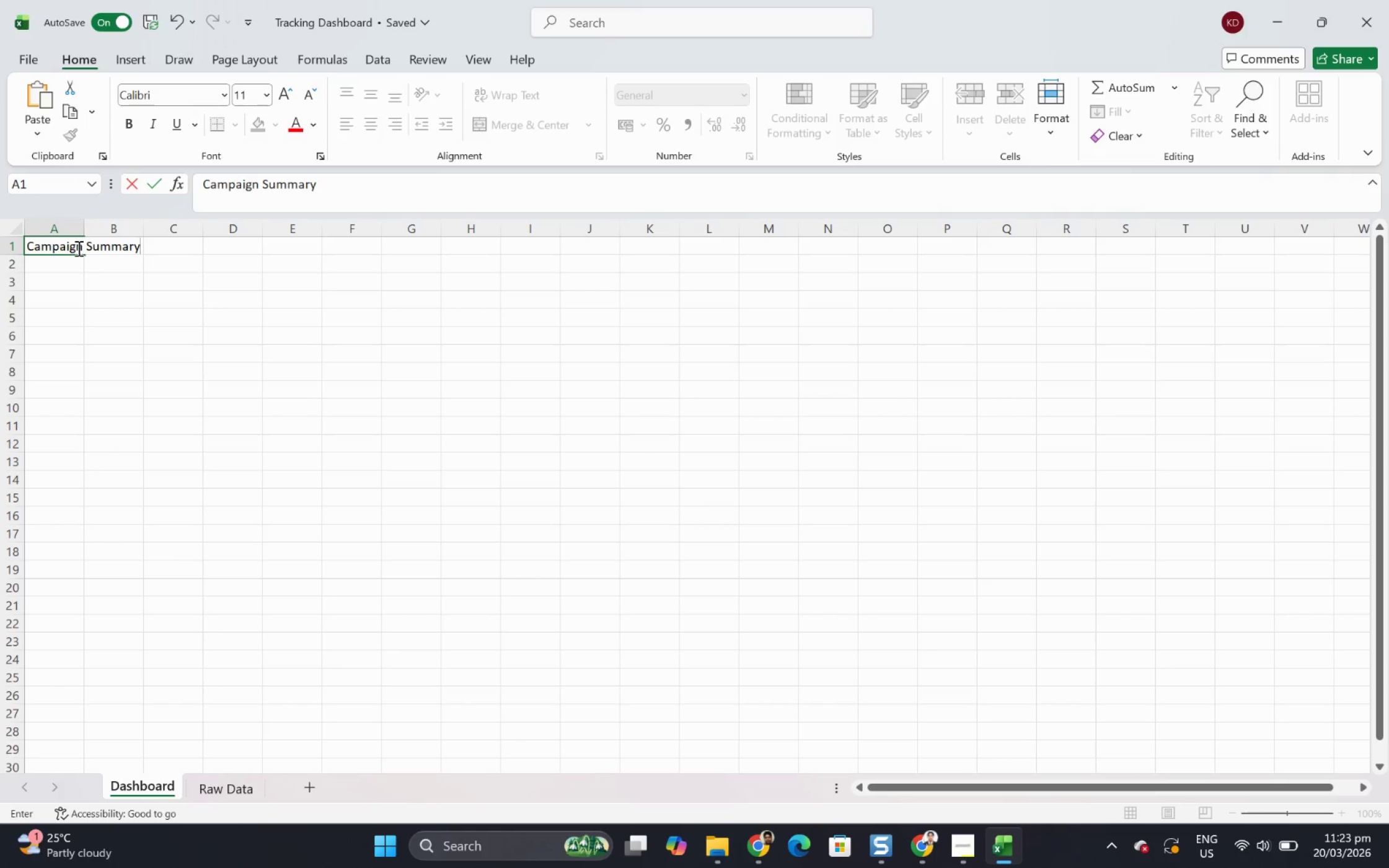 
key(Enter)
 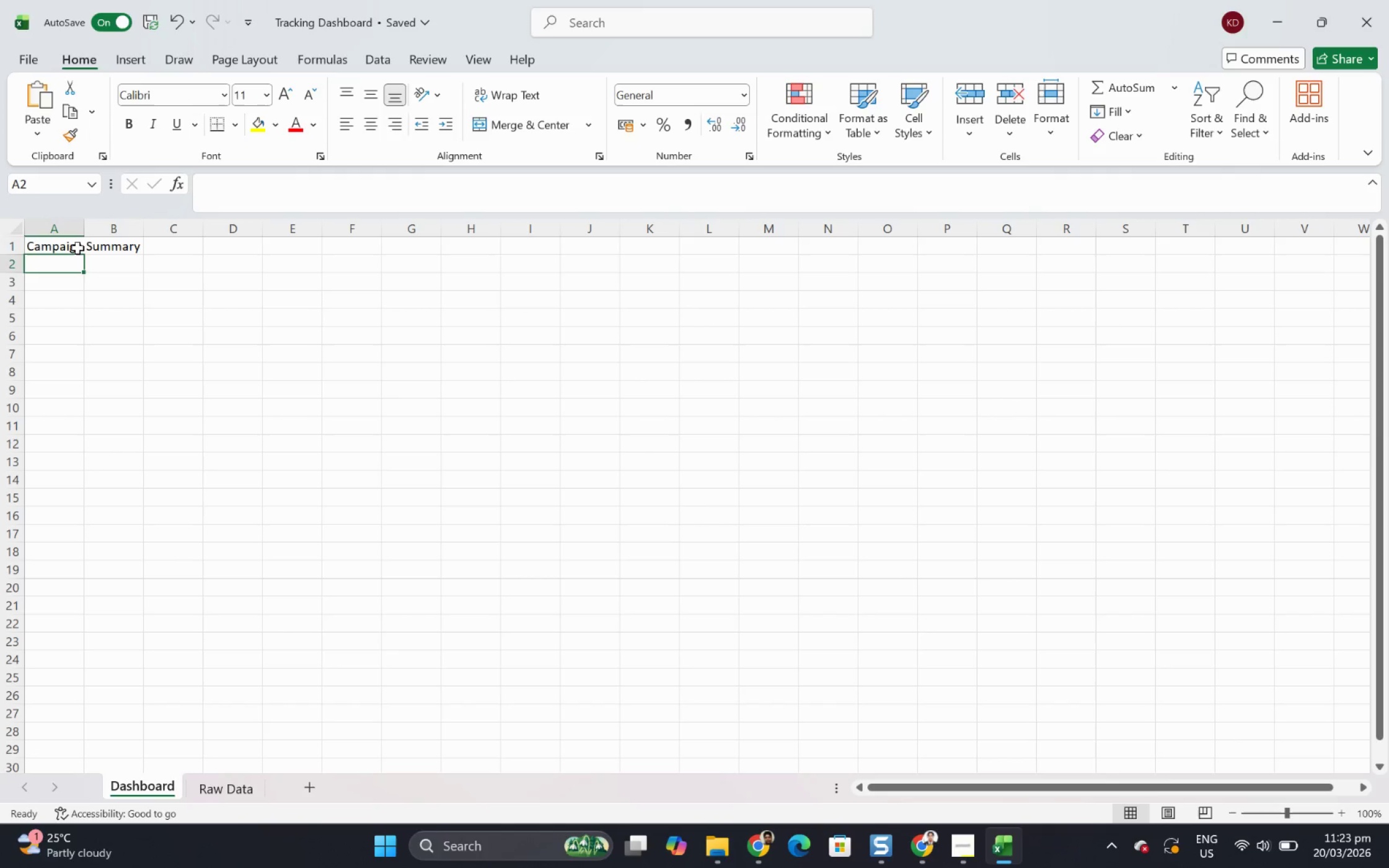 
key(Enter)
 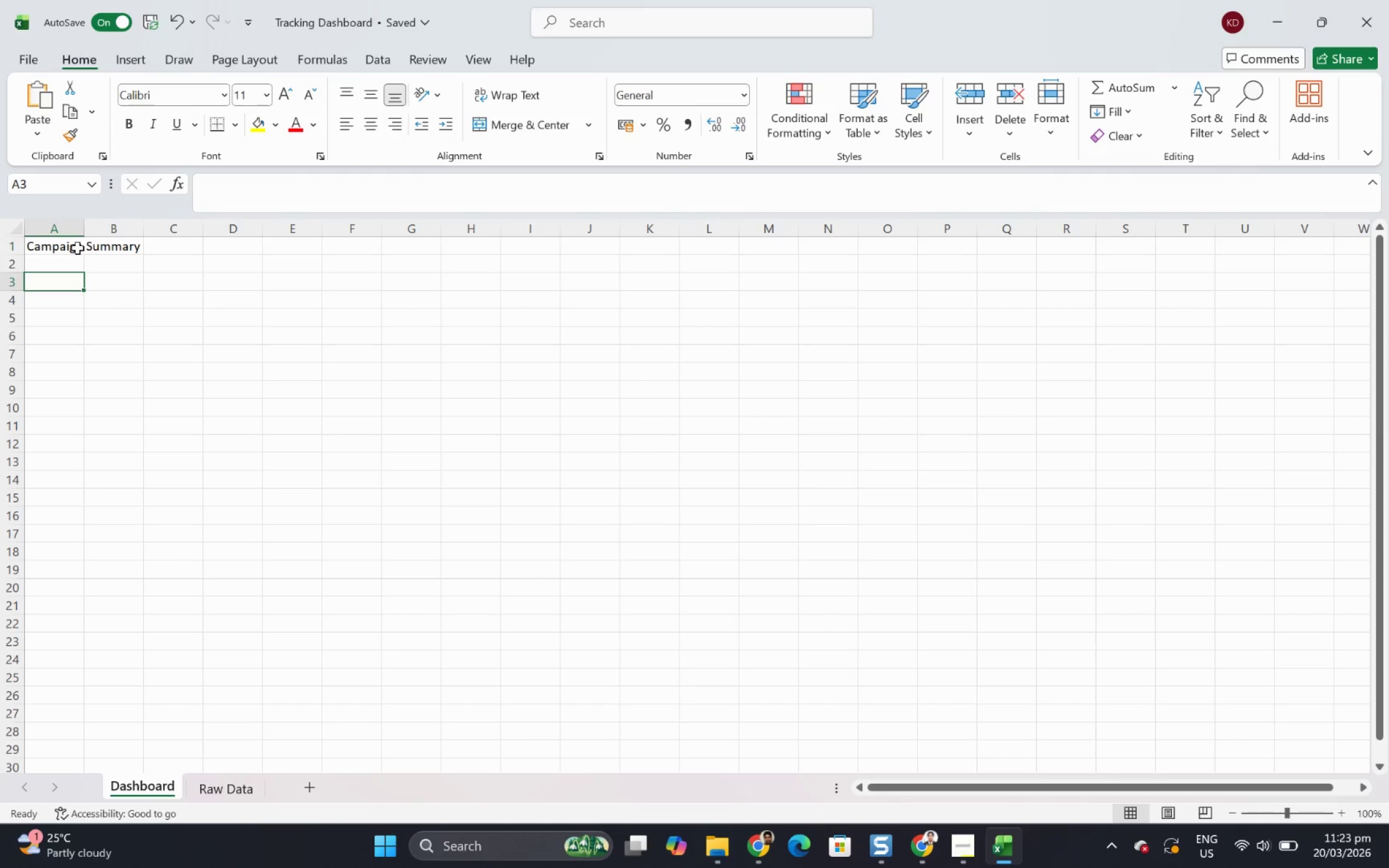 
type(Total Sent)
 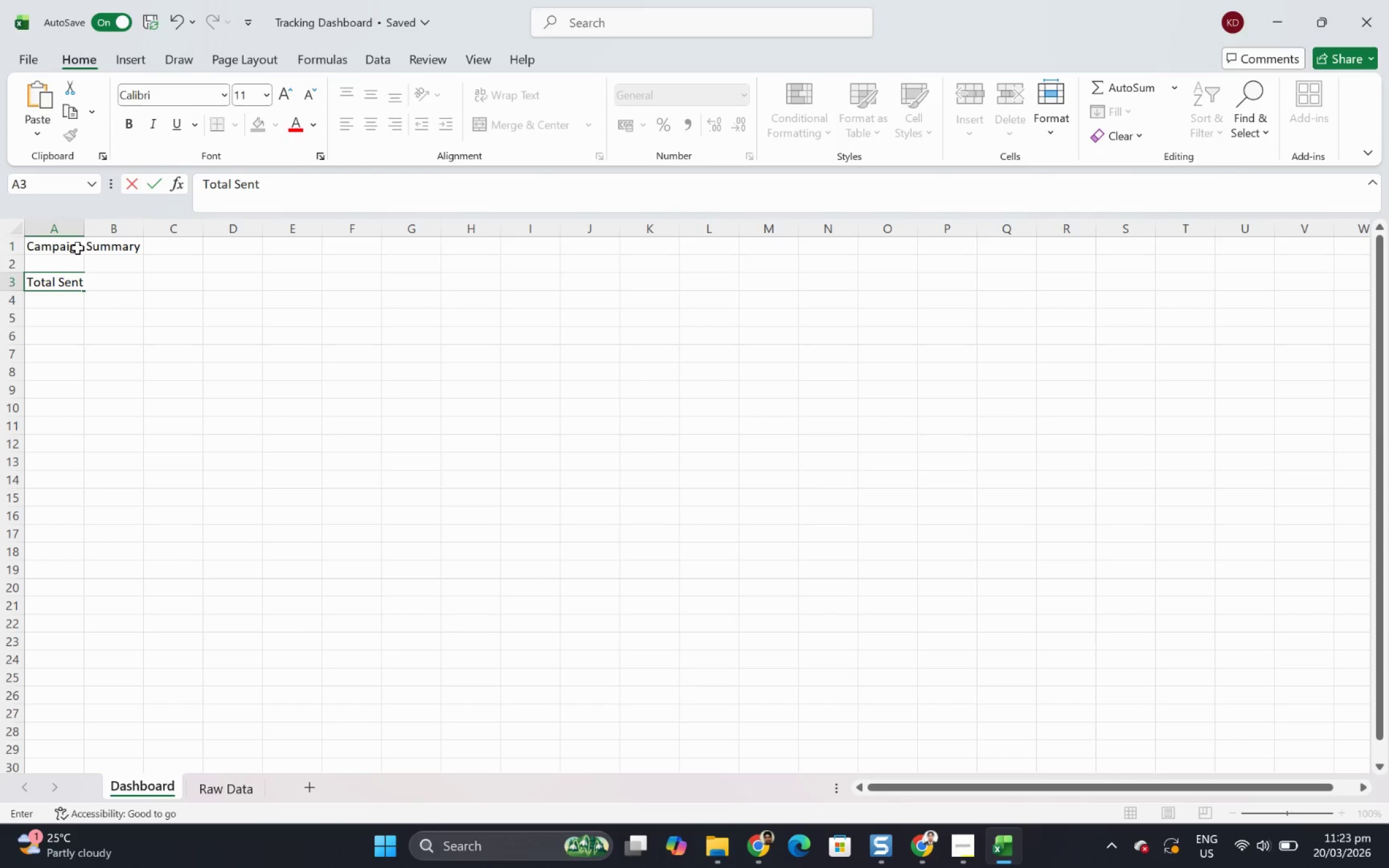 
key(Enter)
 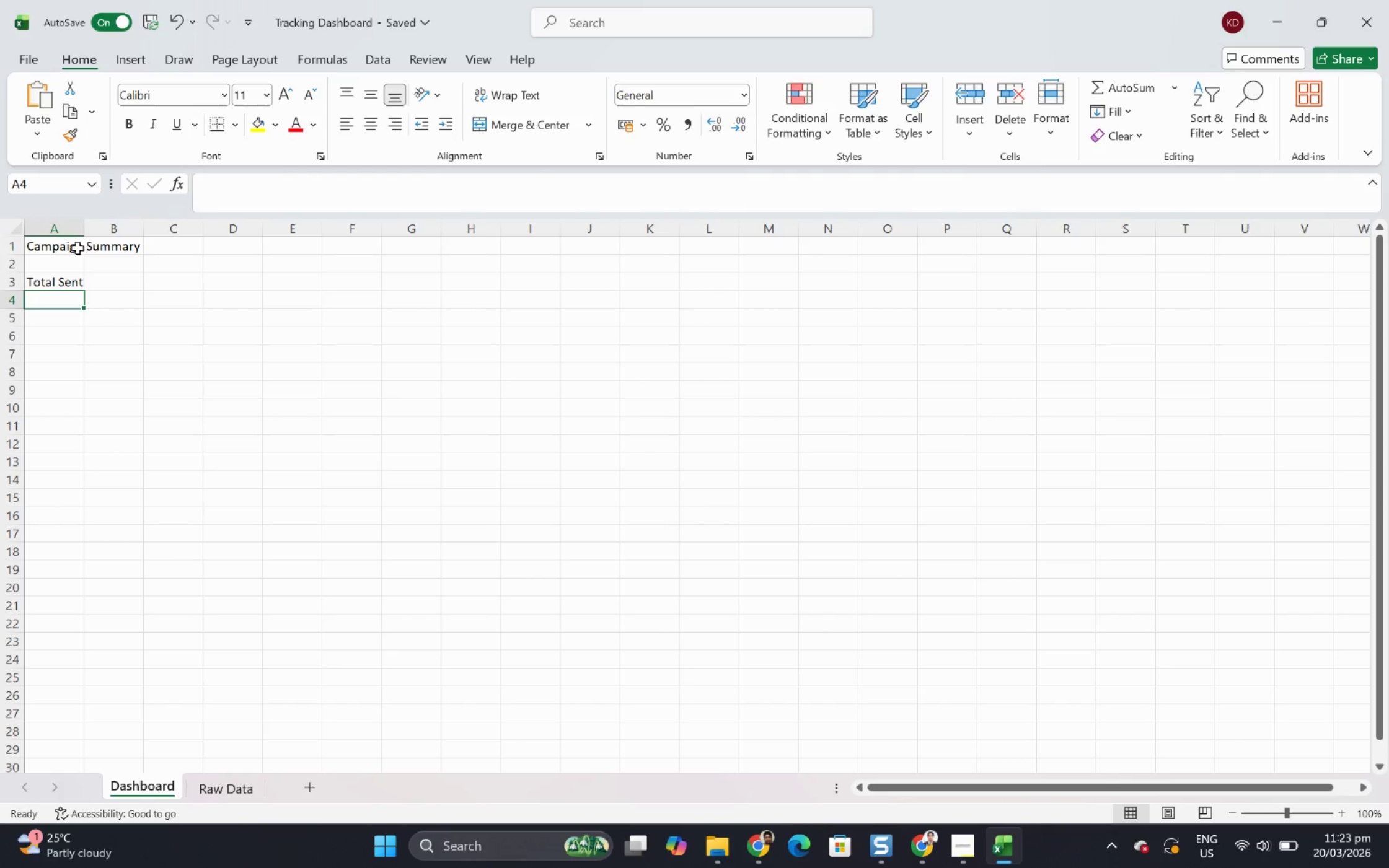 
wait(8.44)
 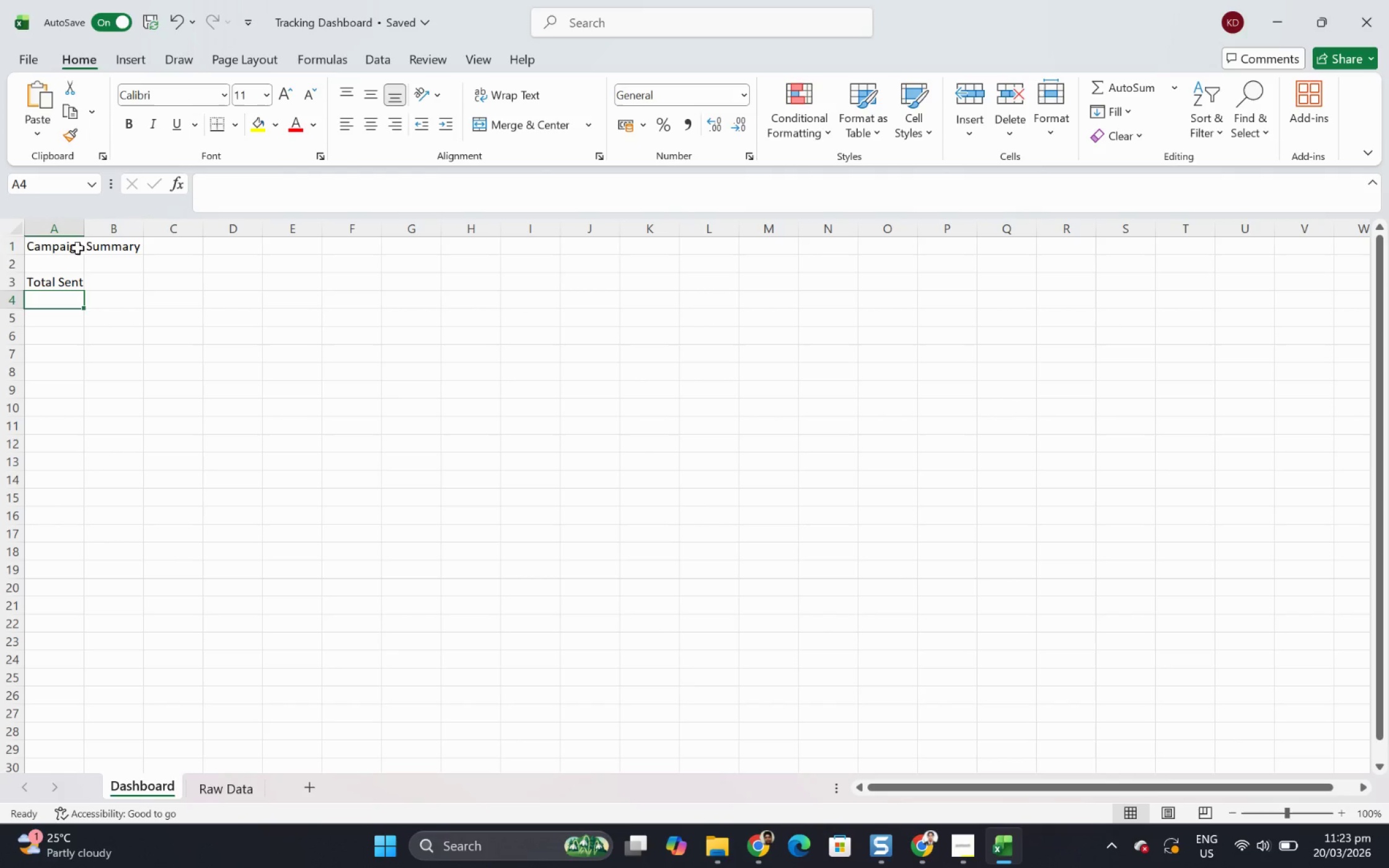 
left_click_drag(start_coordinate=[86, 230], to_coordinate=[146, 229])
 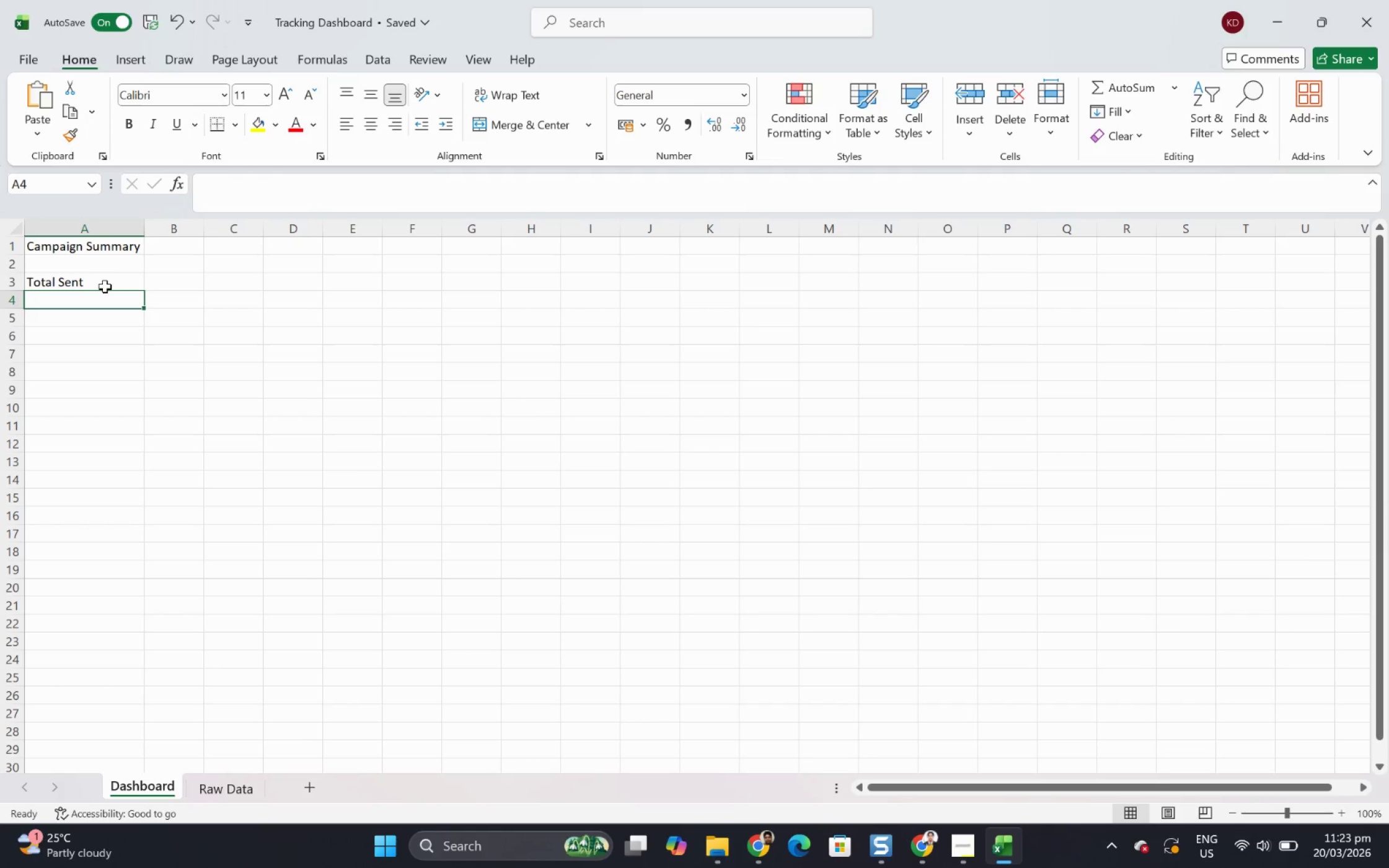 
wait(6.86)
 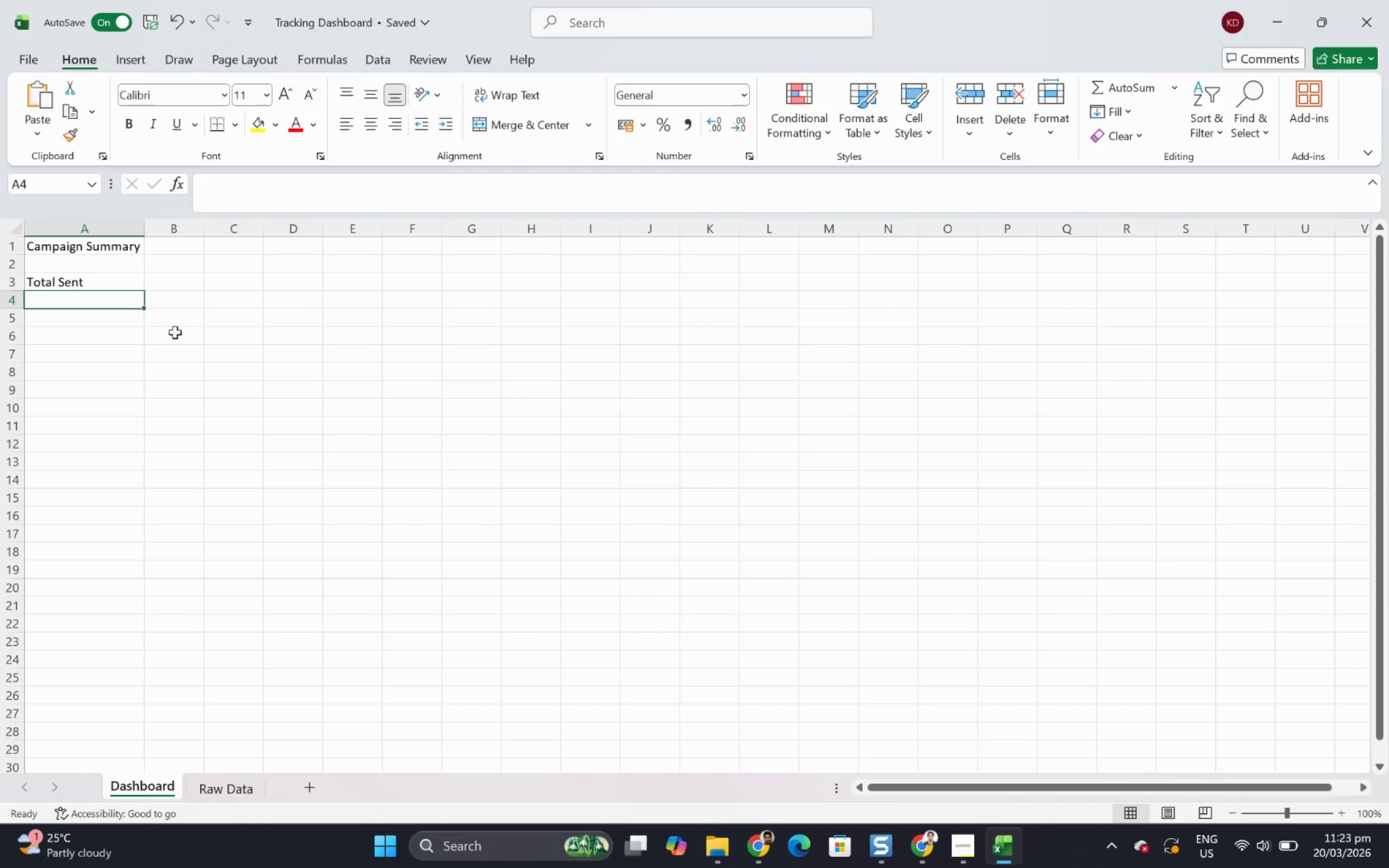 
type(Tor)
key(Backspace)
type(tal Opens)
 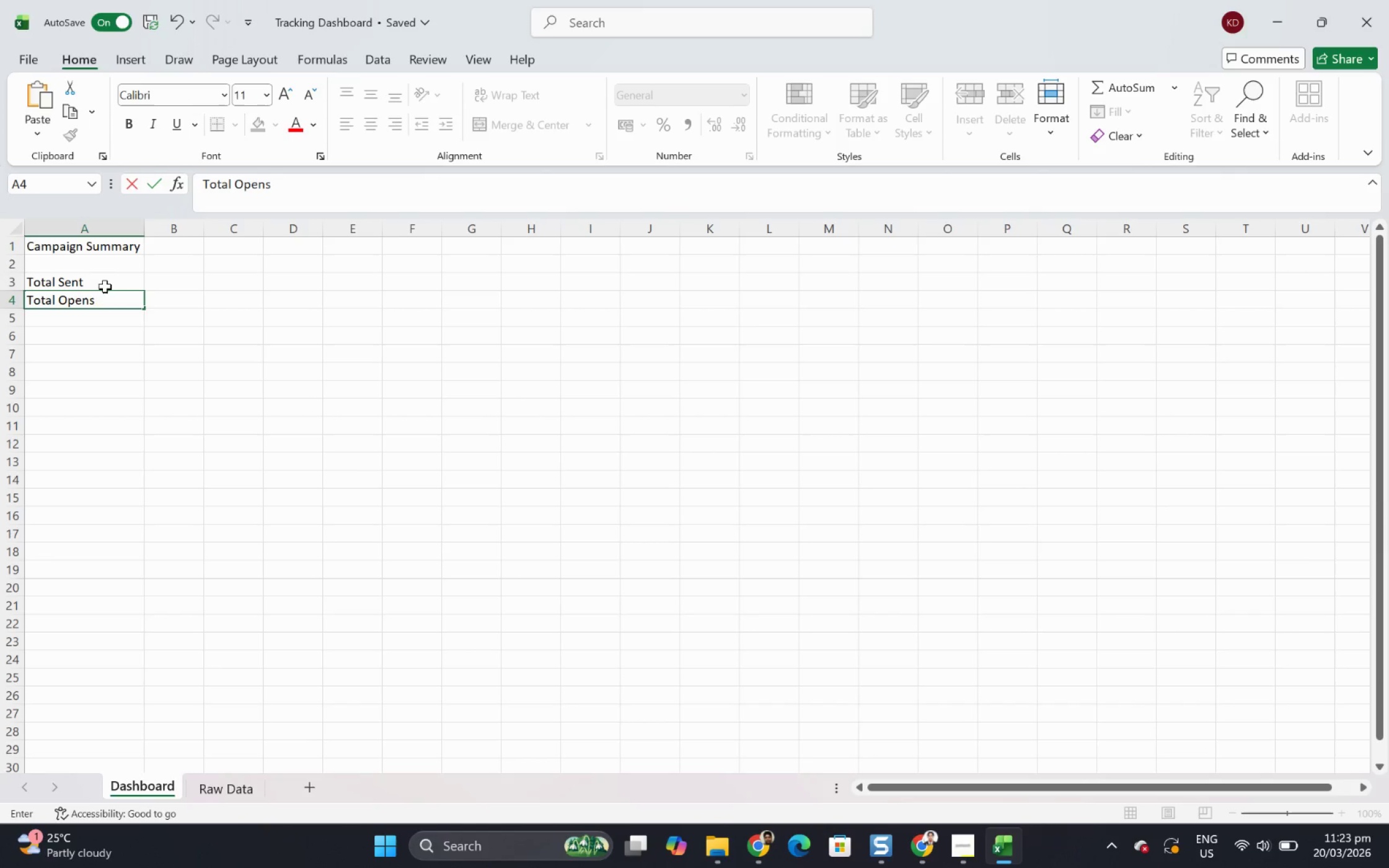 
key(Enter)
 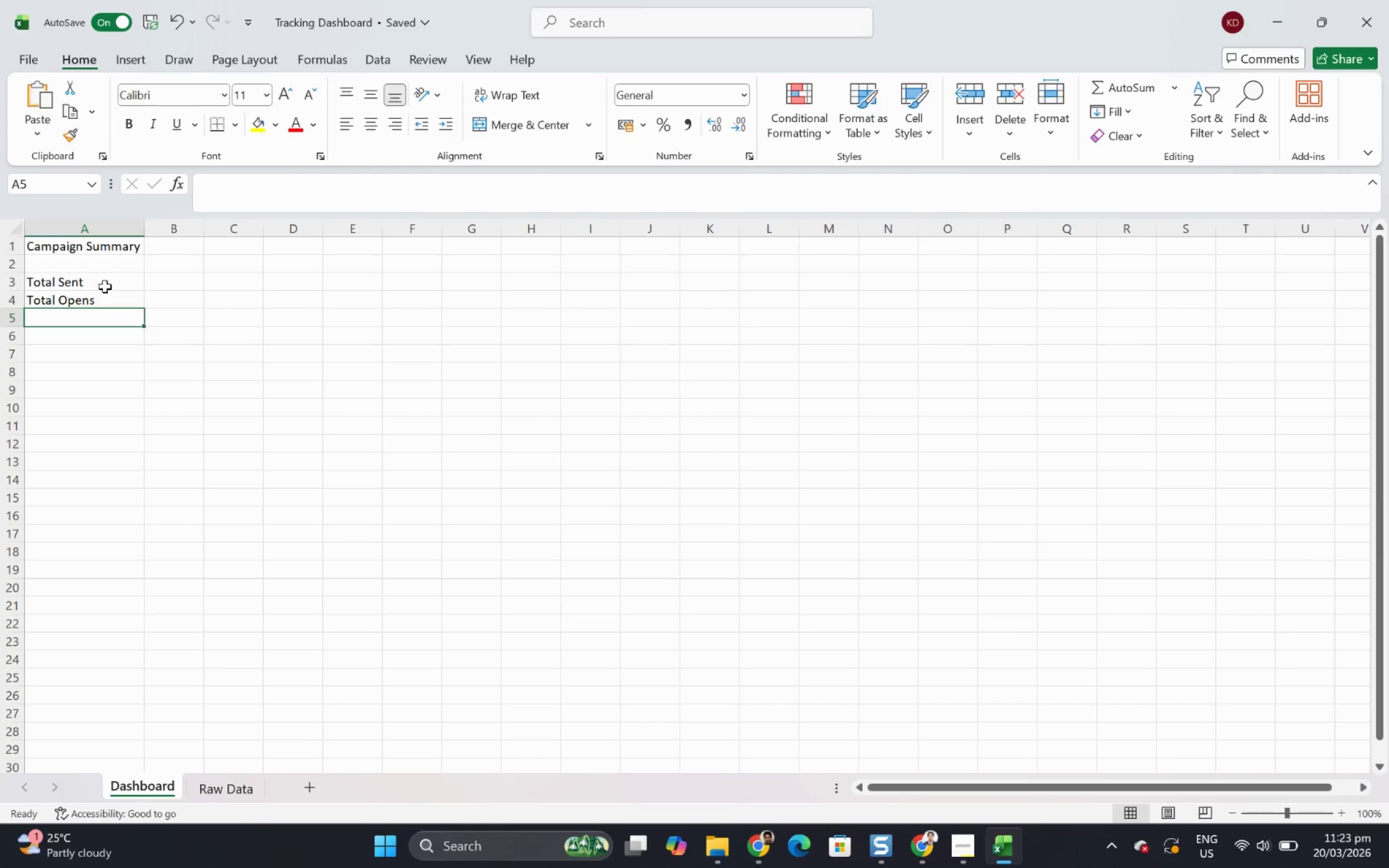 
type(Total Clicks)
 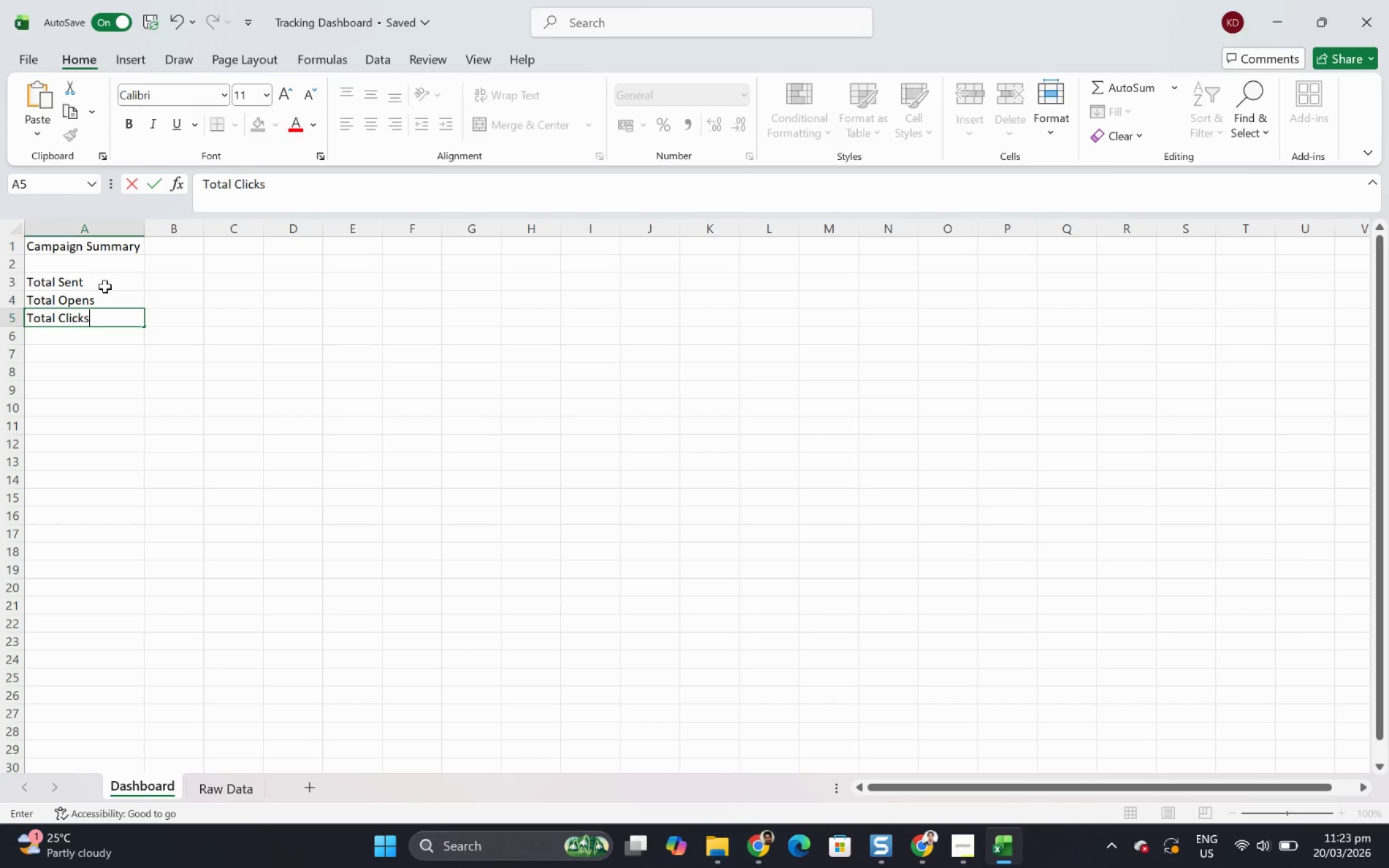 
key(Enter)
 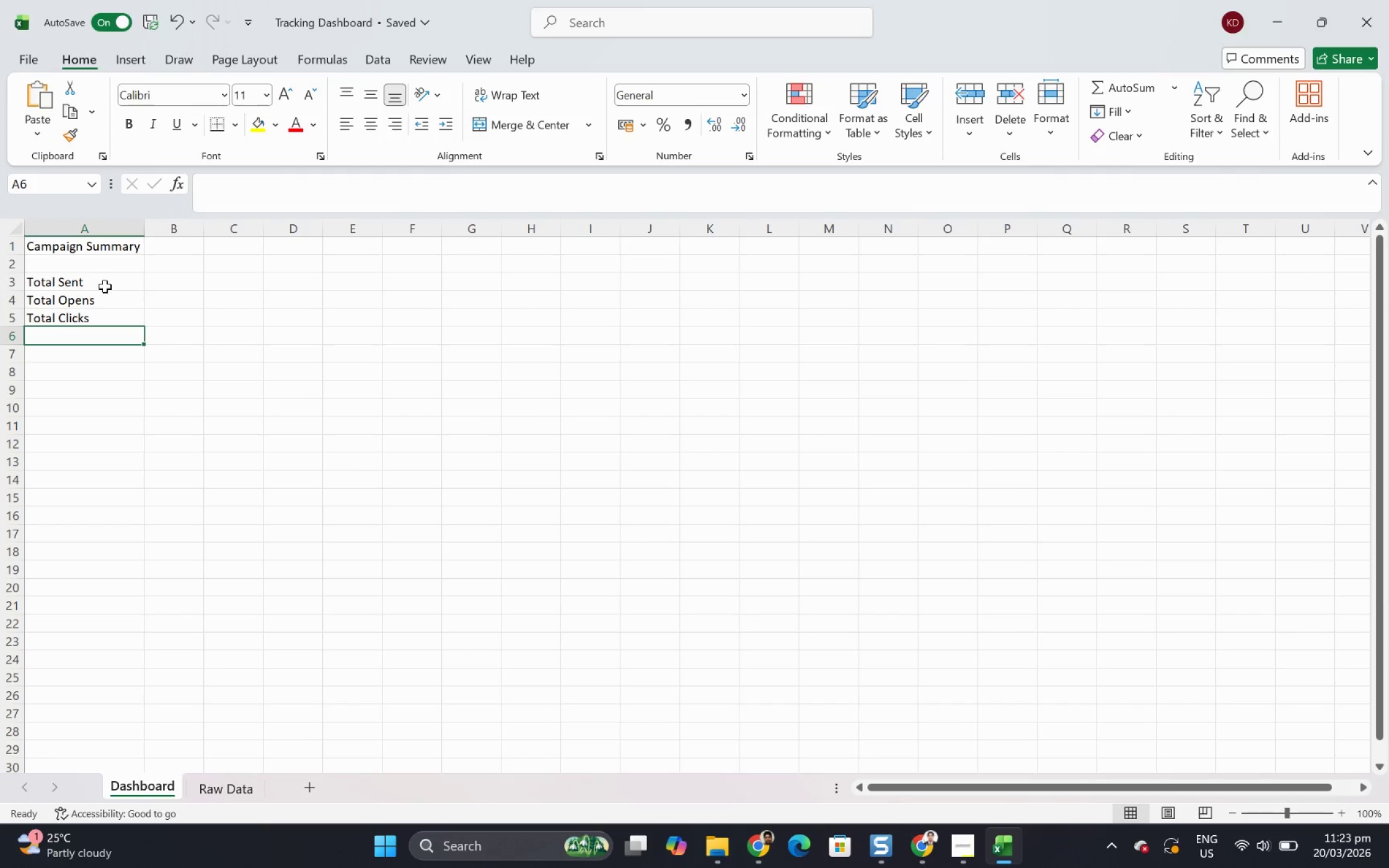 
type(Total Replies)
 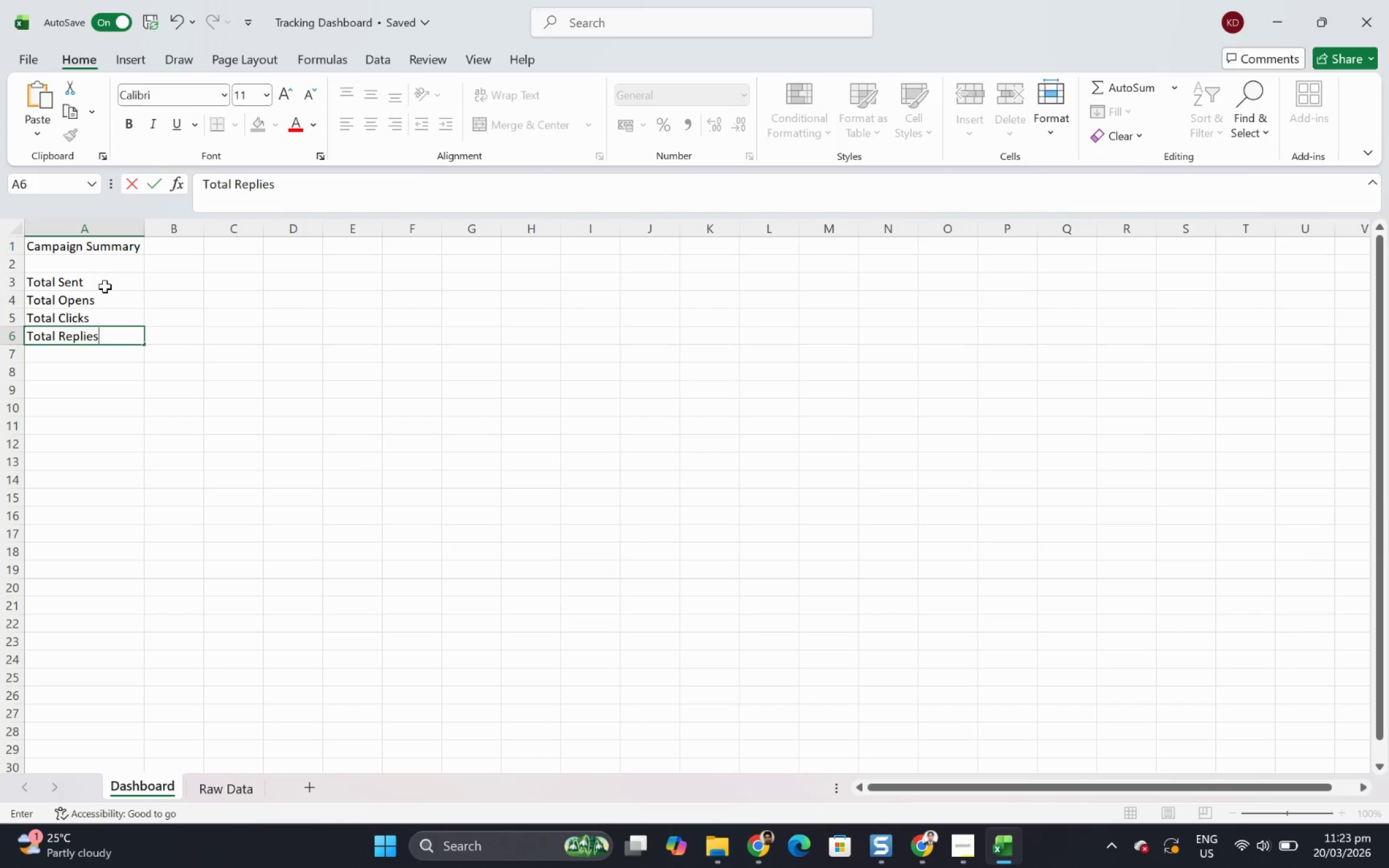 
key(Enter)
 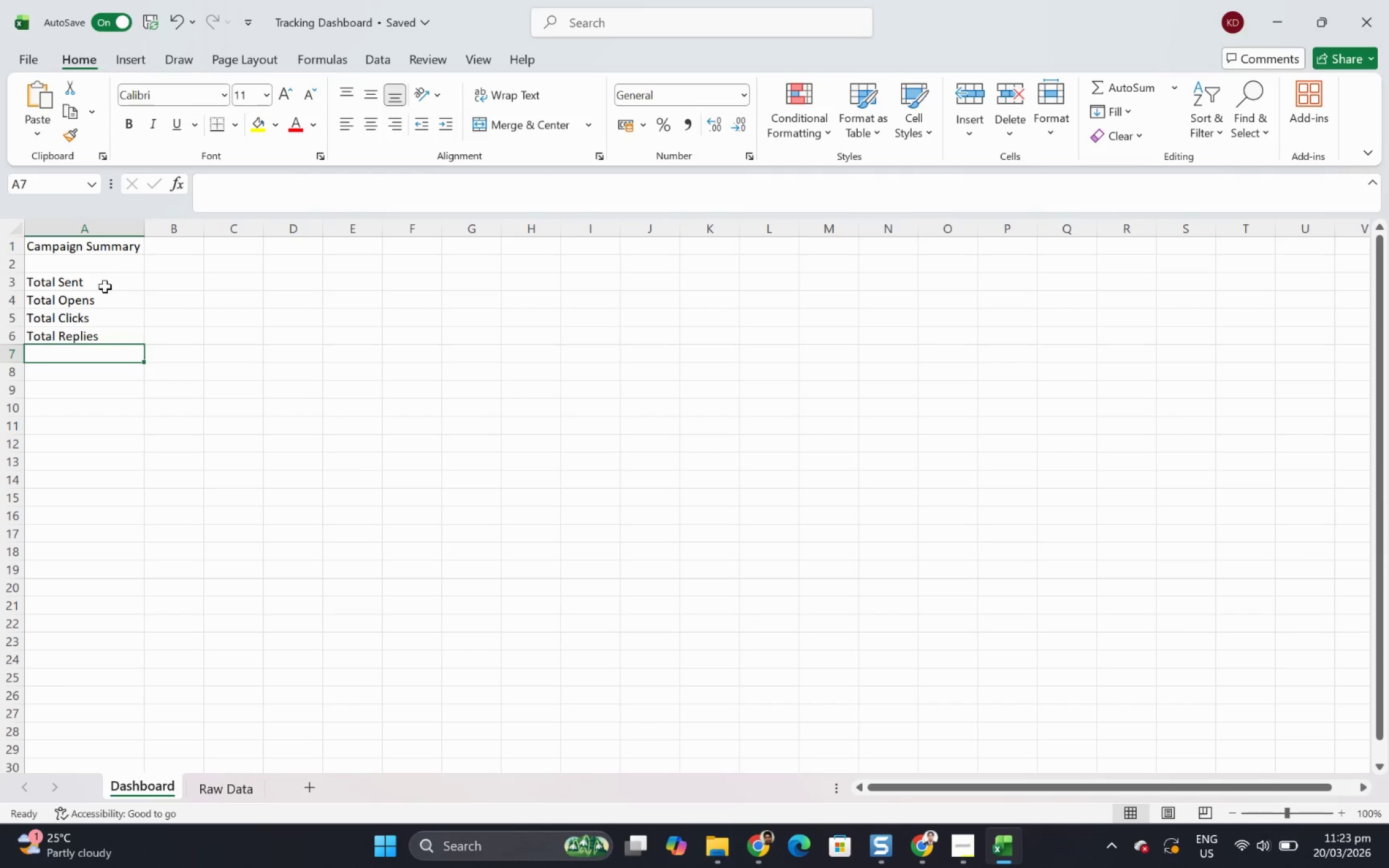 
wait(5.33)
 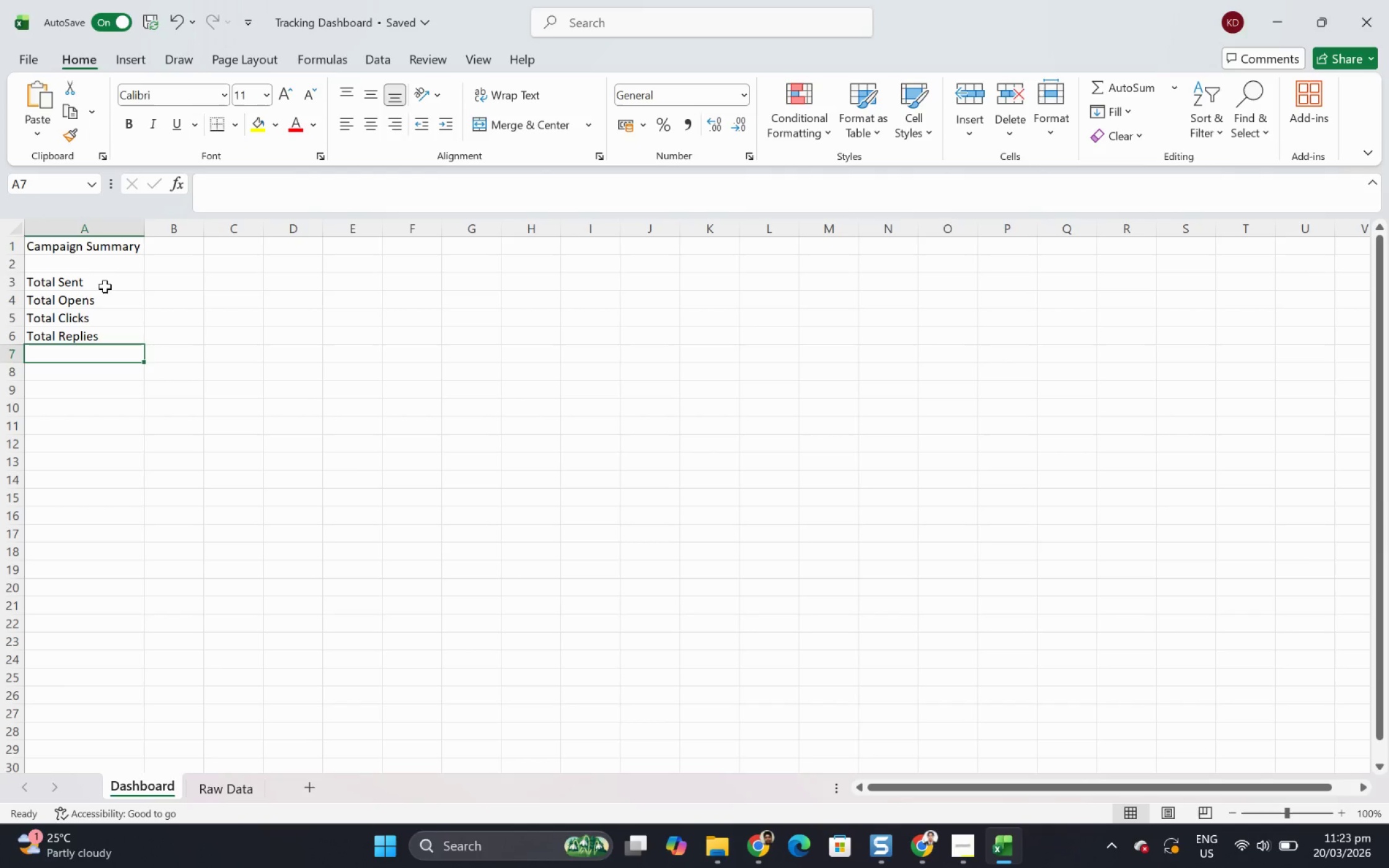 
double_click([130, 330])
 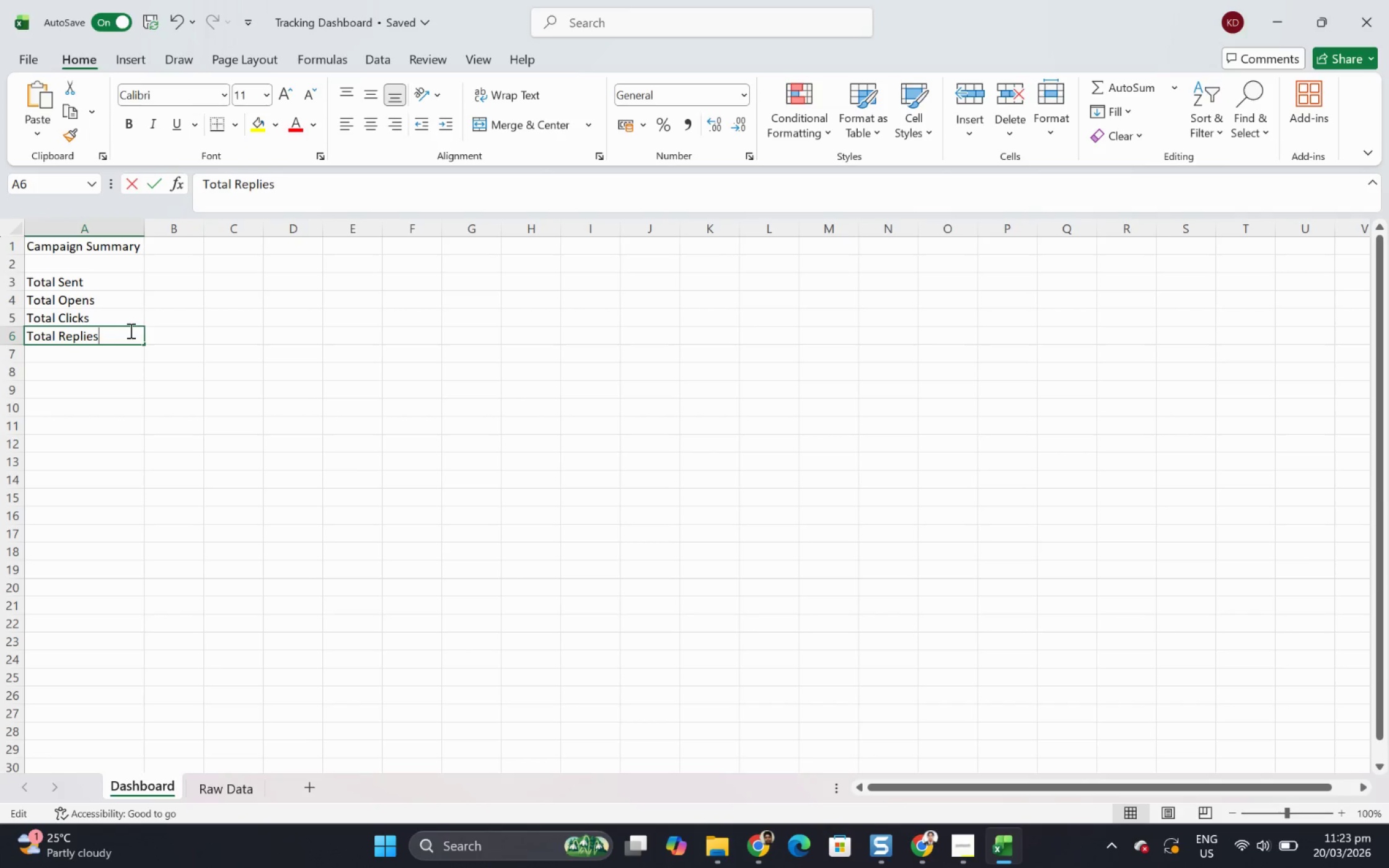 
triple_click([130, 330])
 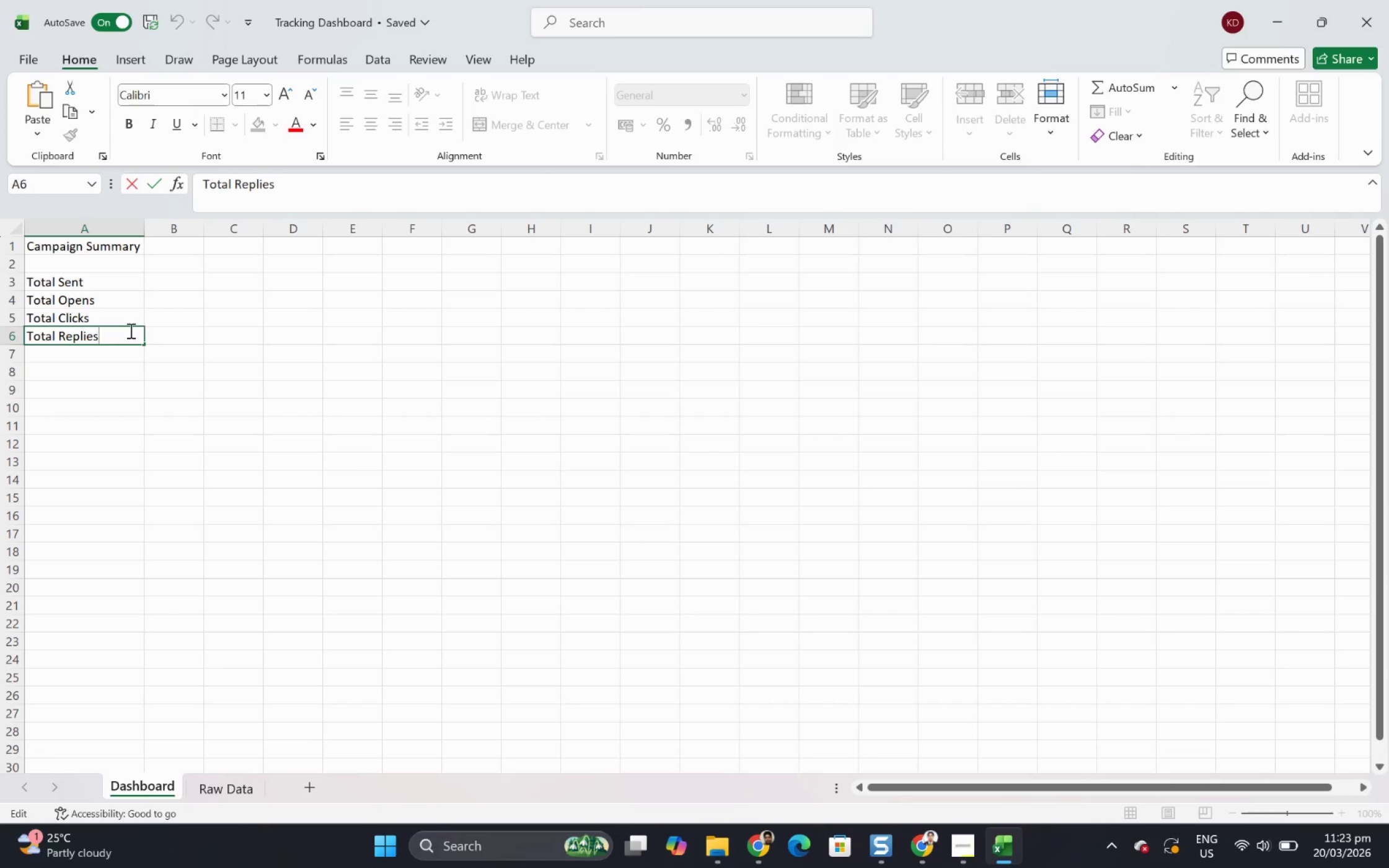 
triple_click([130, 330])
 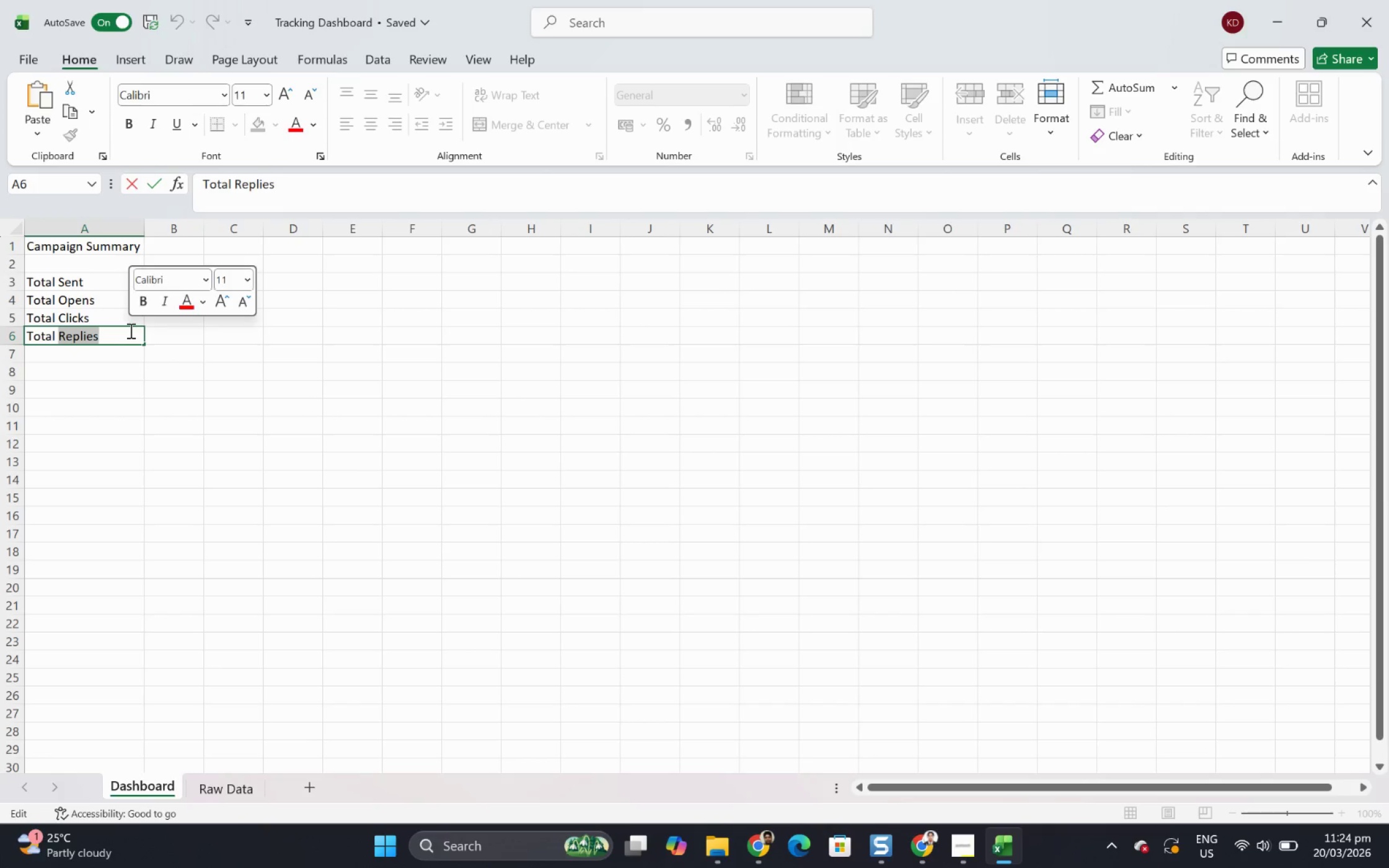 
triple_click([130, 330])
 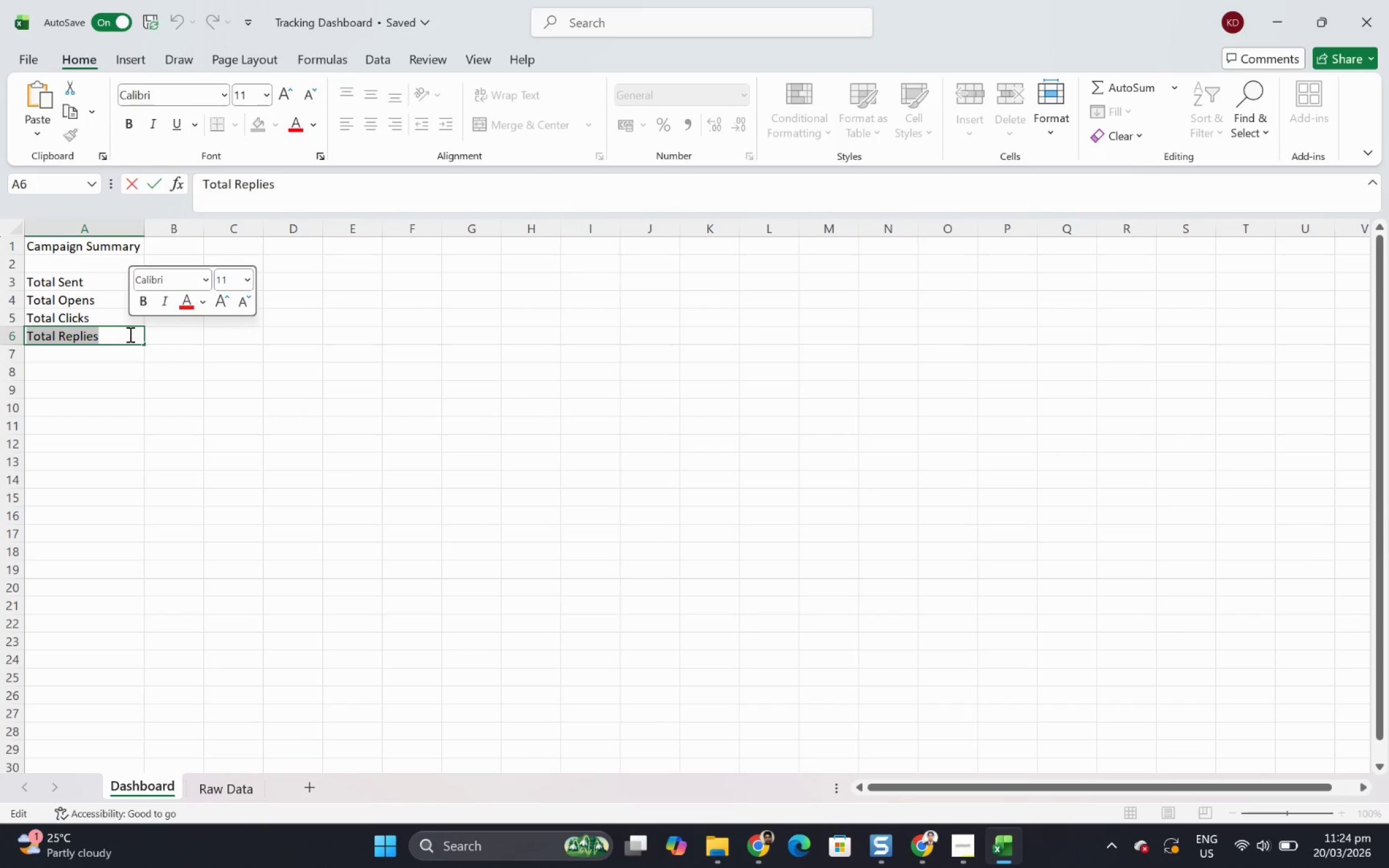 
type(Reply Rate)
 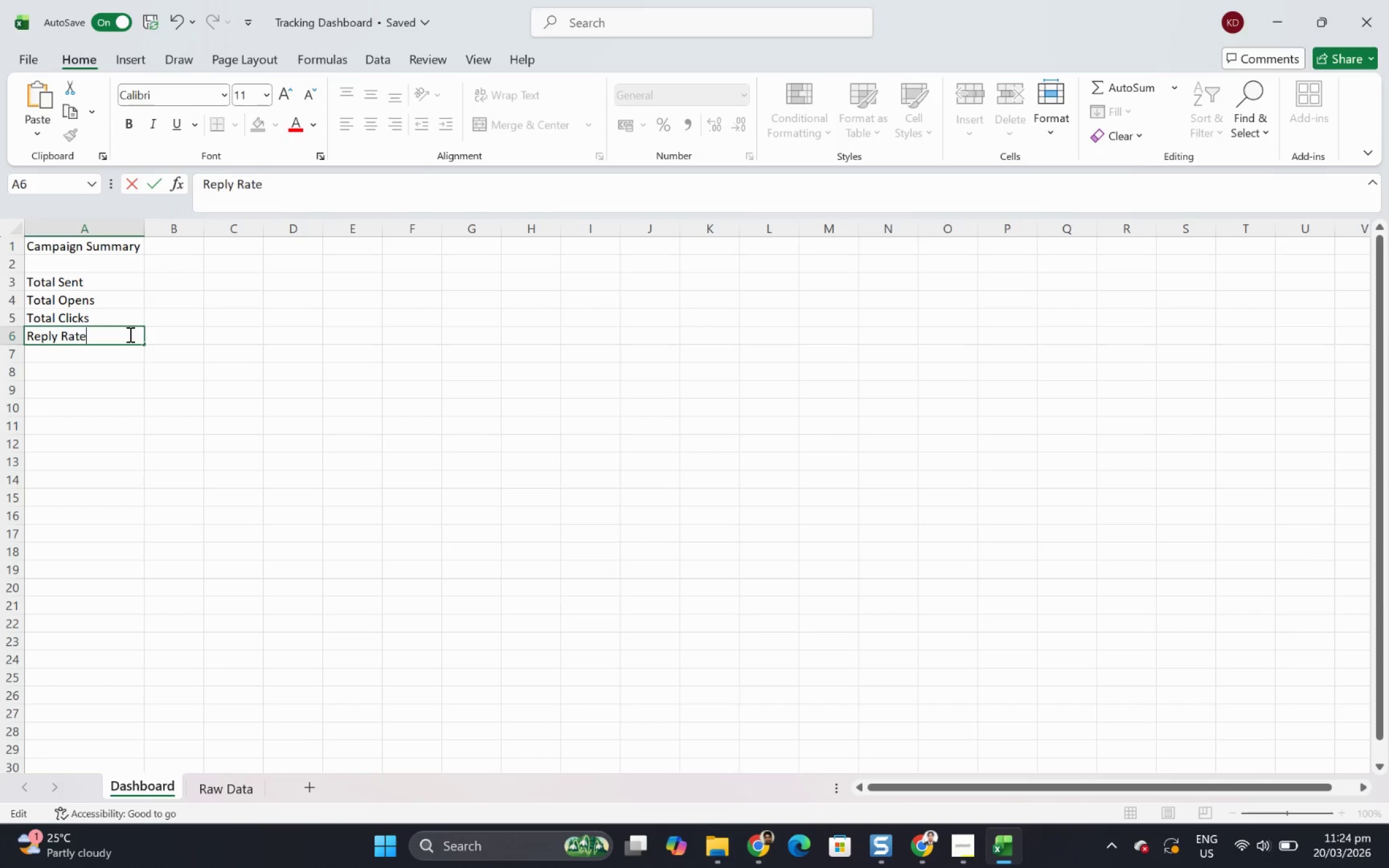 
key(Enter)
 